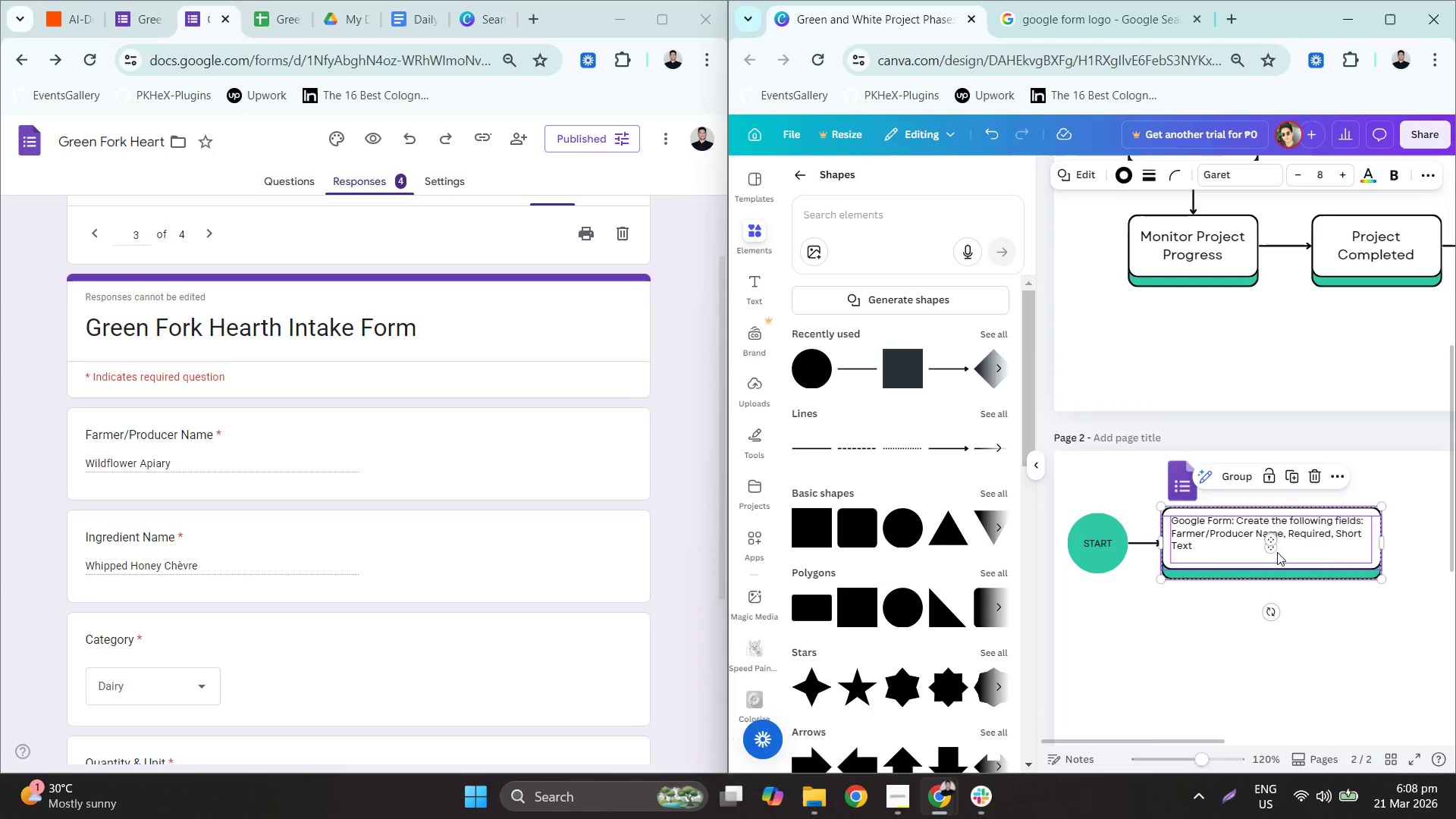 
scroll: coordinate [1216, 576], scroll_direction: down, amount: 5.0
 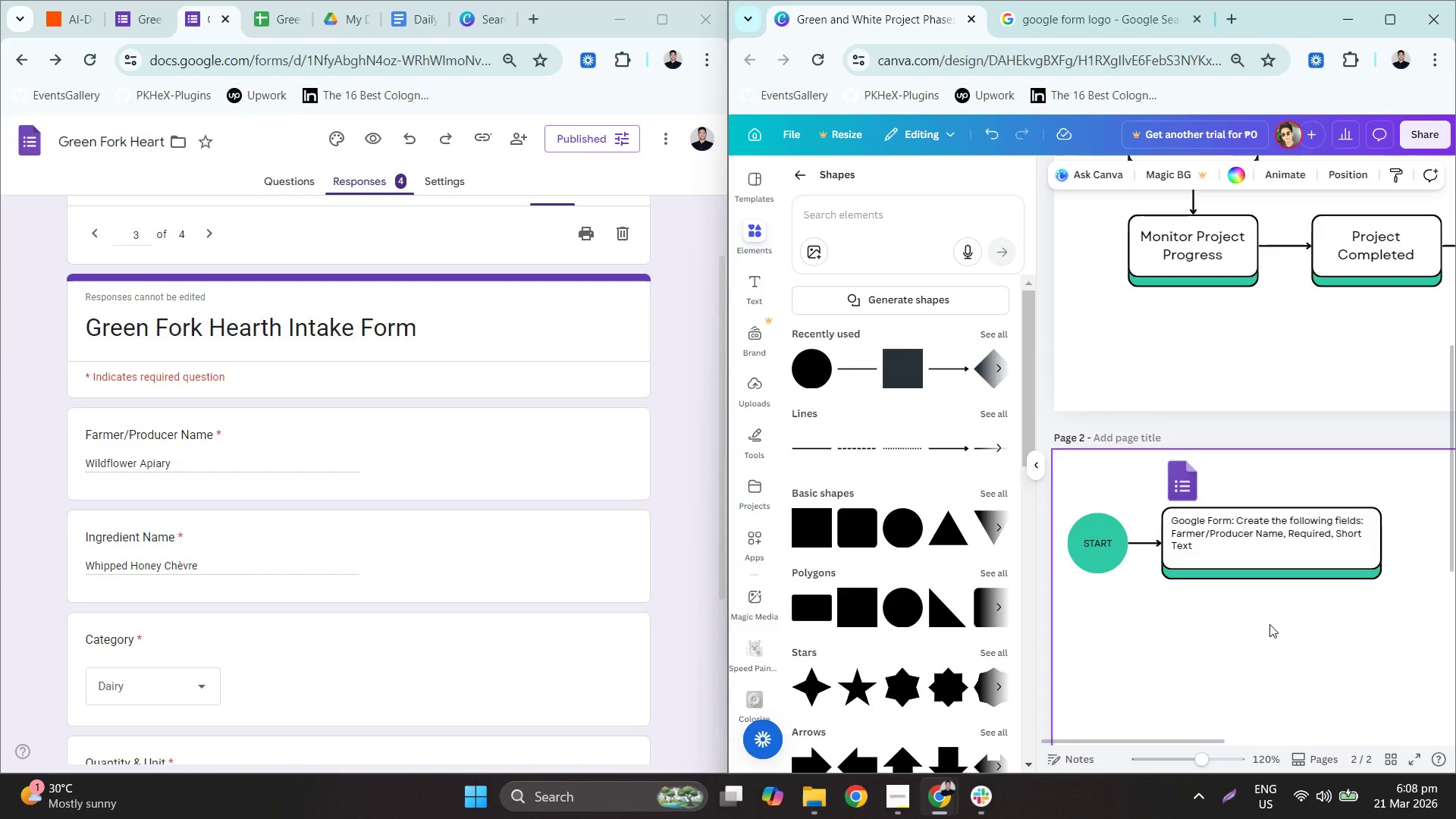 
left_click_drag(start_coordinate=[1277, 549], to_coordinate=[1282, 577])
 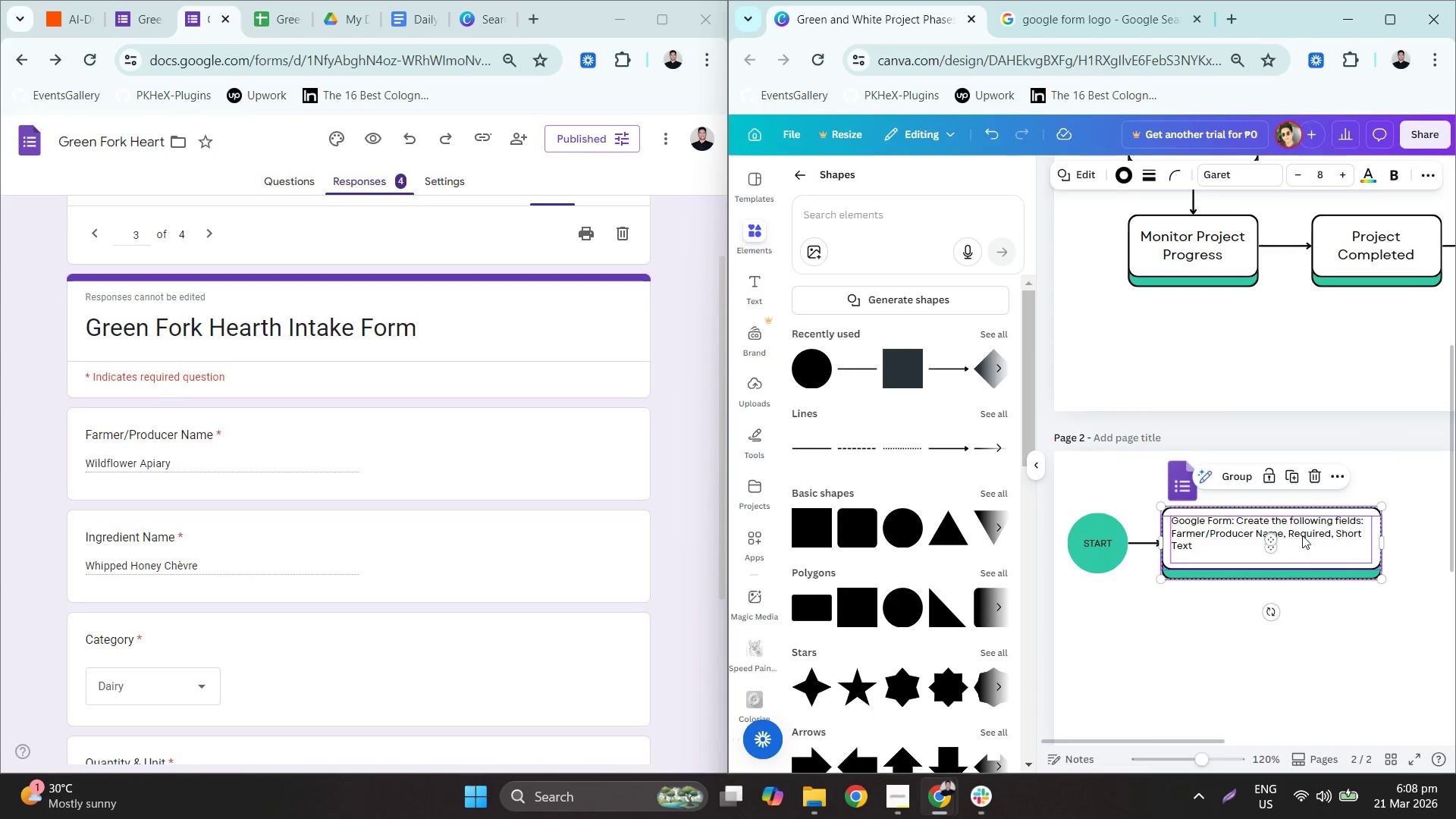 
left_click_drag(start_coordinate=[1309, 537], to_coordinate=[1302, 538])
 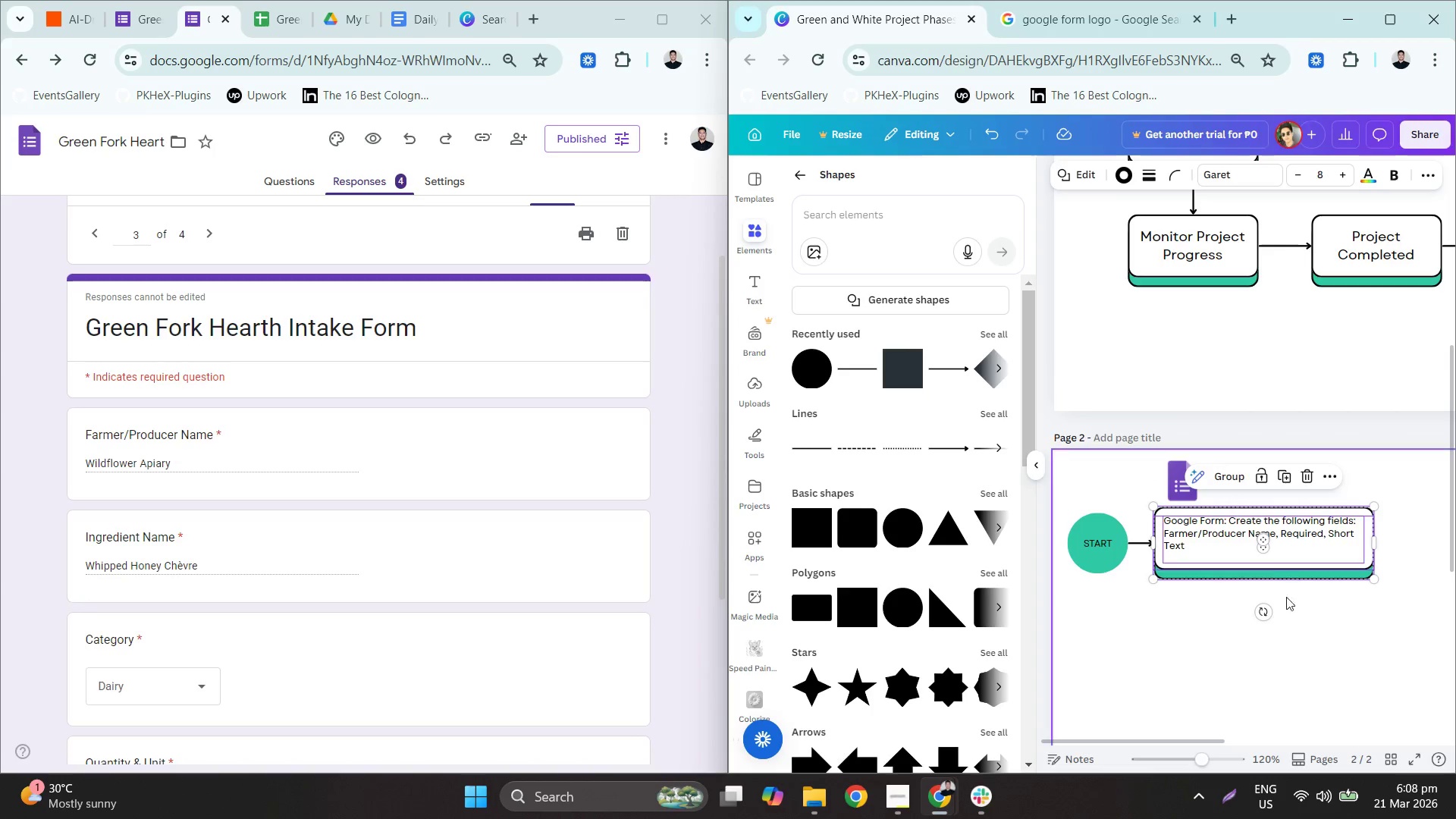 
left_click([1283, 623])
 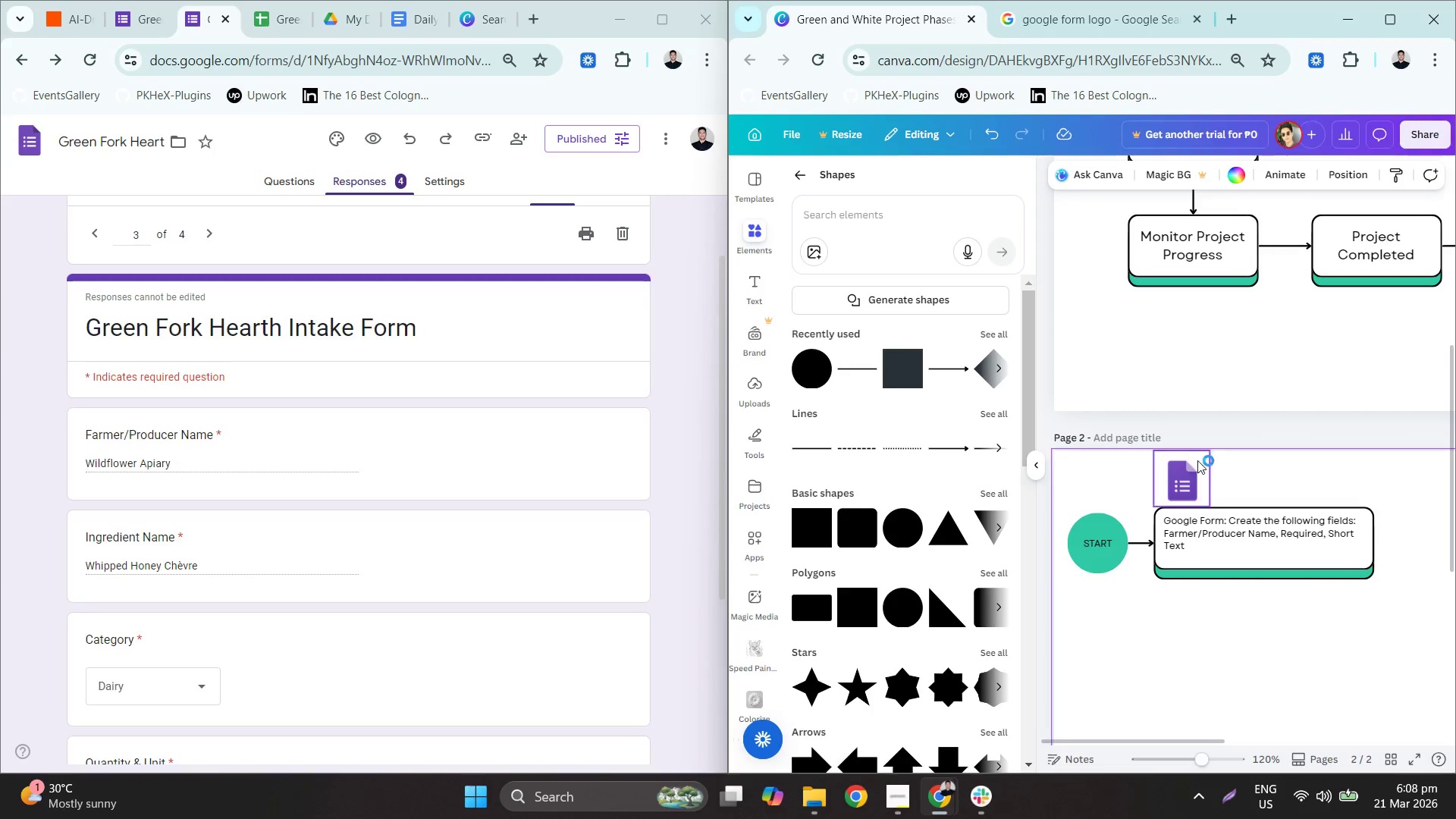 
left_click_drag(start_coordinate=[1179, 482], to_coordinate=[1168, 483])
 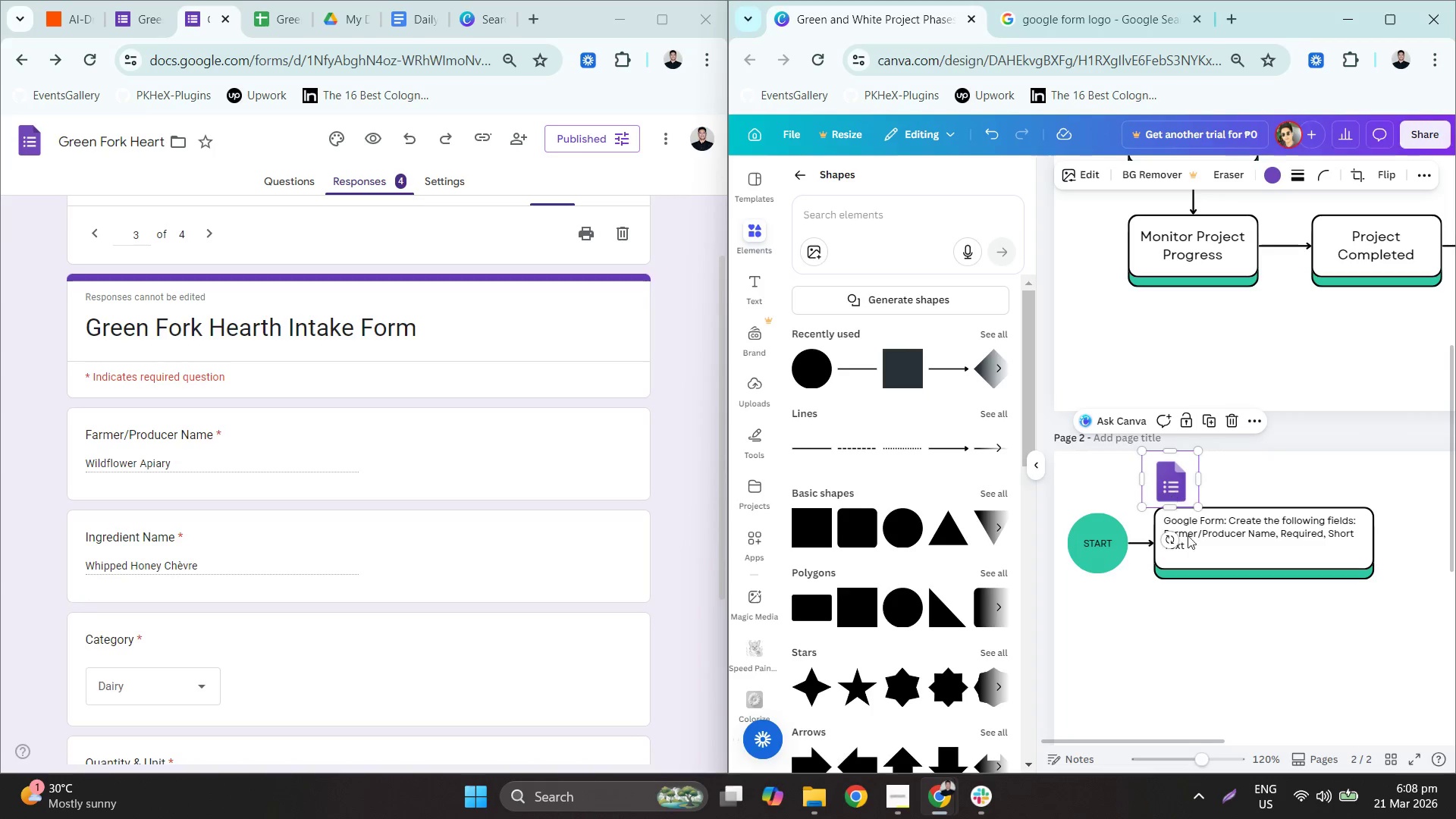 
left_click([1194, 699])
 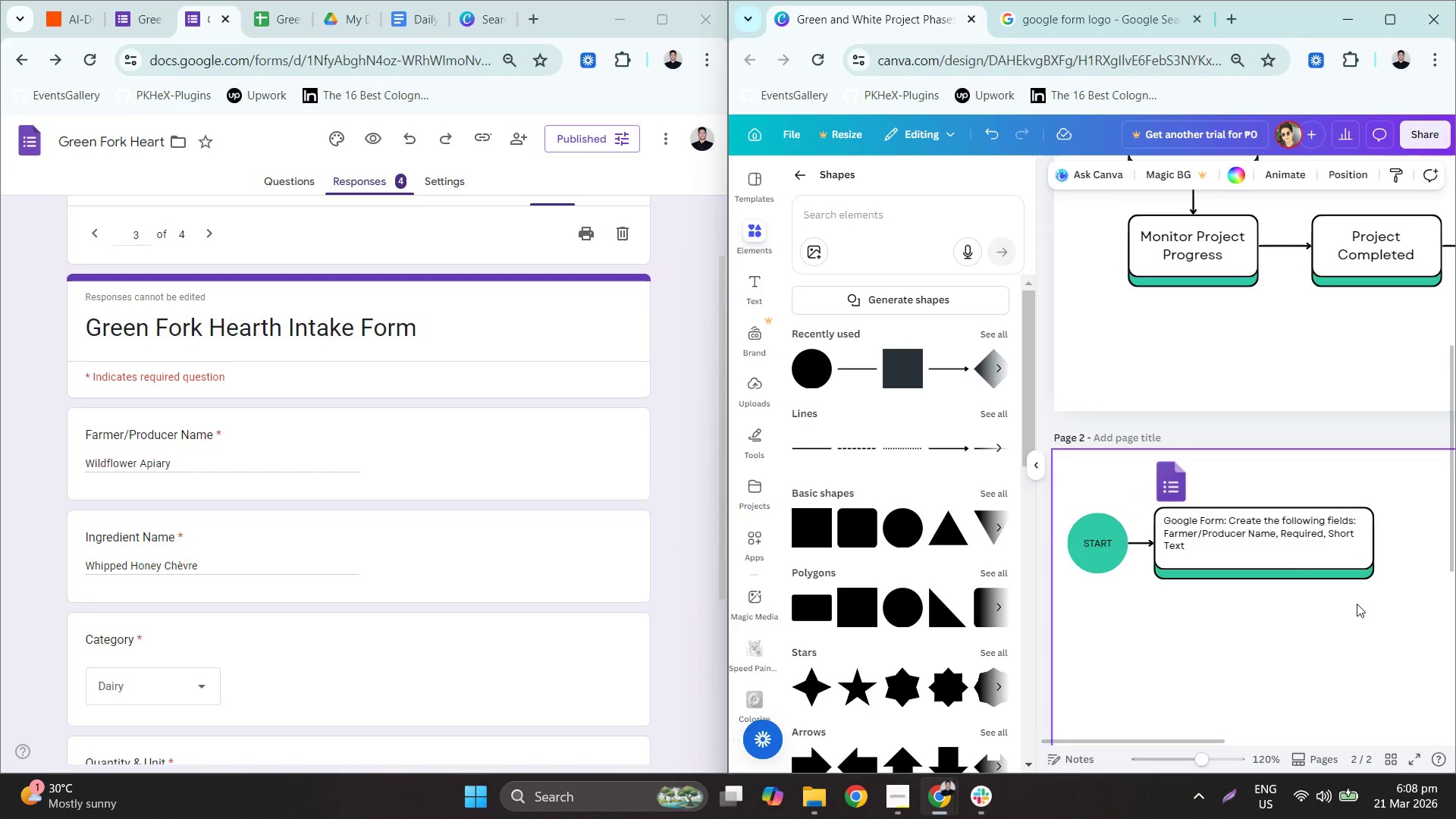 
double_click([1267, 558])
 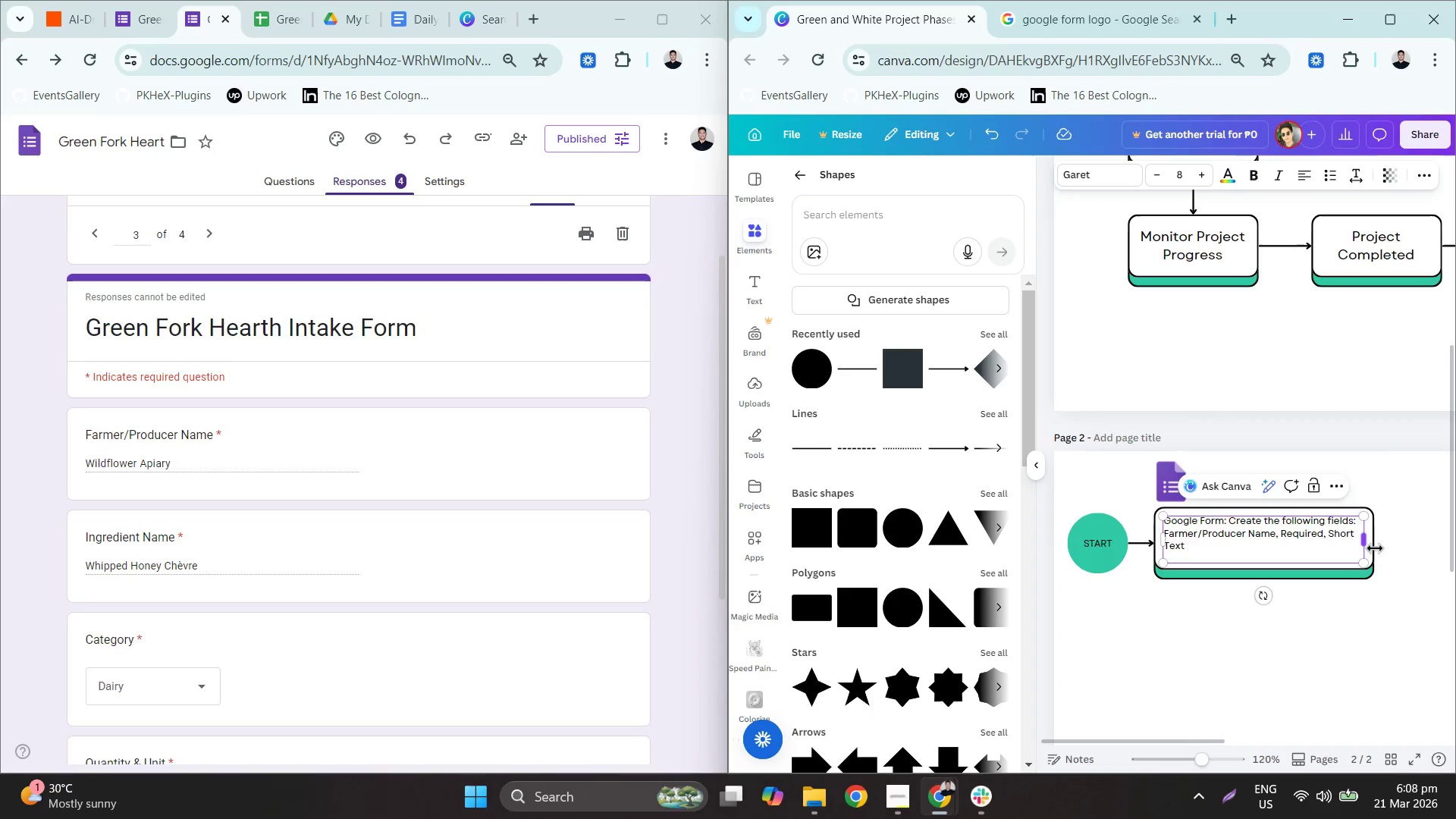 
left_click([1382, 548])
 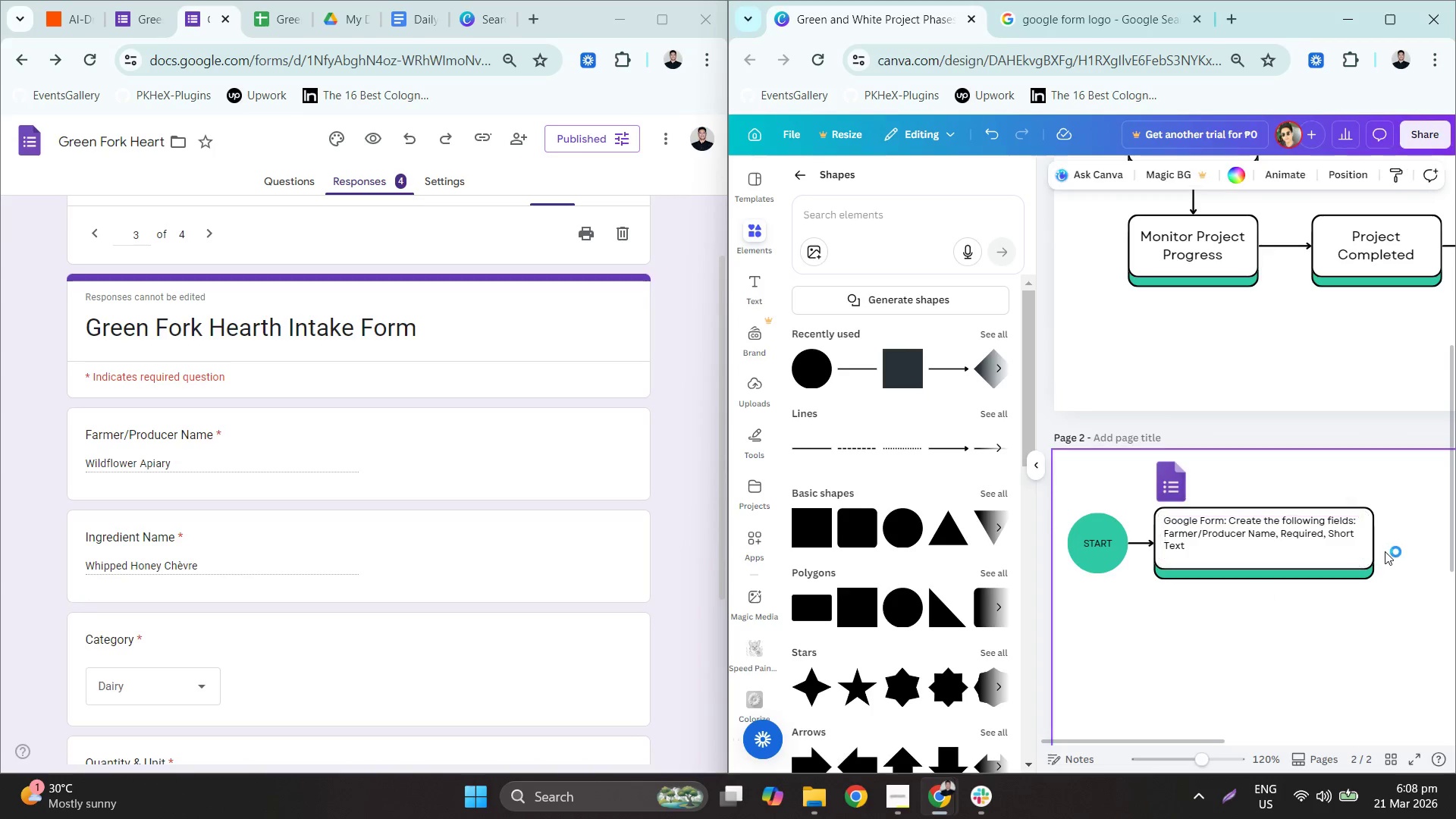 
left_click_drag(start_coordinate=[1400, 586], to_coordinate=[1326, 493])
 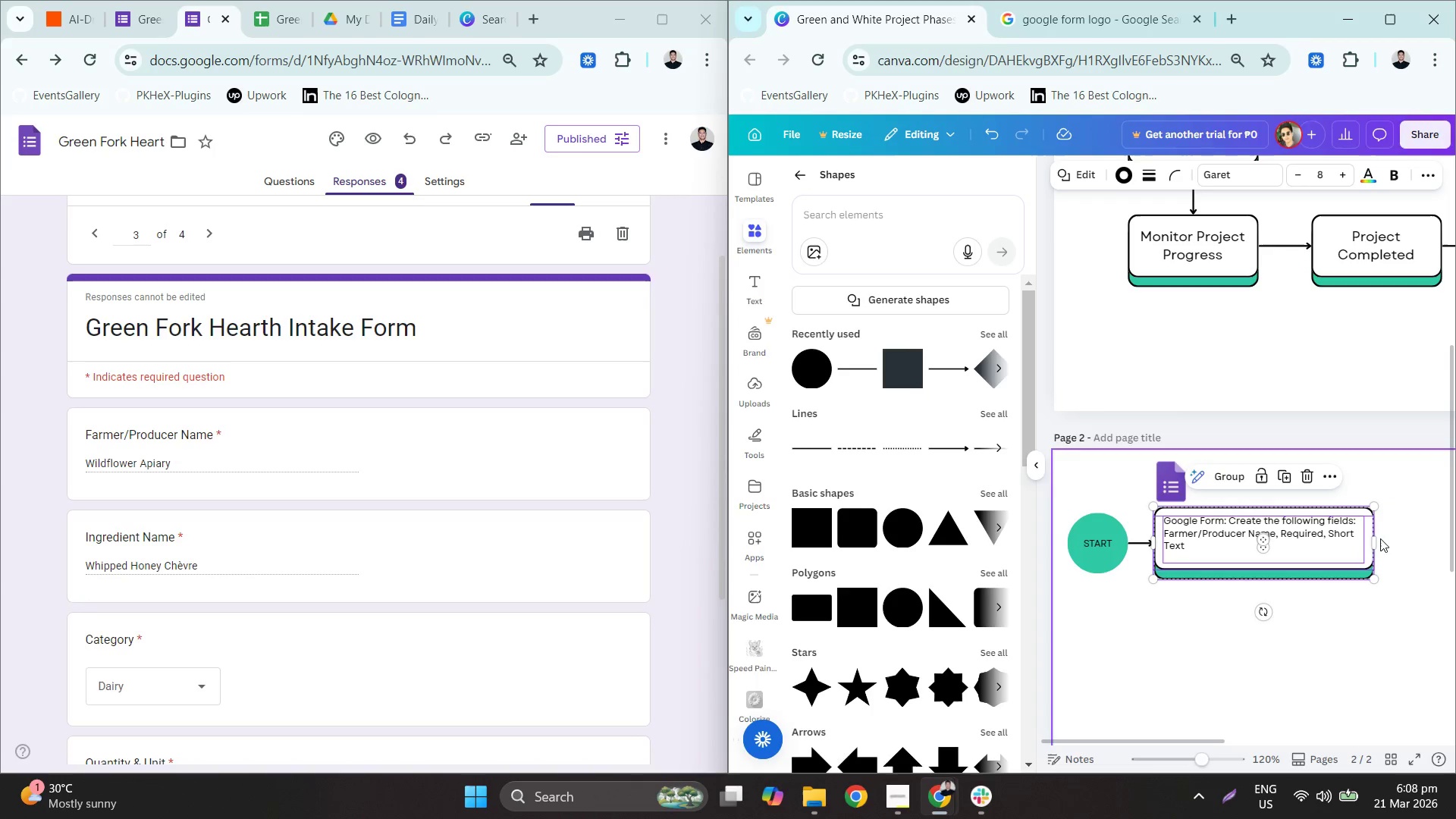 
left_click_drag(start_coordinate=[1373, 541], to_coordinate=[1411, 546])
 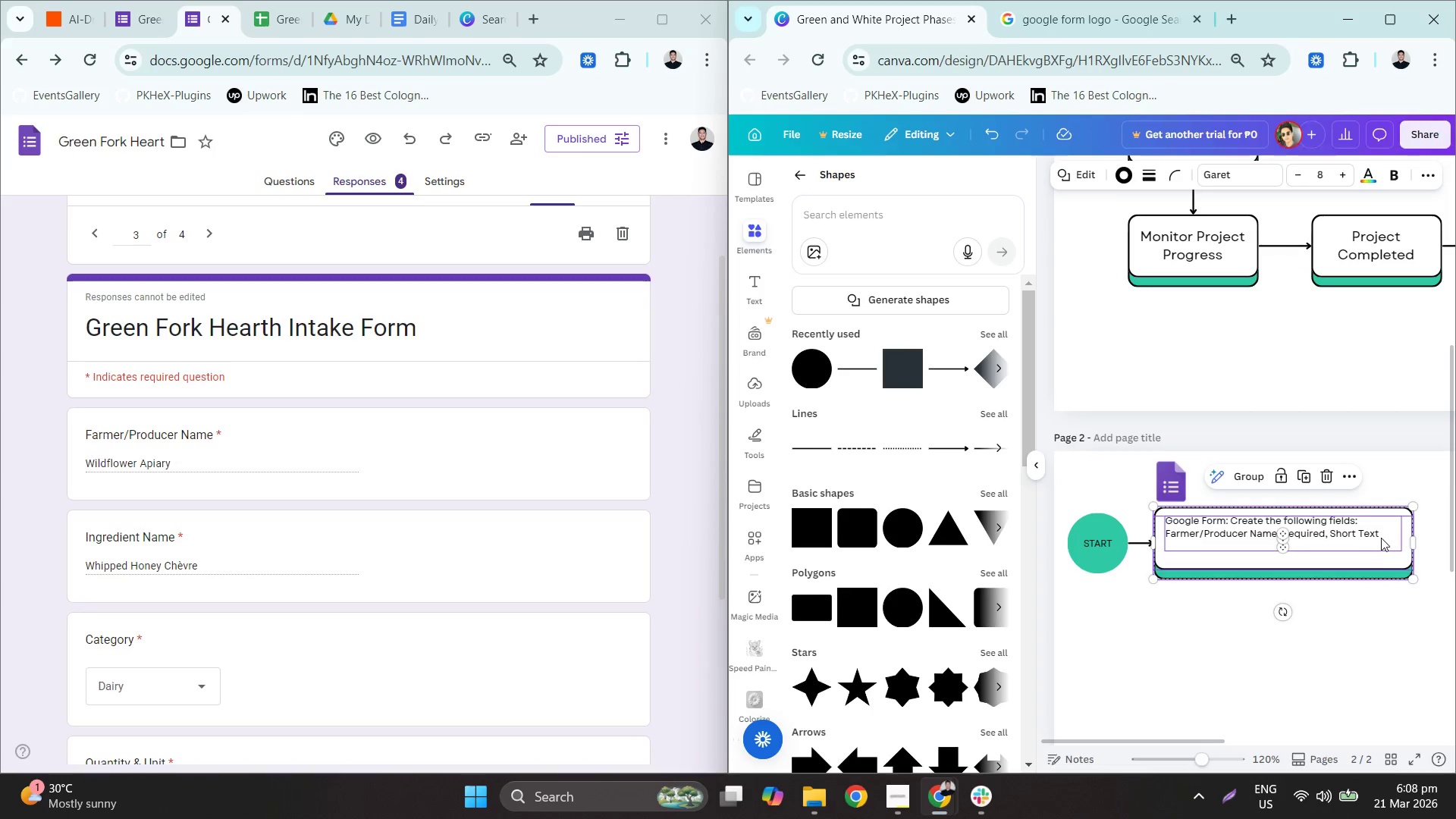 
double_click([1381, 537])
 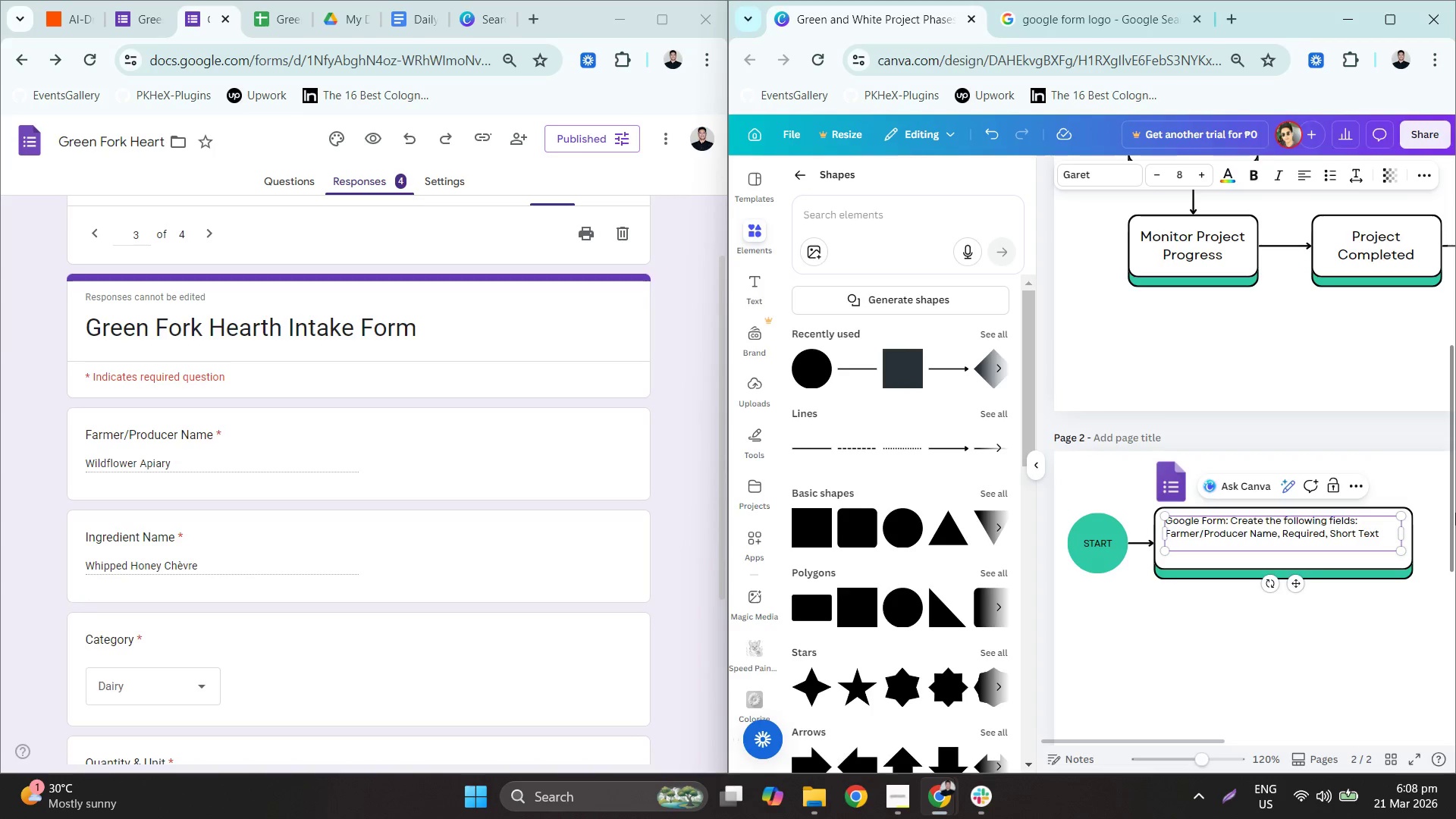 
key(Enter)
 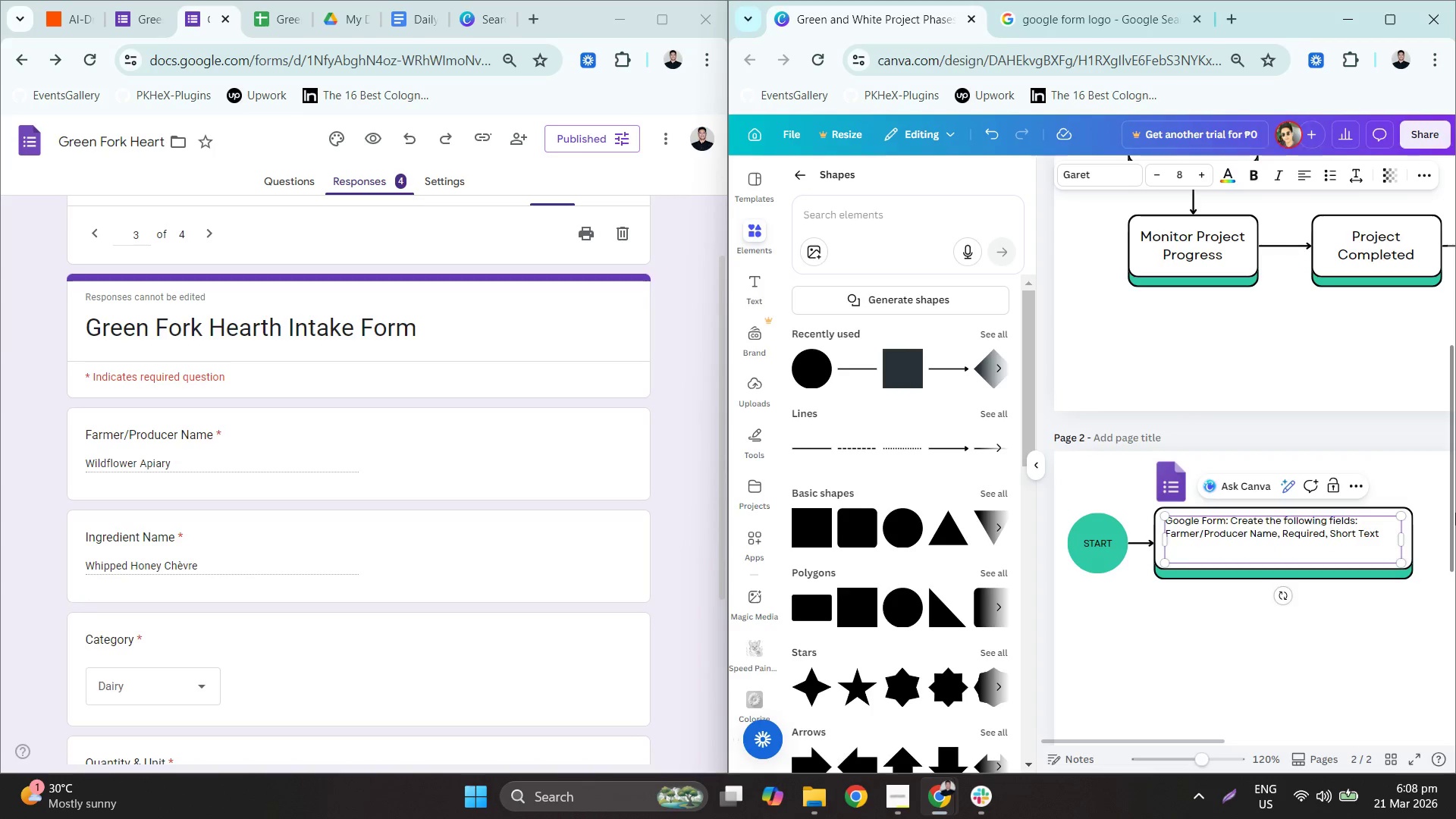 
type(Ingredient NAMe, )
 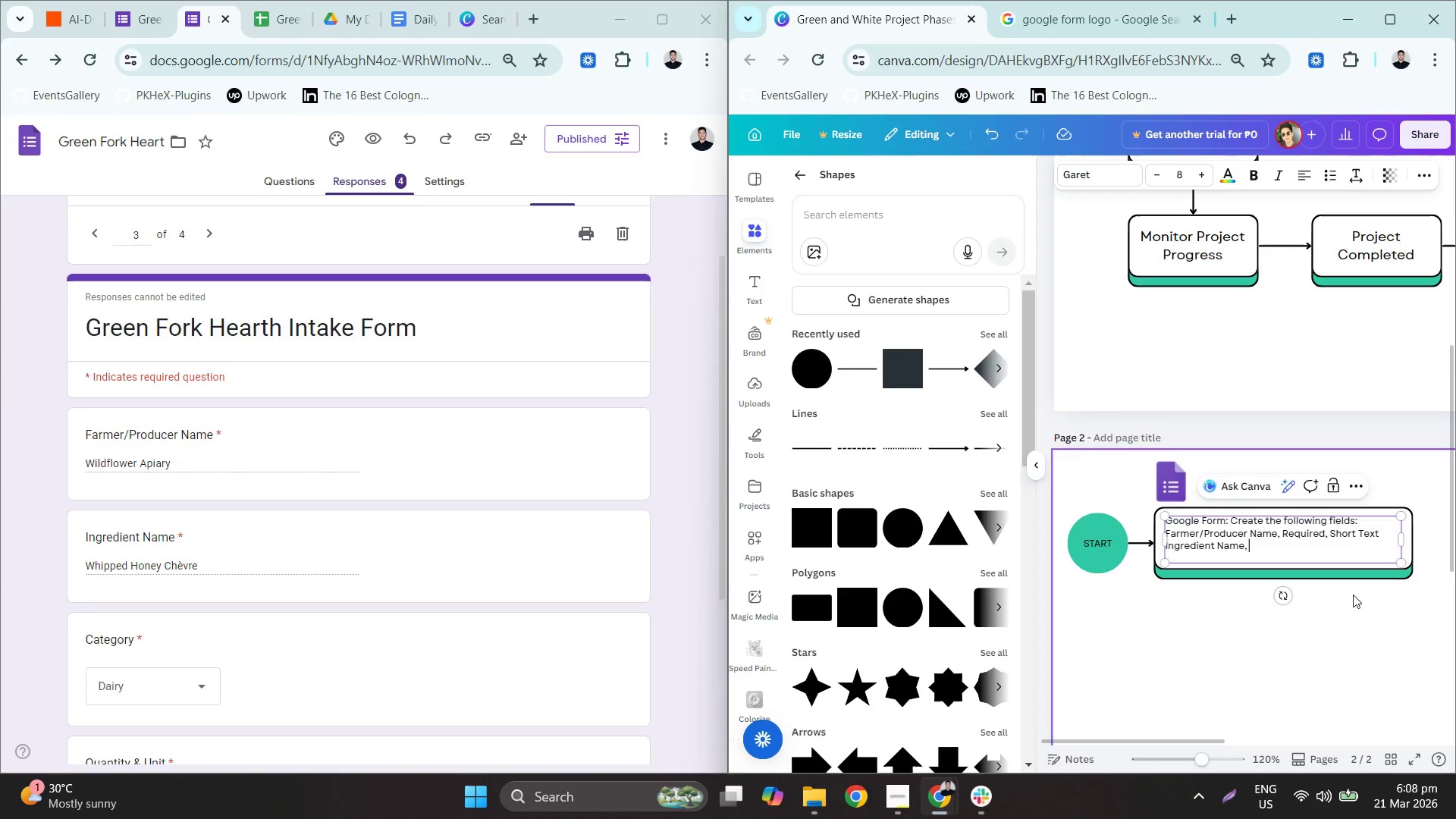 
hold_key(key=ControlLeft, duration=0.41)
 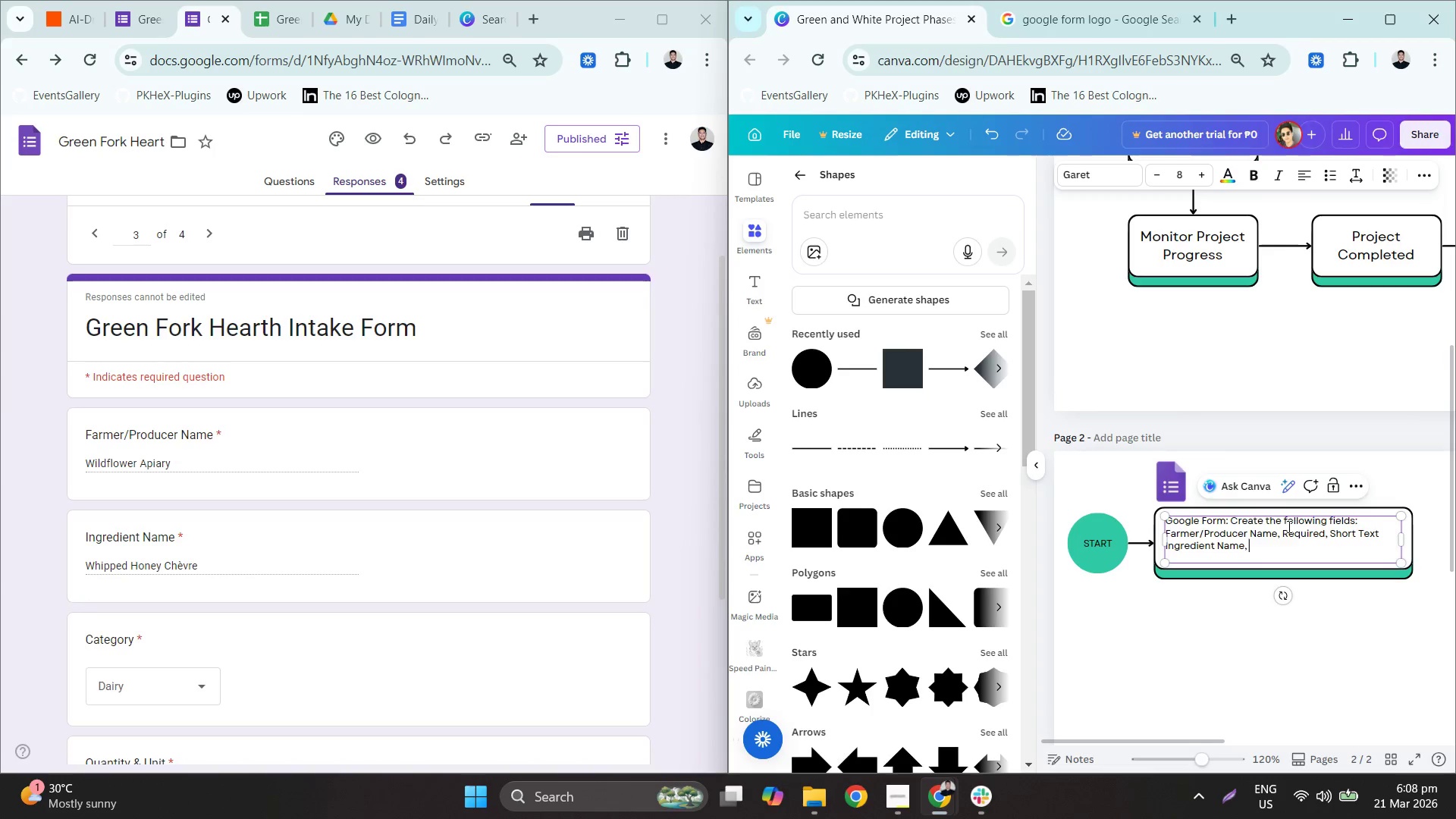 
left_click([1279, 529])
 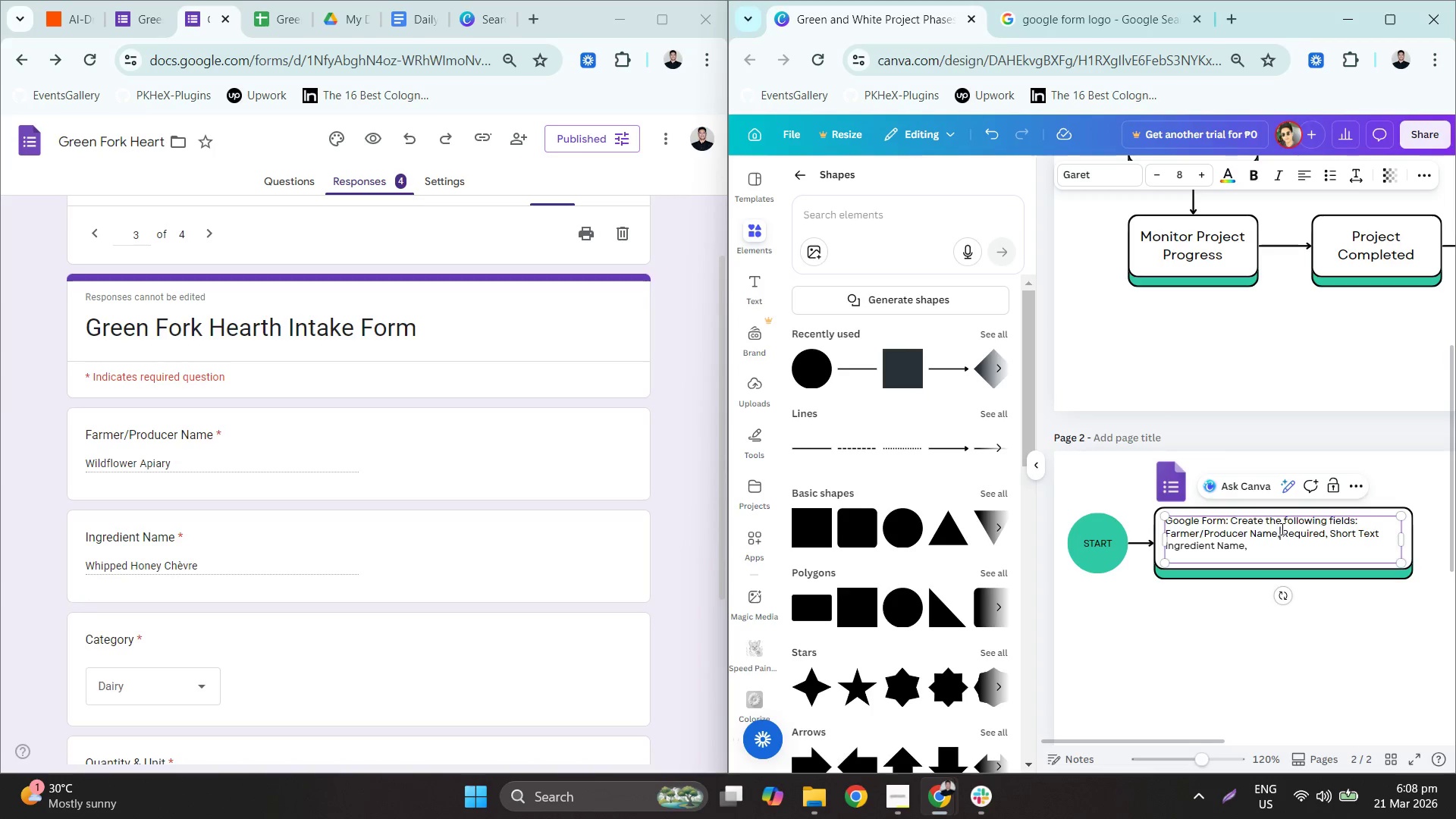 
left_click_drag(start_coordinate=[1282, 529], to_coordinate=[1391, 532])
 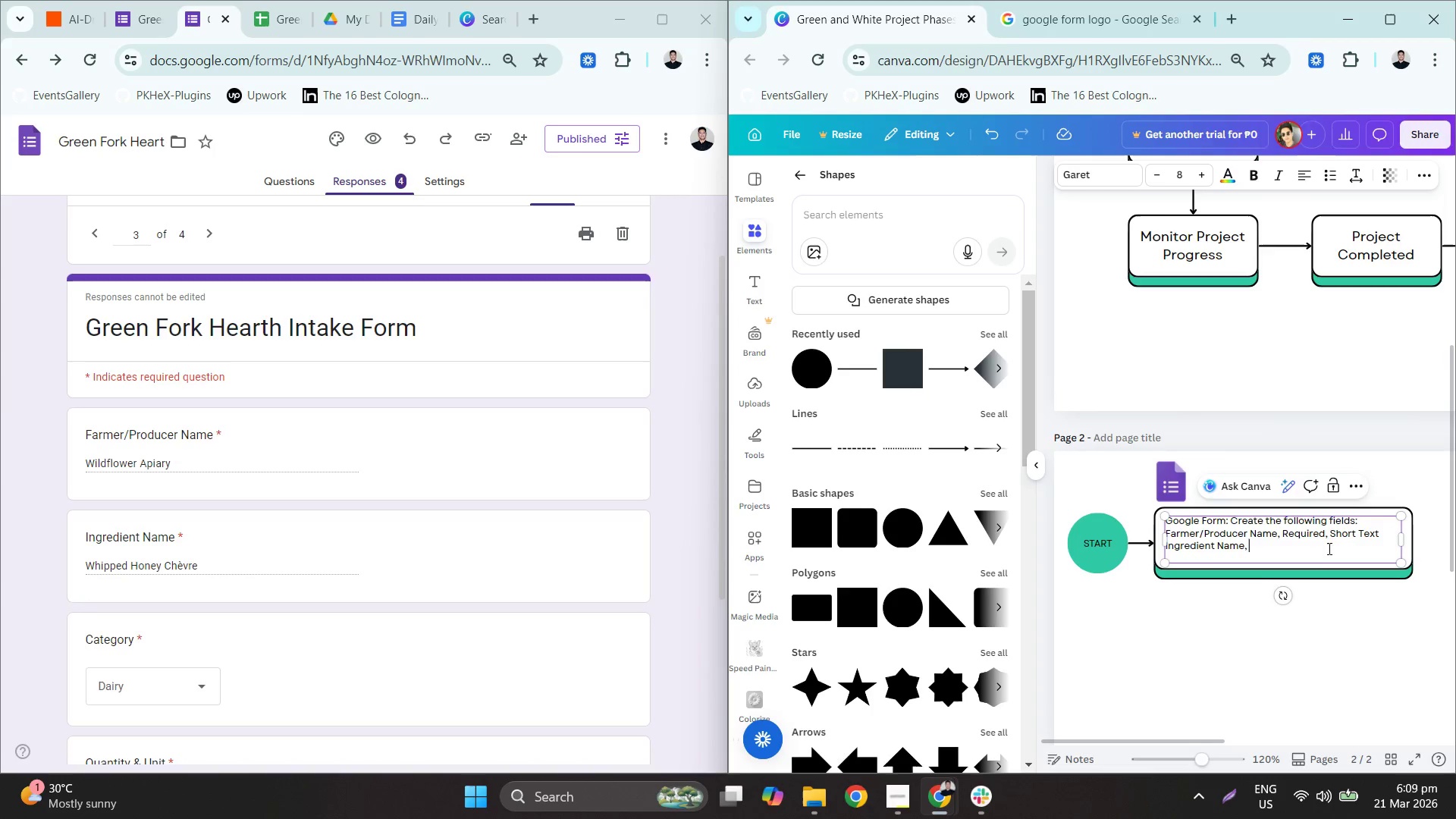 
key(Control+C)
 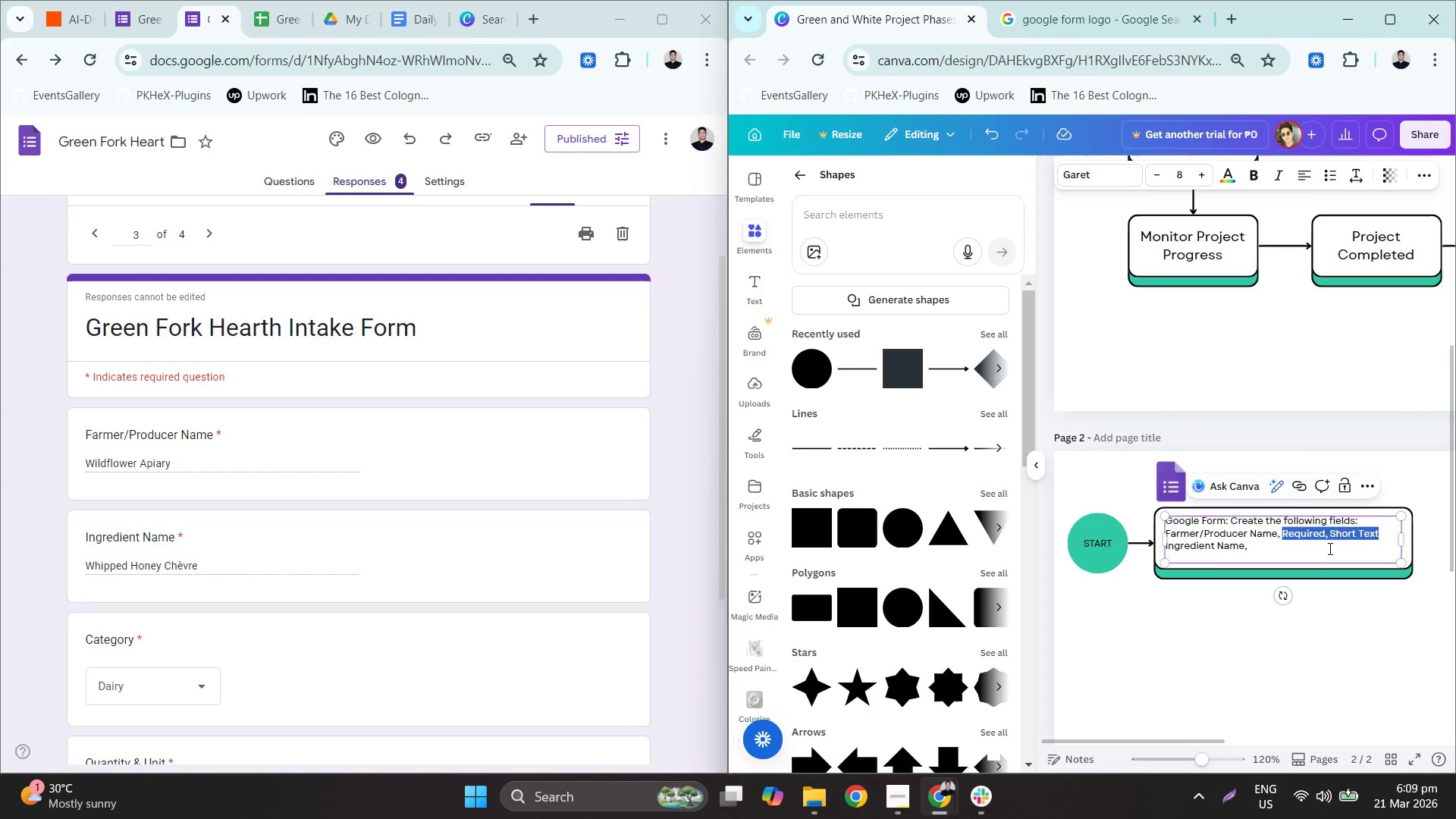 
left_click([1328, 548])
 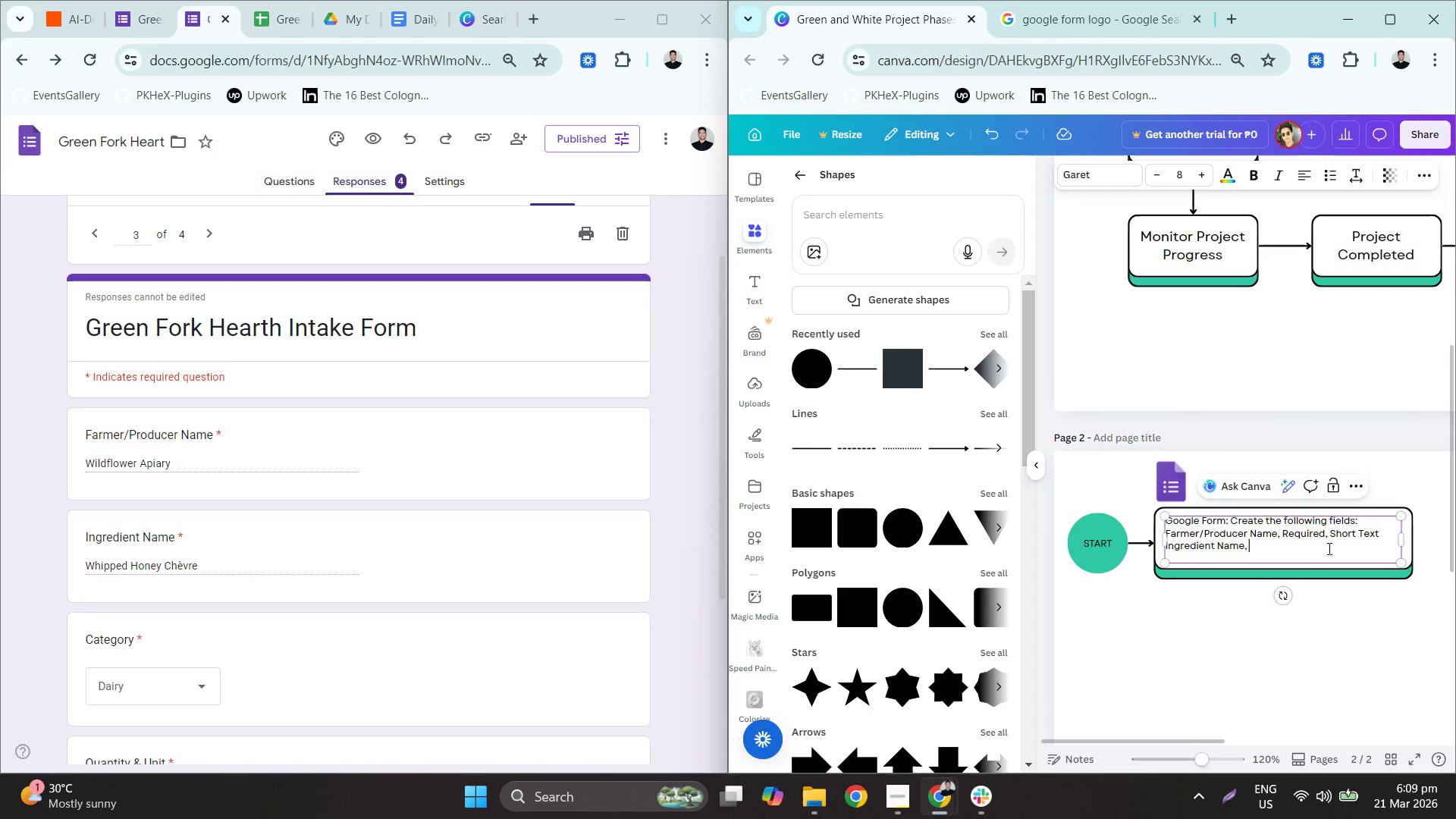 
key(Control+ControlLeft)
 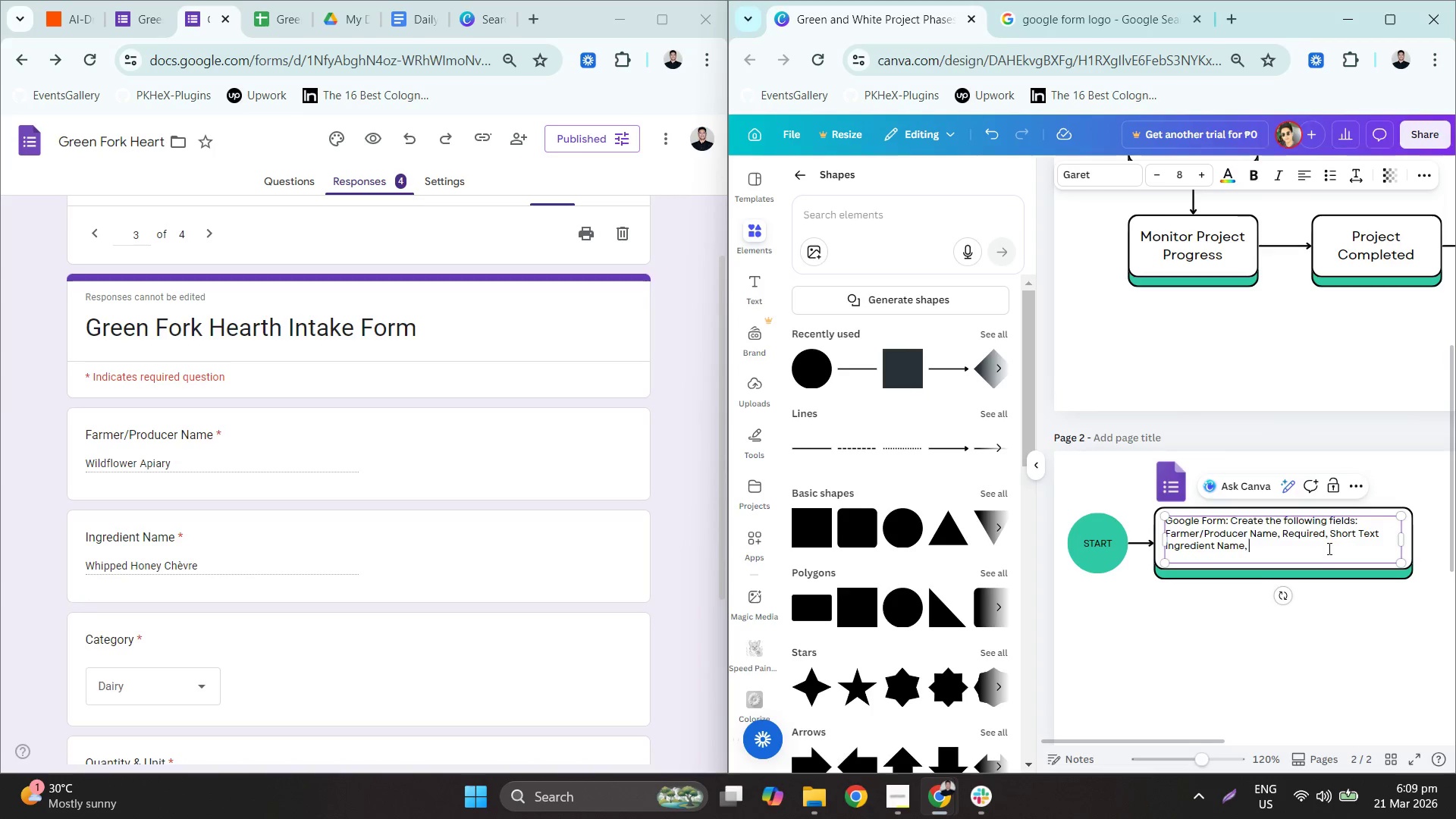 
key(V)
 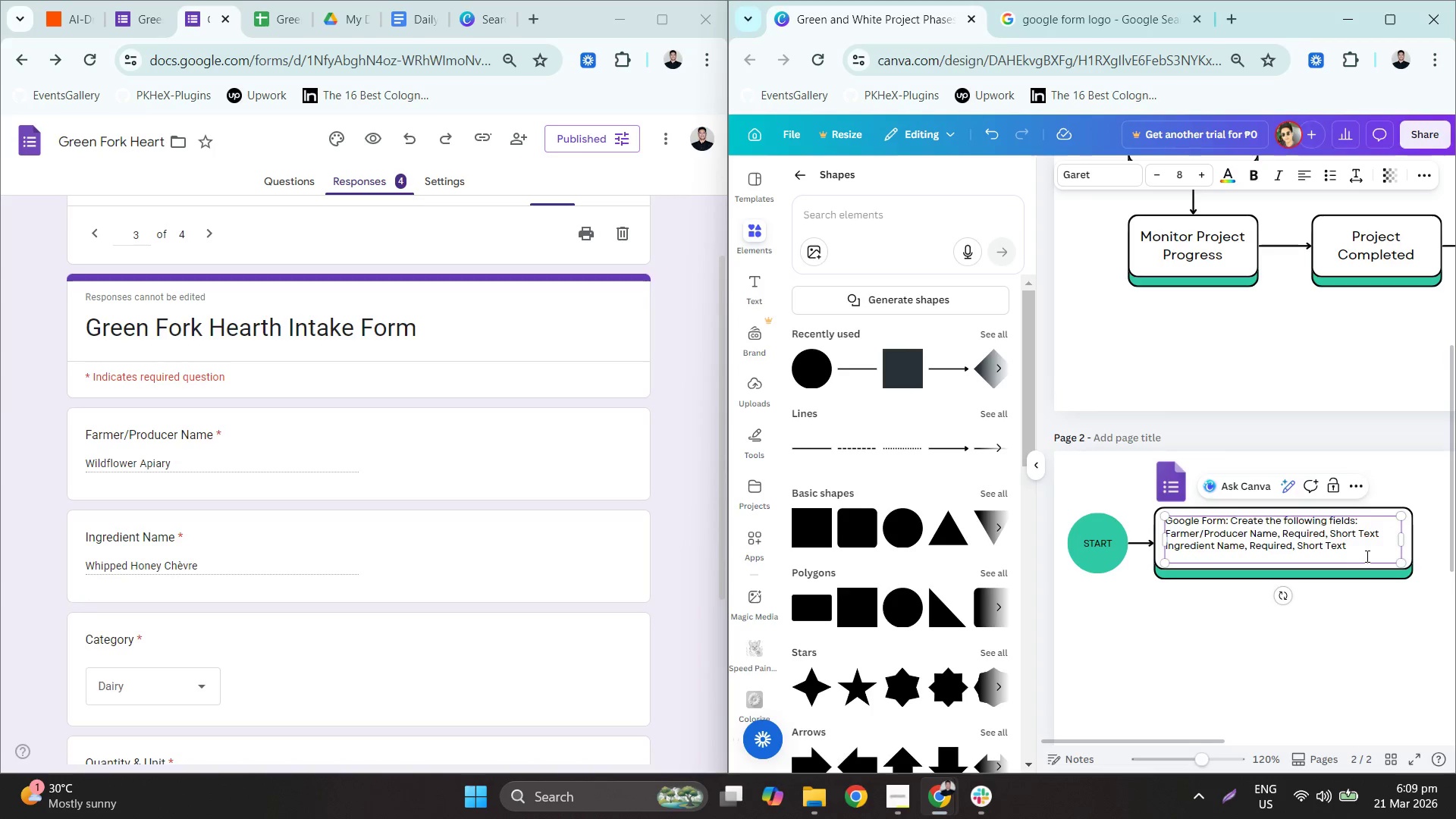 
key(Enter)
 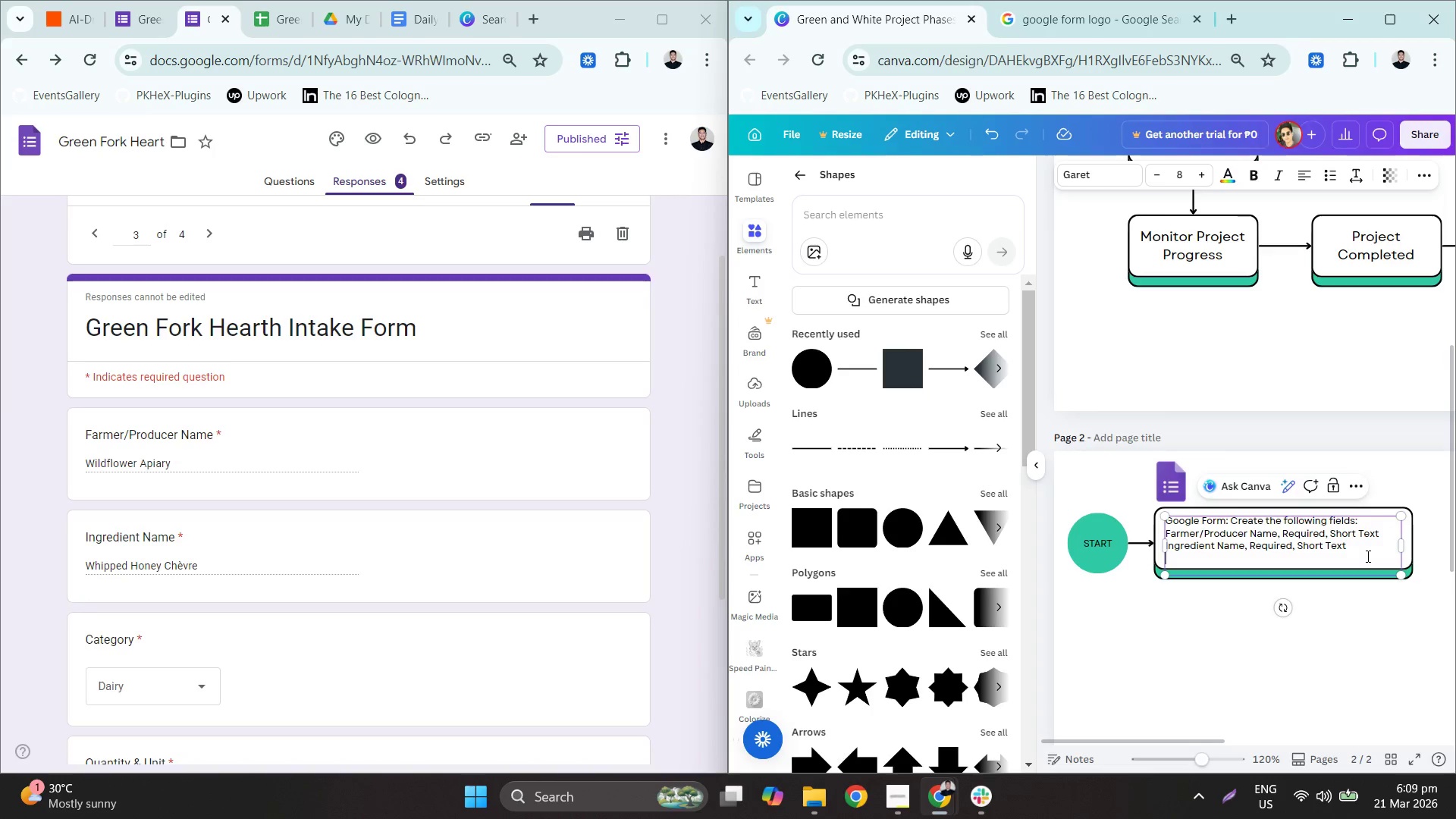 
type(Categr)
key(Backspace)
type(ory, required, Dropdown)
 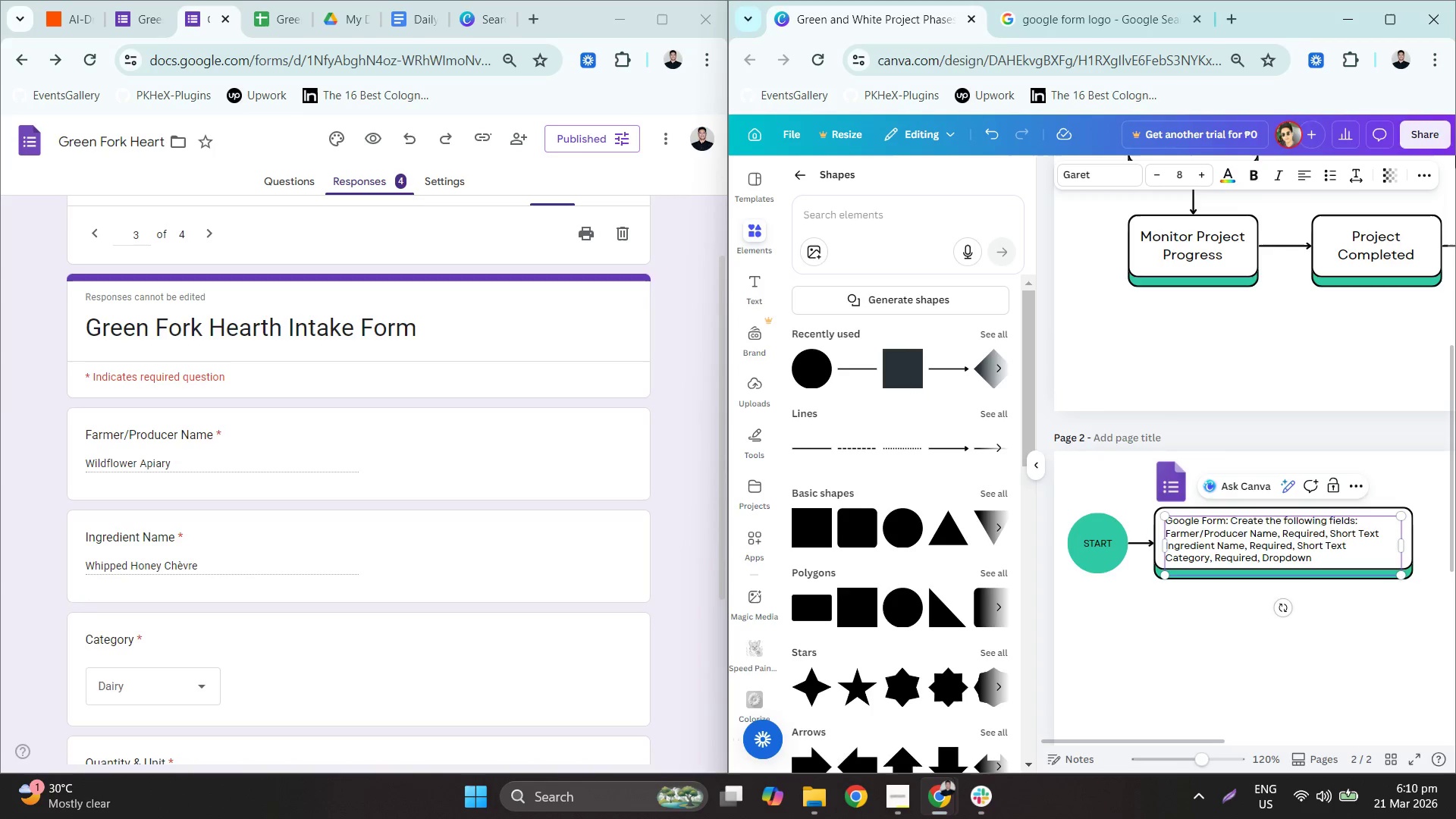 
wait(110.98)
 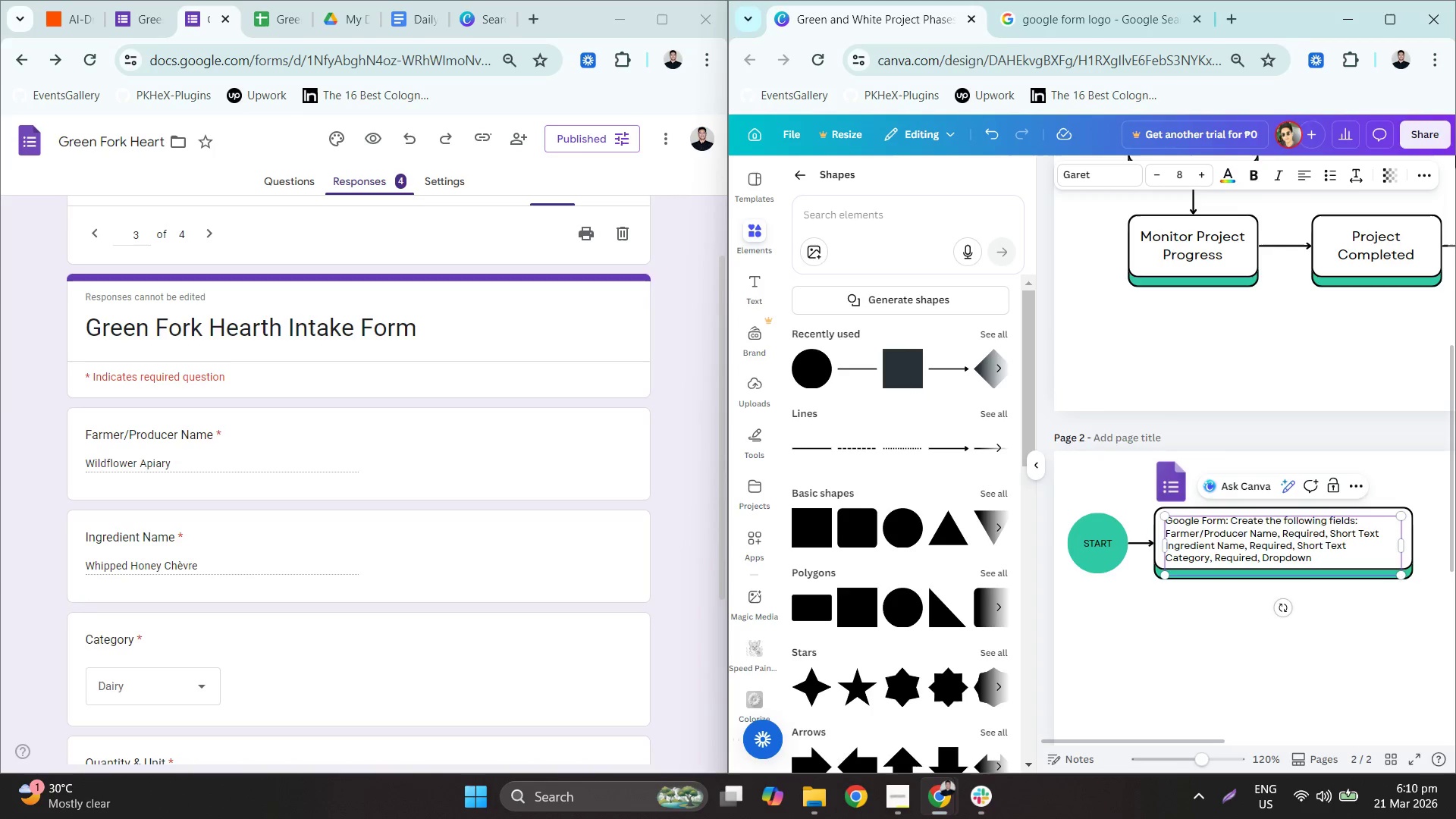 
hold_key(key=ShiftRight, duration=0.36)
 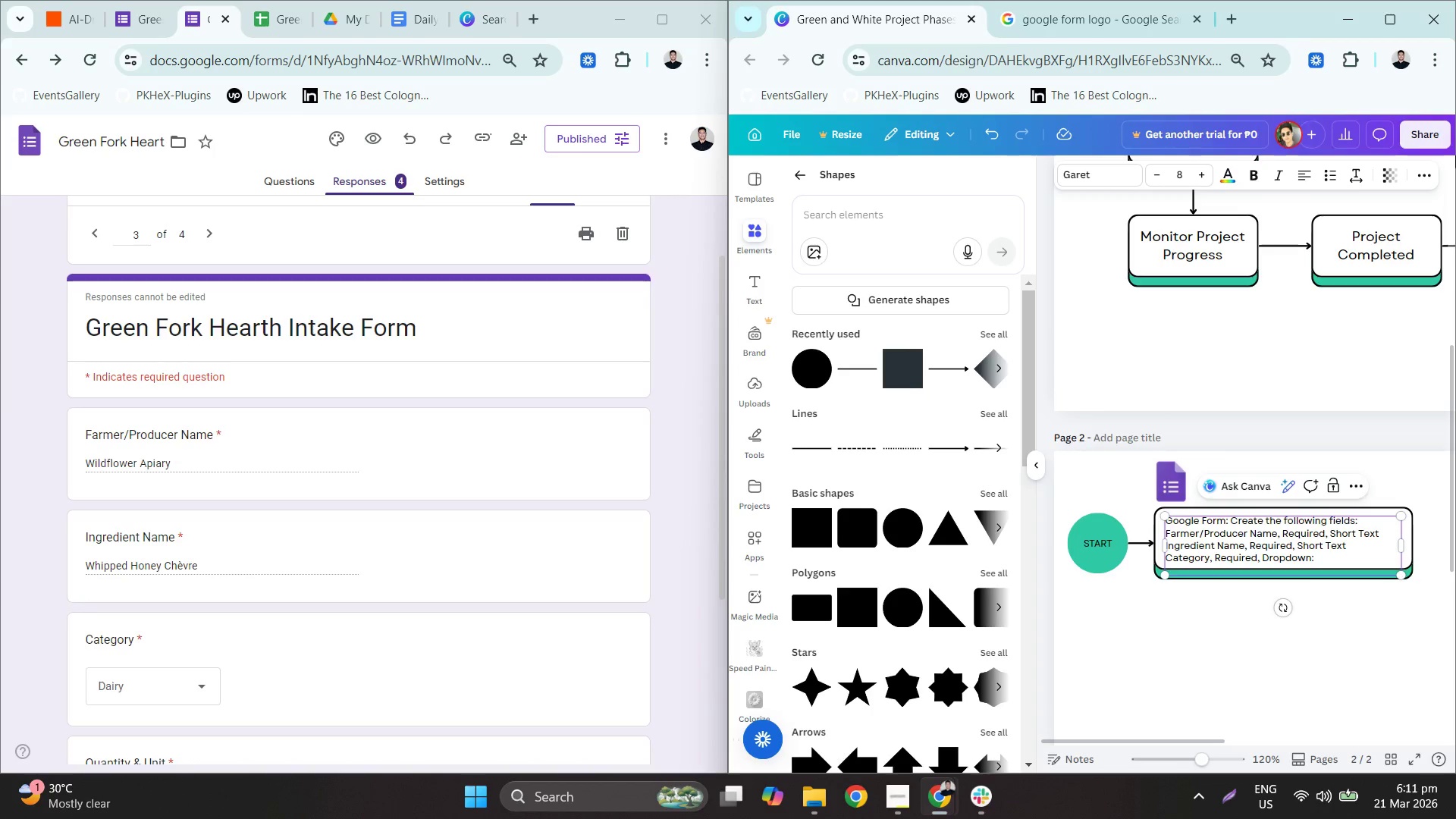 
type(; dai)
key(Backspace)
key(Backspace)
key(Backspace)
 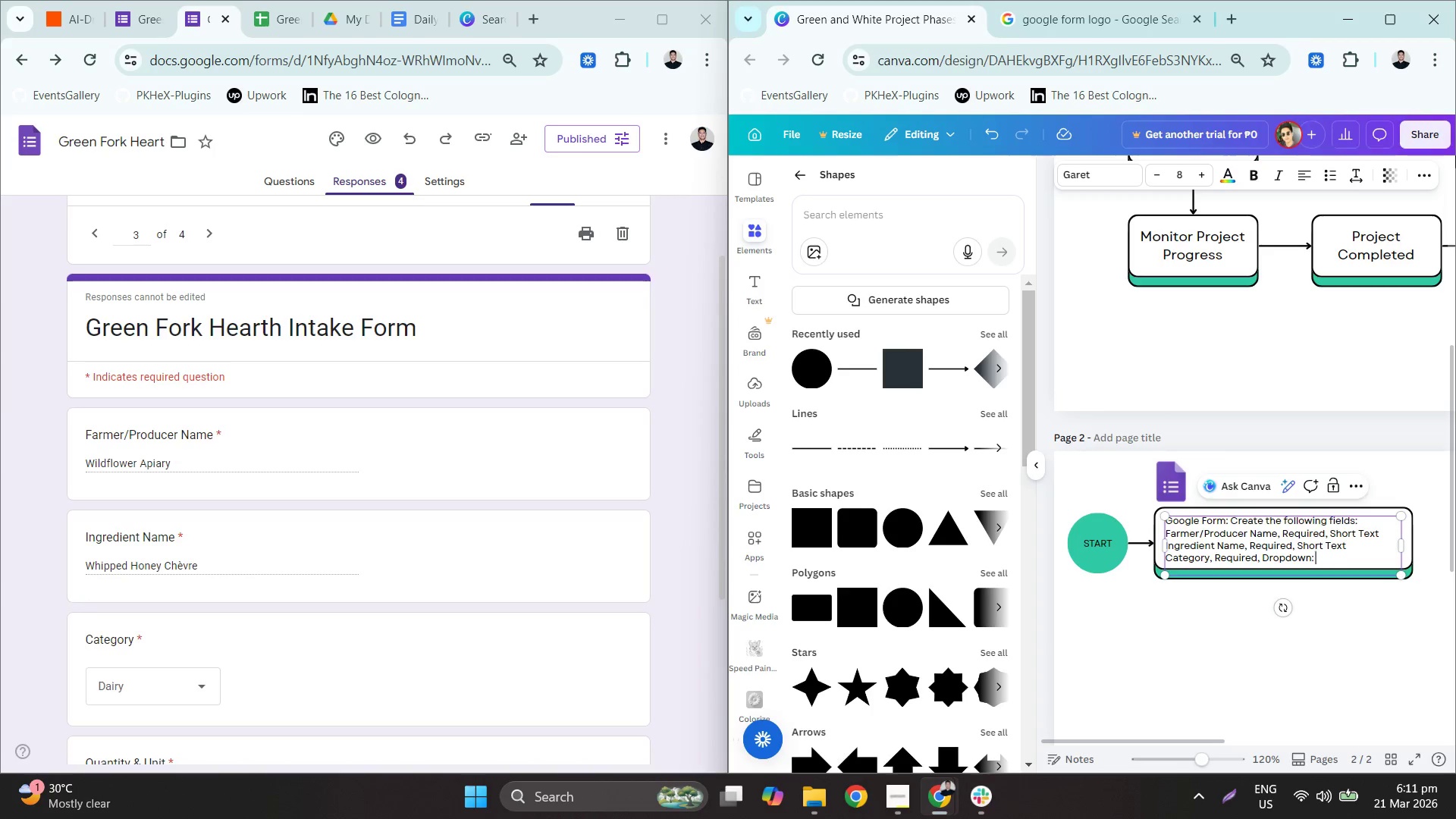 
scroll: coordinate [1455, 155], scroll_direction: up, amount: 3.0
 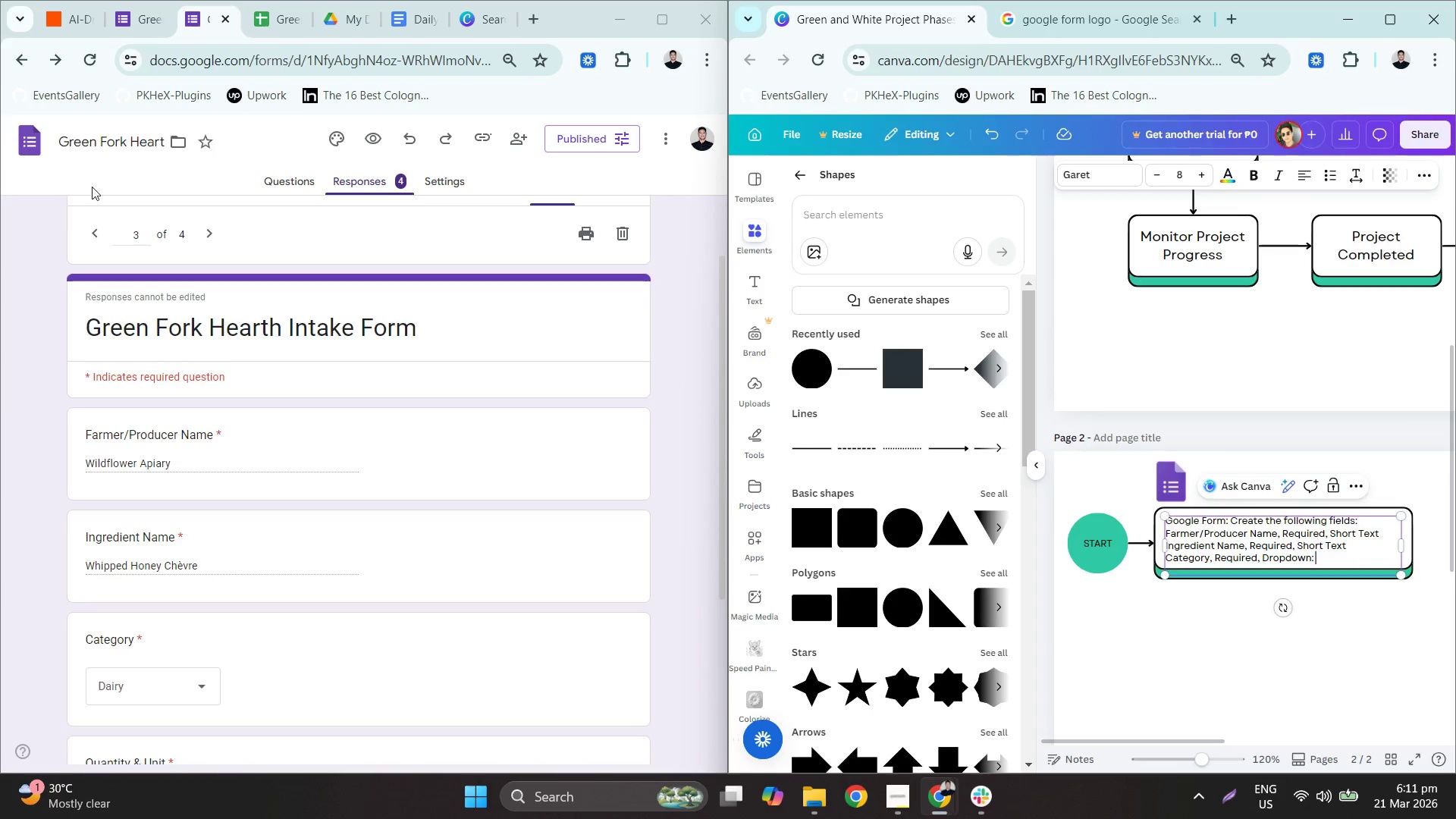 
mouse_move([126, 22])
 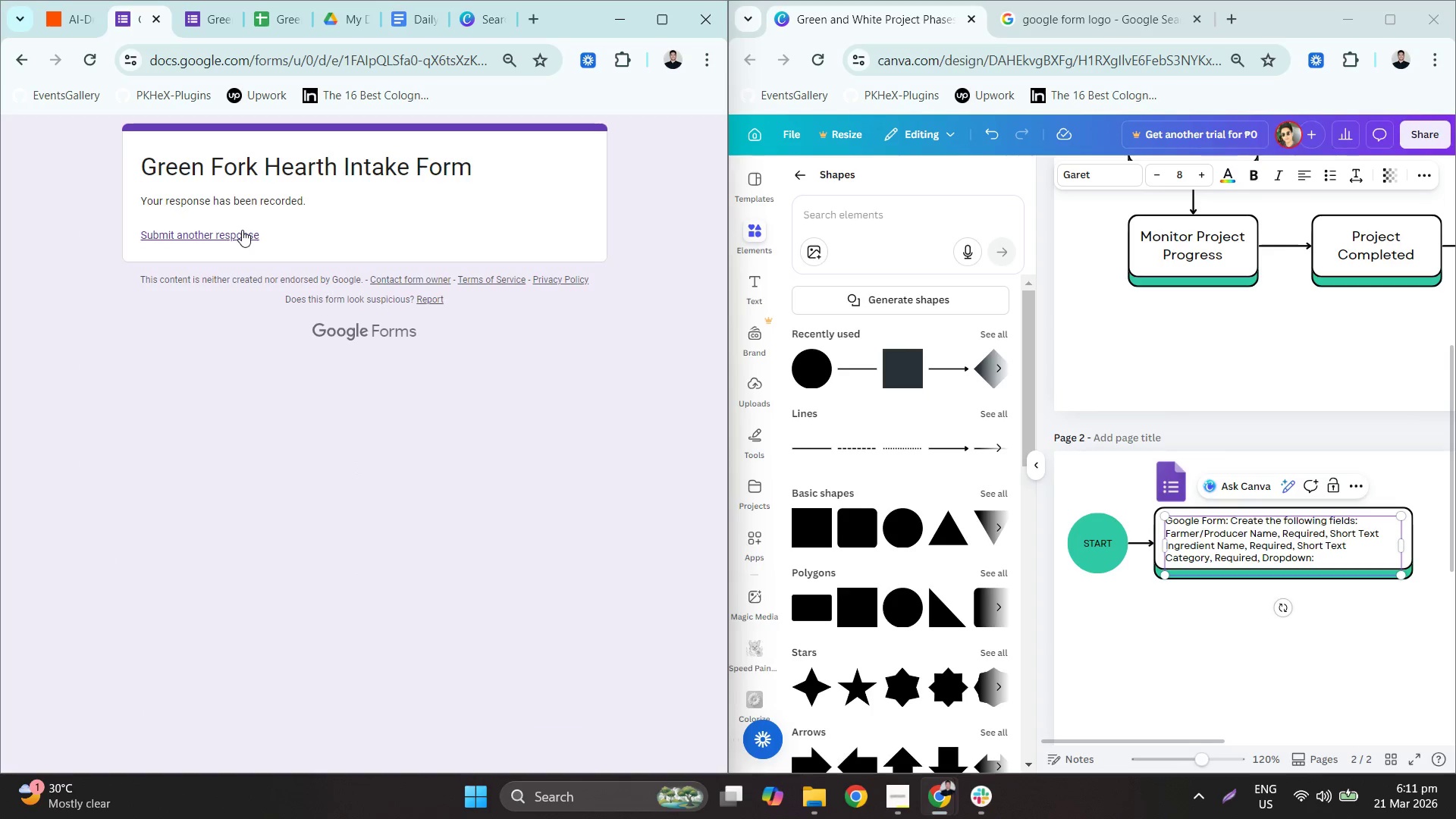 
left_click([242, 230])
 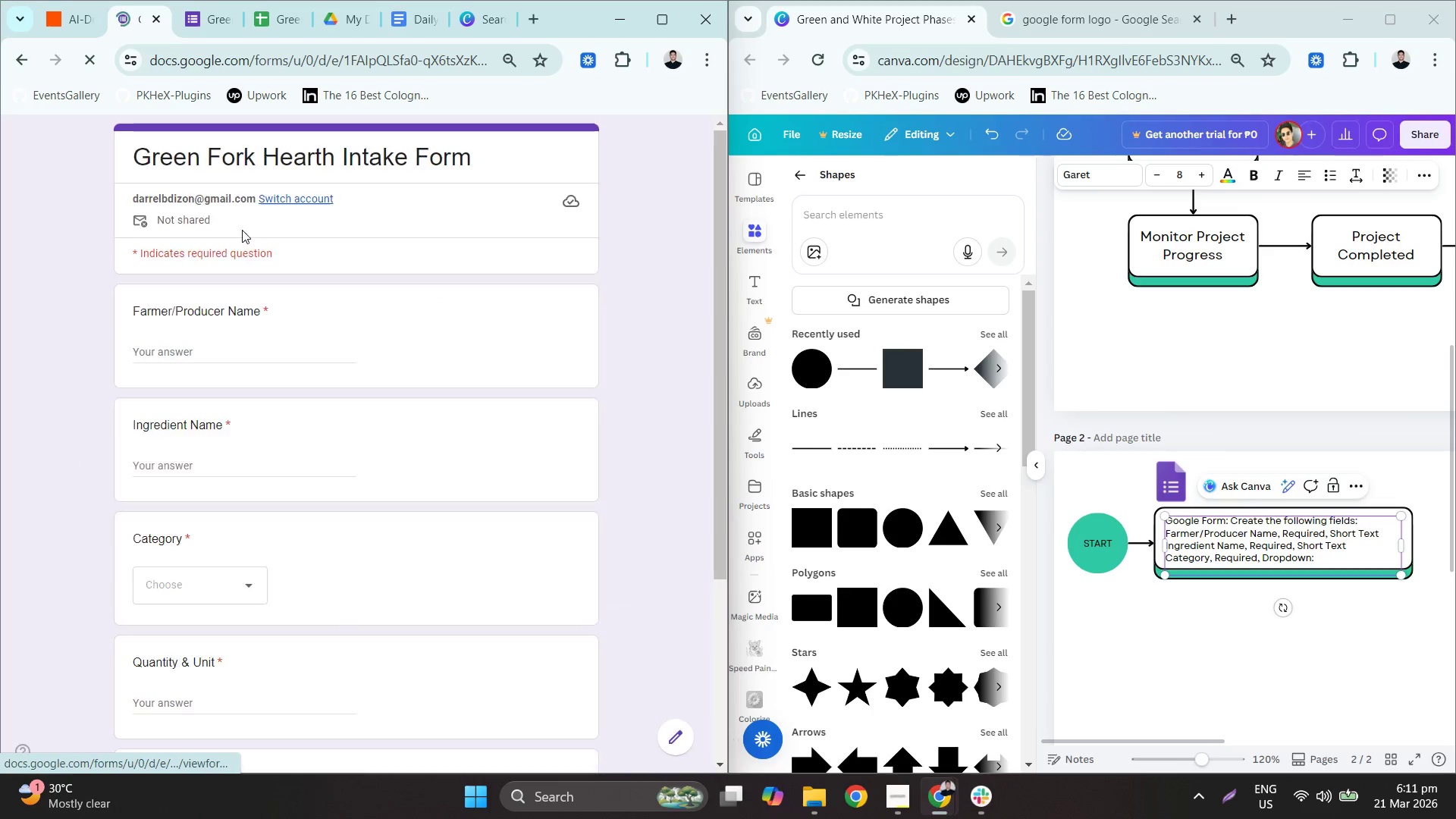 
scroll: coordinate [242, 229], scroll_direction: down, amount: 2.0
 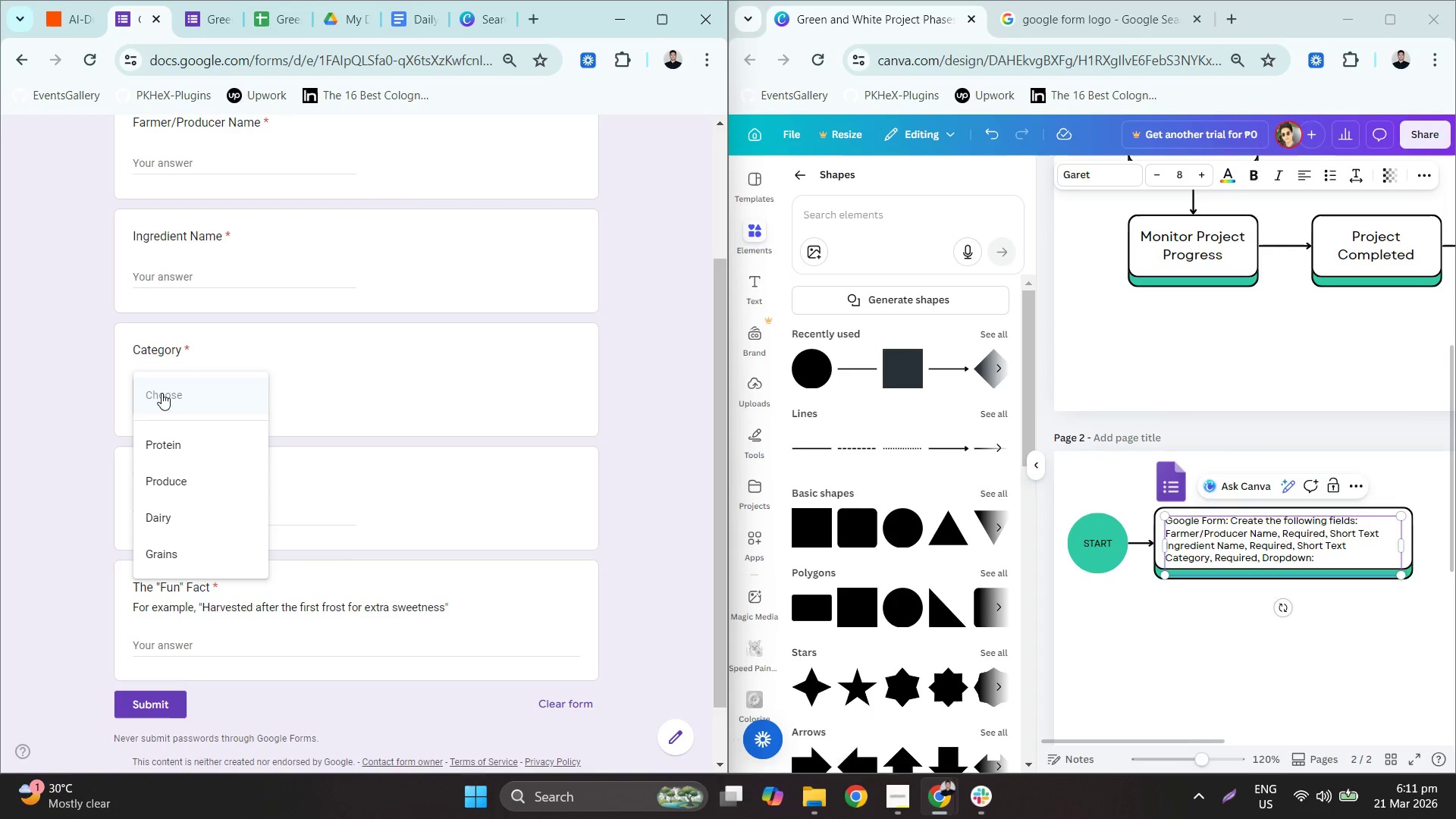 
wait(28.79)
 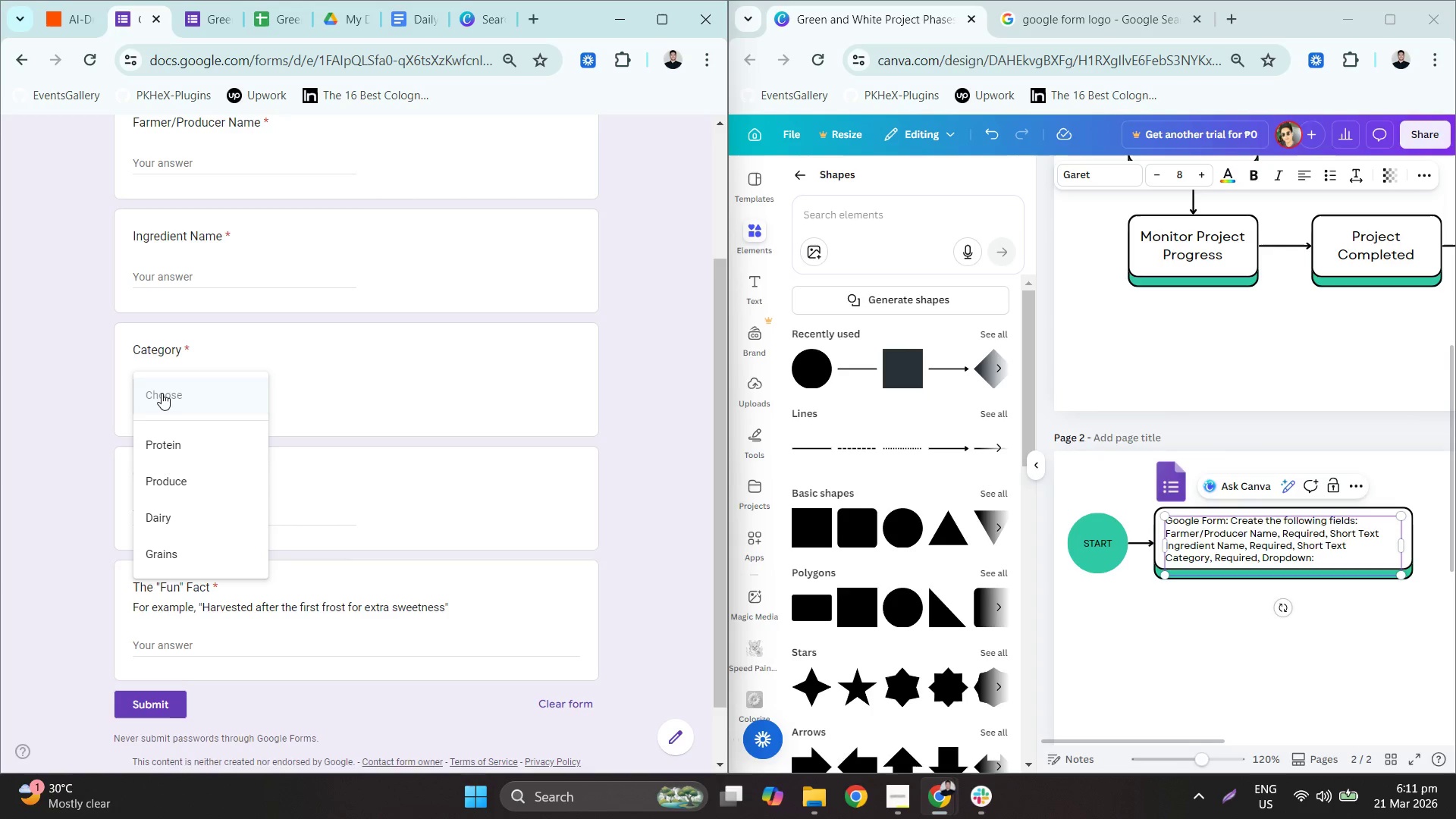 
key(ArrowDown)
 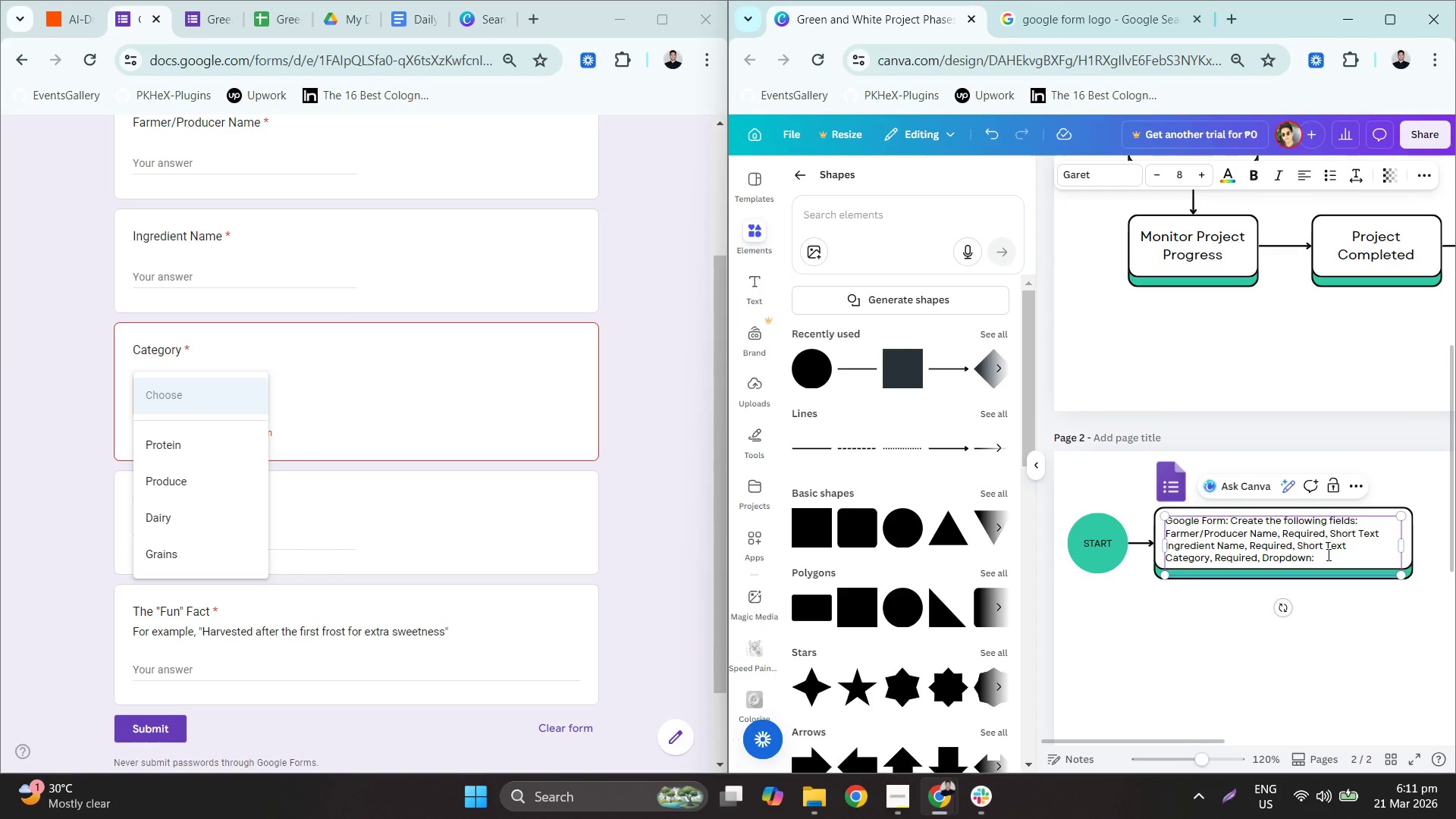 
type(Pro)
 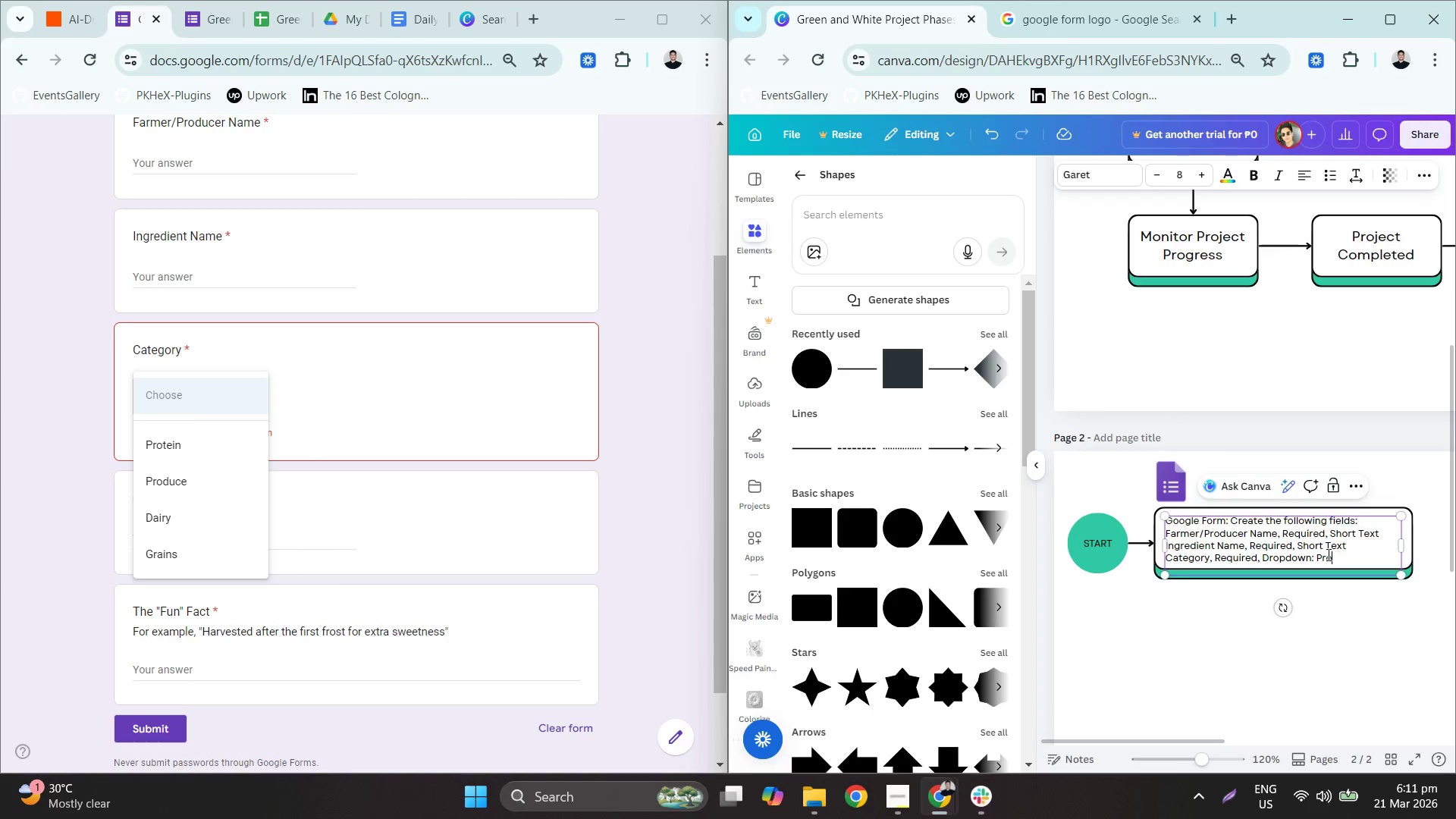 
type(tein, Produce, dairy)
key(Backspace)
key(Backspace)
key(Backspace)
key(Backspace)
key(Backspace)
type(Dairy, Grais)
key(Backspace)
type(ns)
 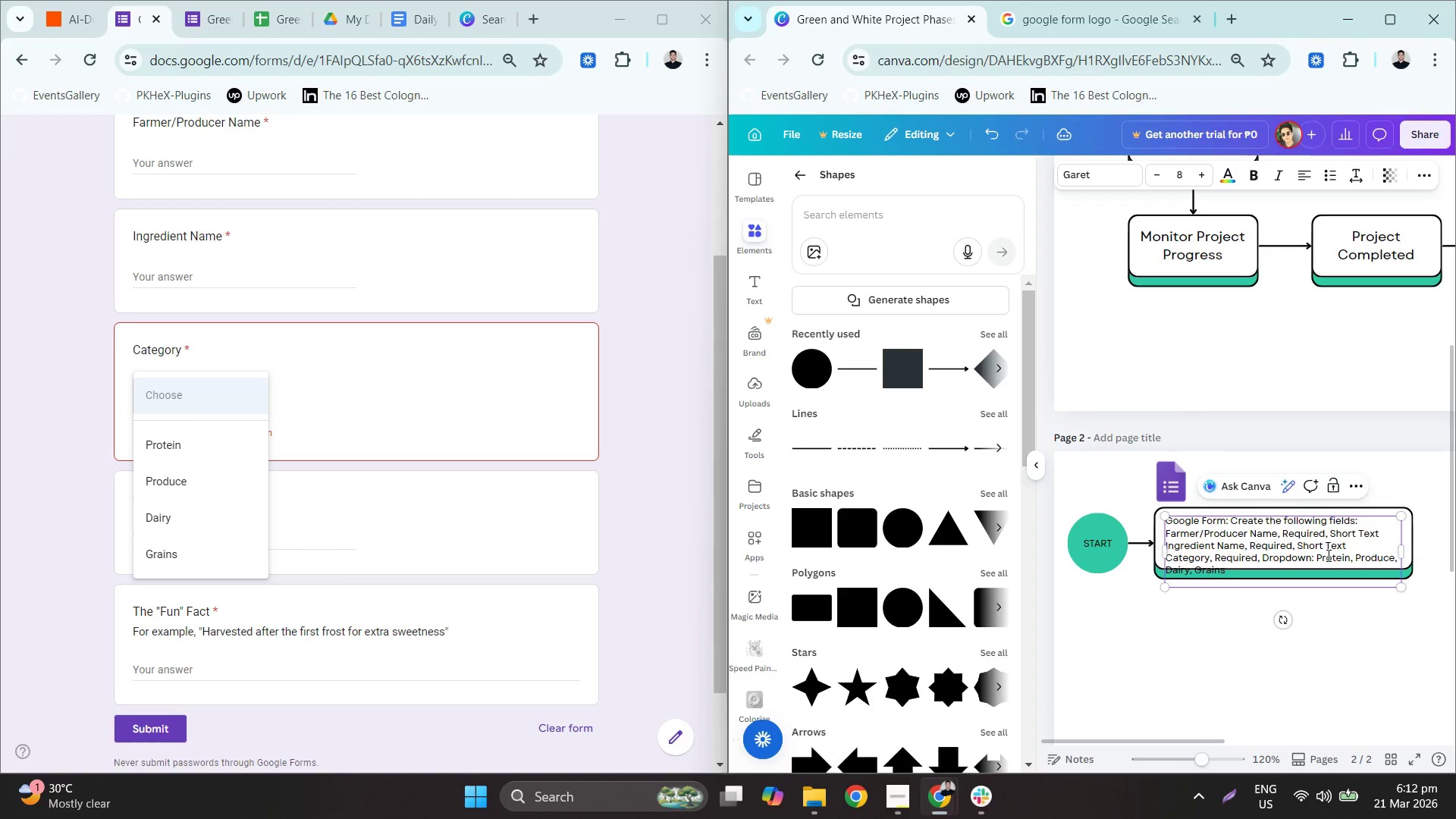 
key(Enter)
 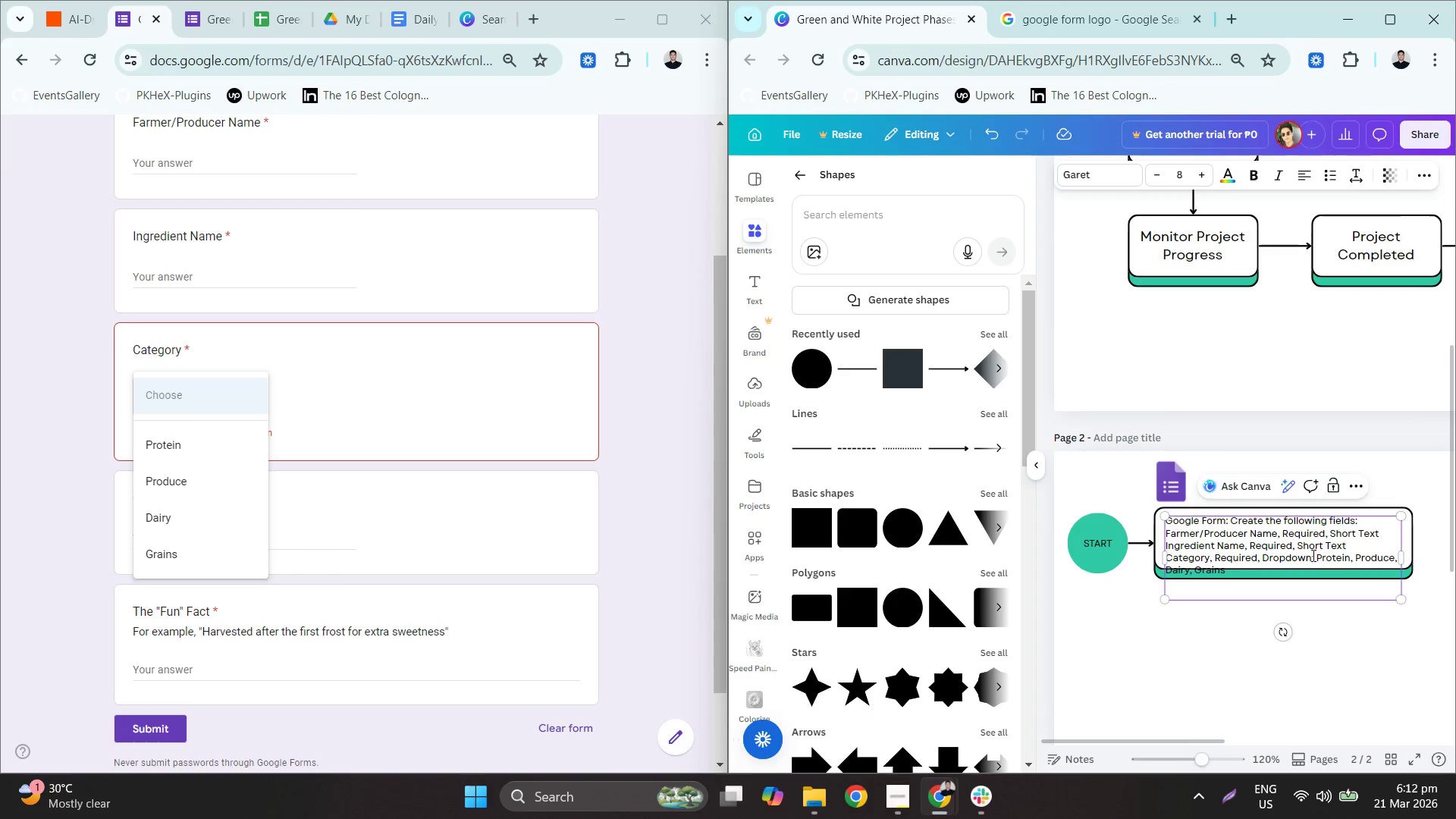 
left_click([0, 572])
 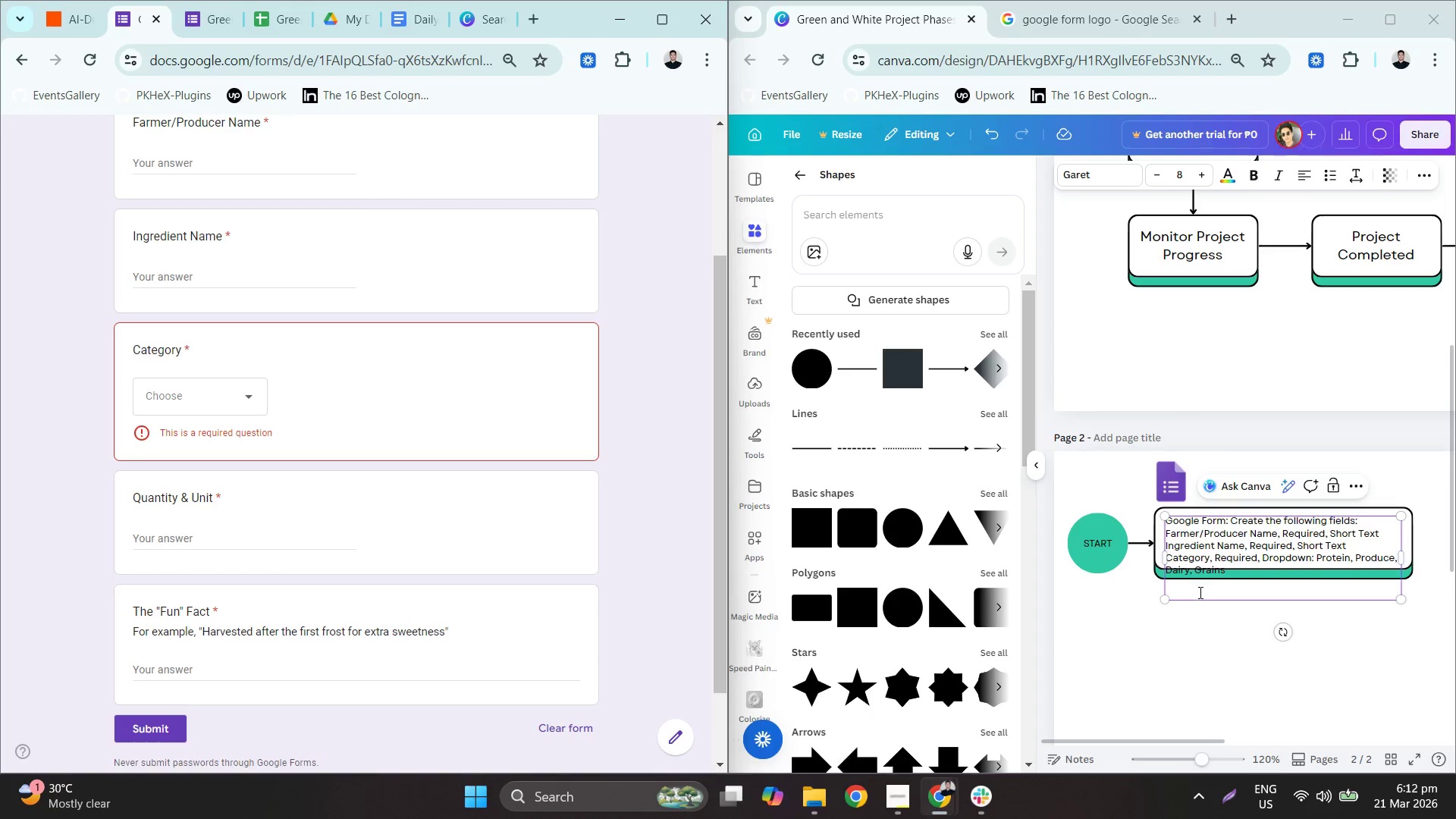 
wait(5.12)
 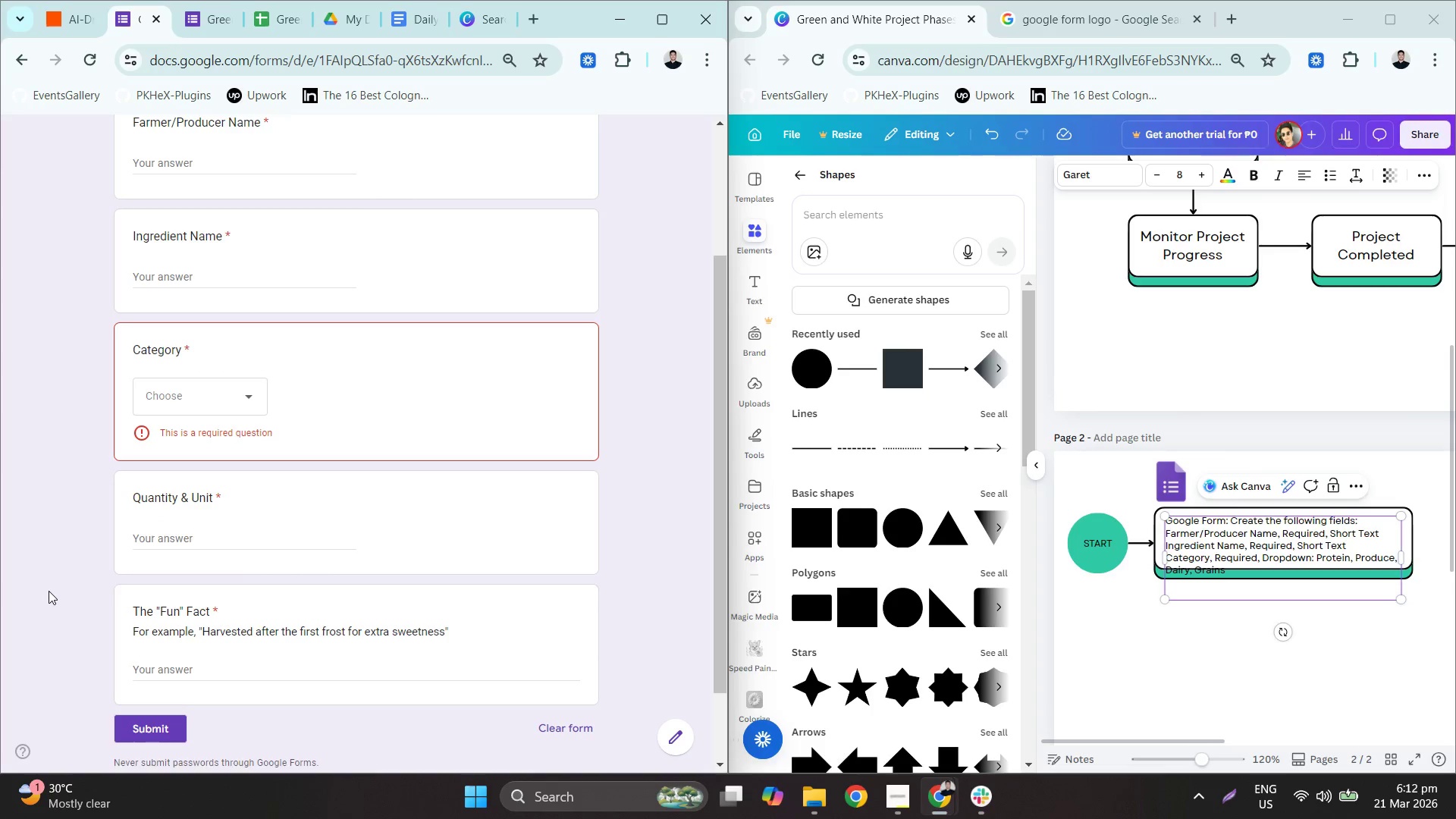 
type(Quantity)
 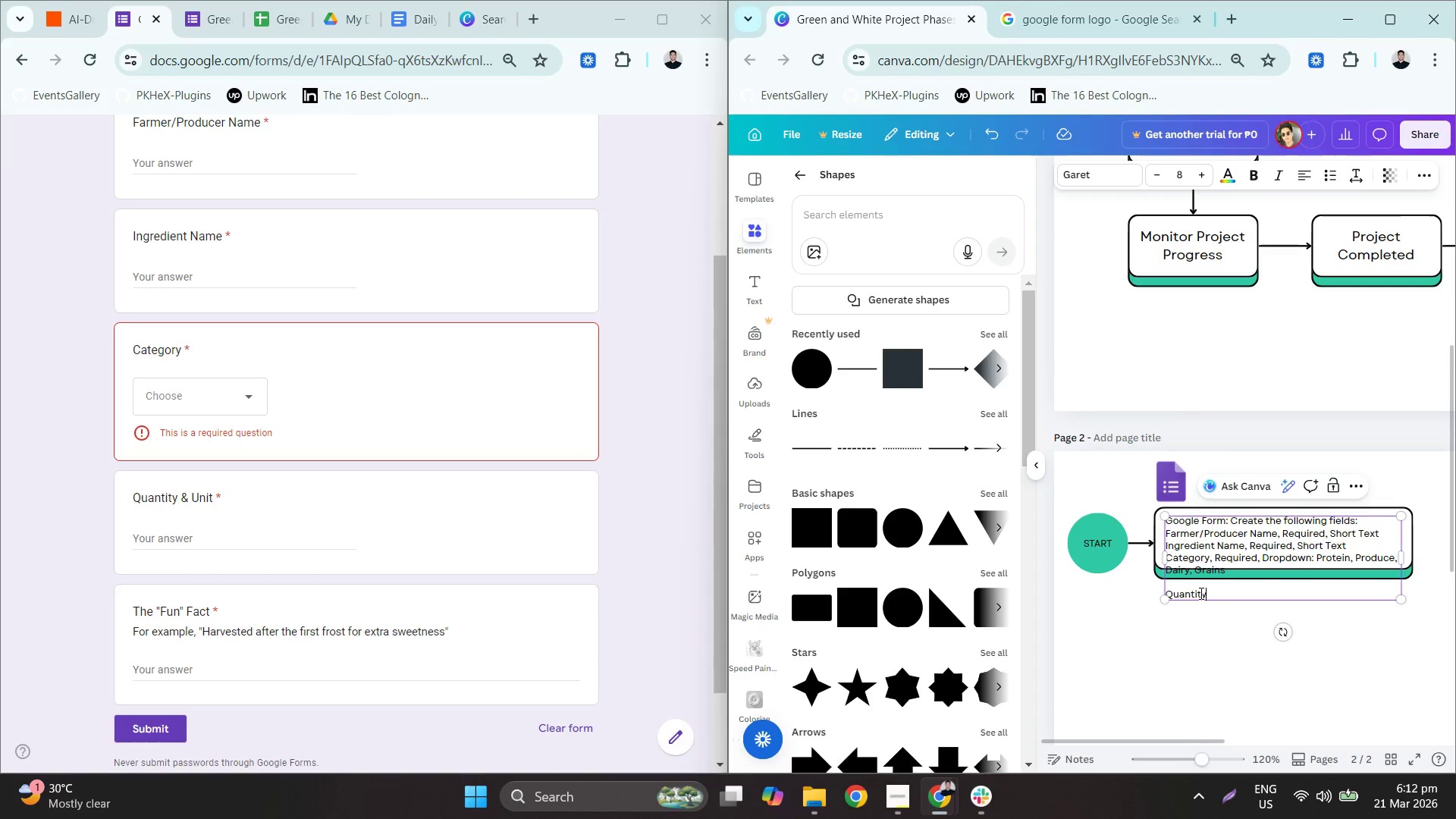 
wait(28.86)
 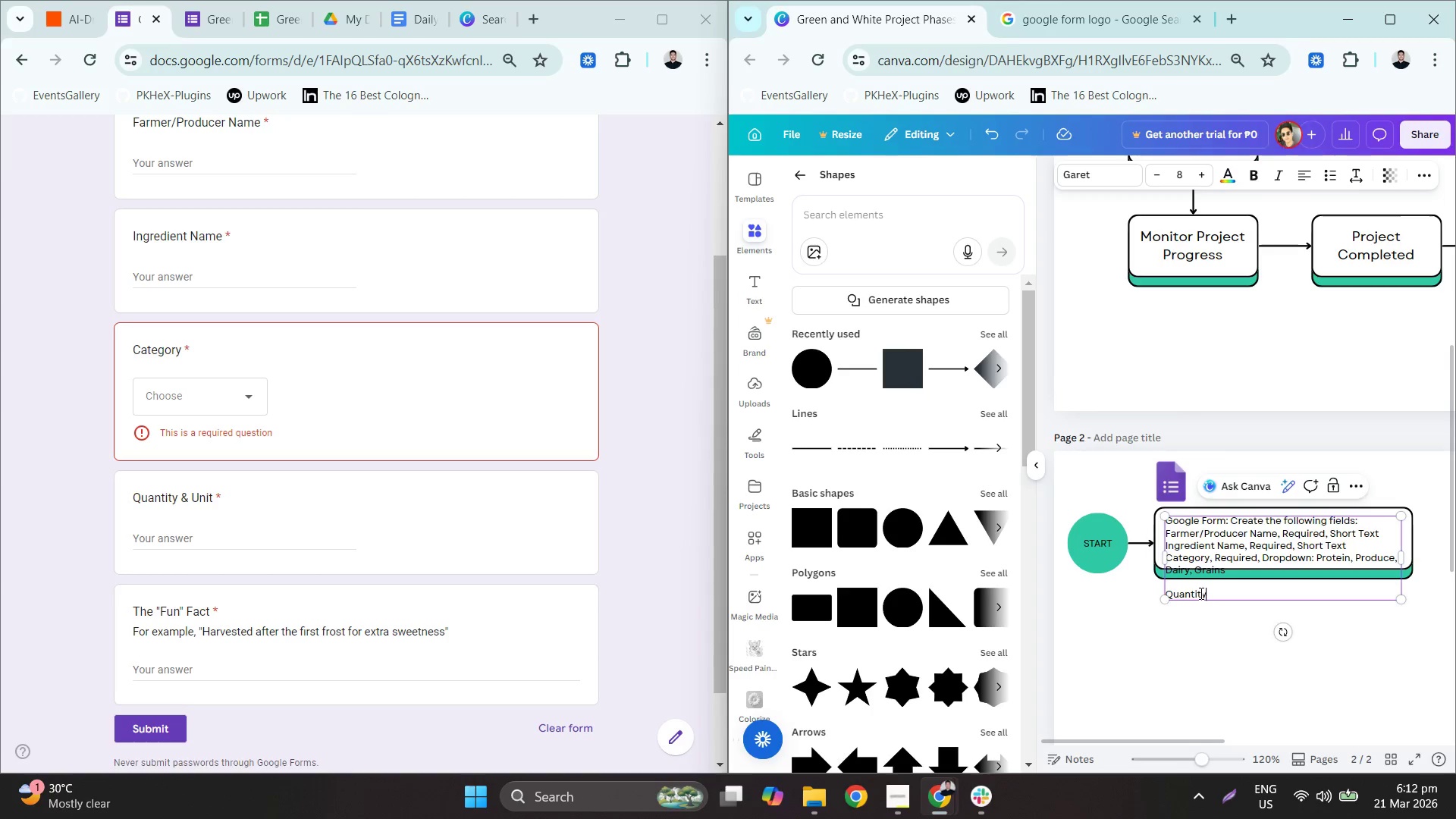 
type( & Unit: )
key(Backspace)
key(Backspace)
type(, Requr)
key(Backspace)
type(ired, )
 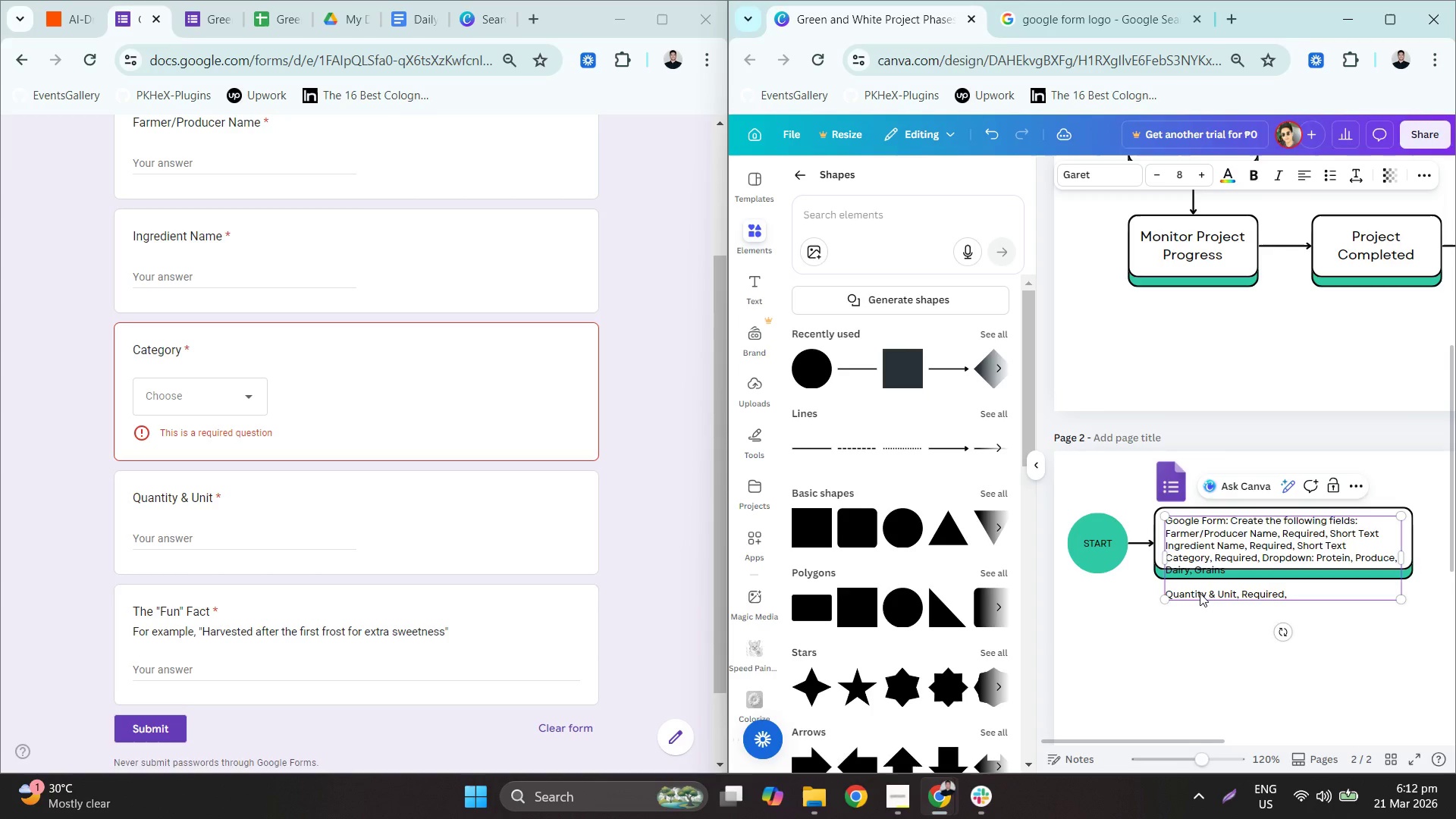 
wait(5.48)
 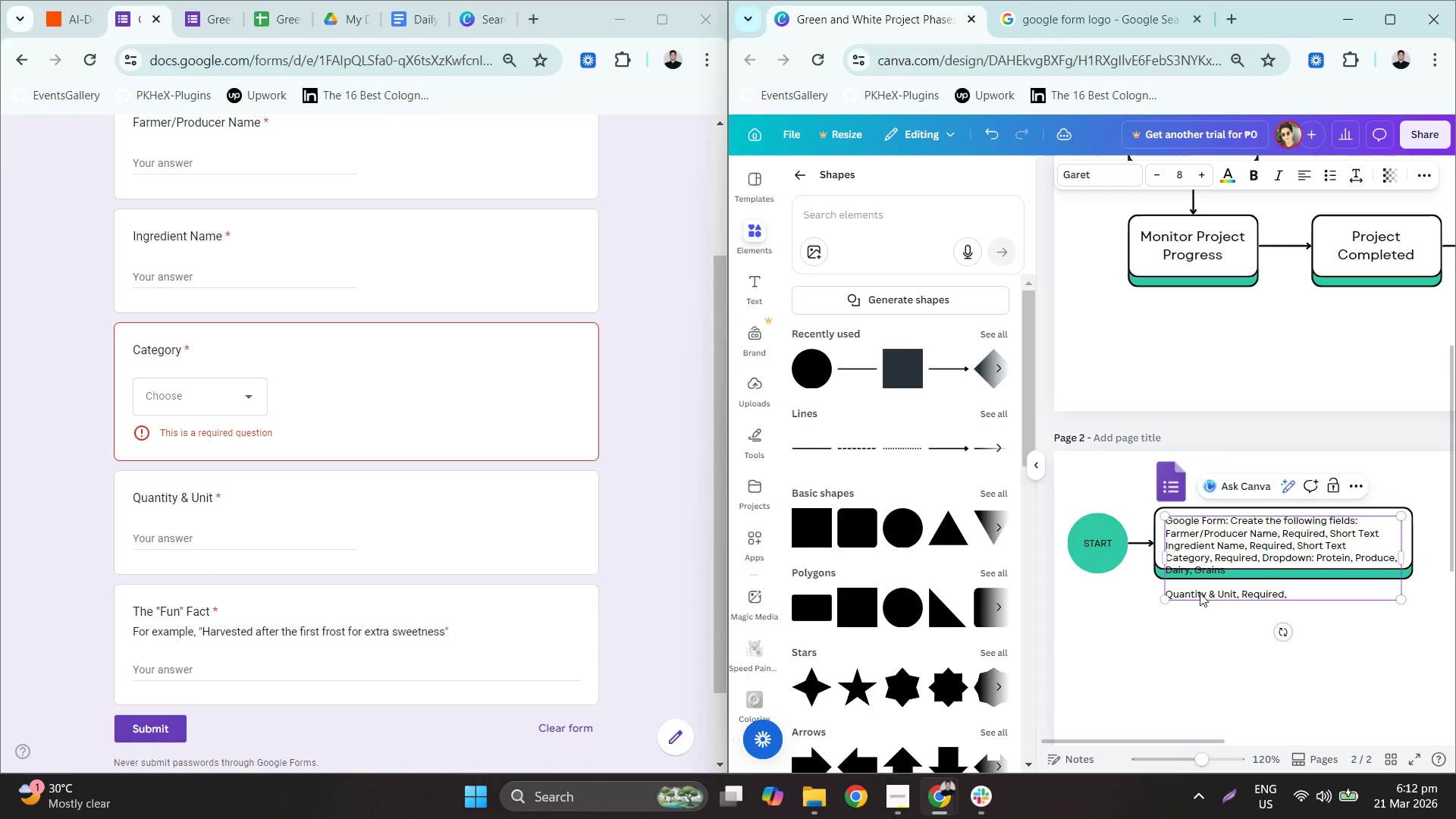 
type(Short text)
 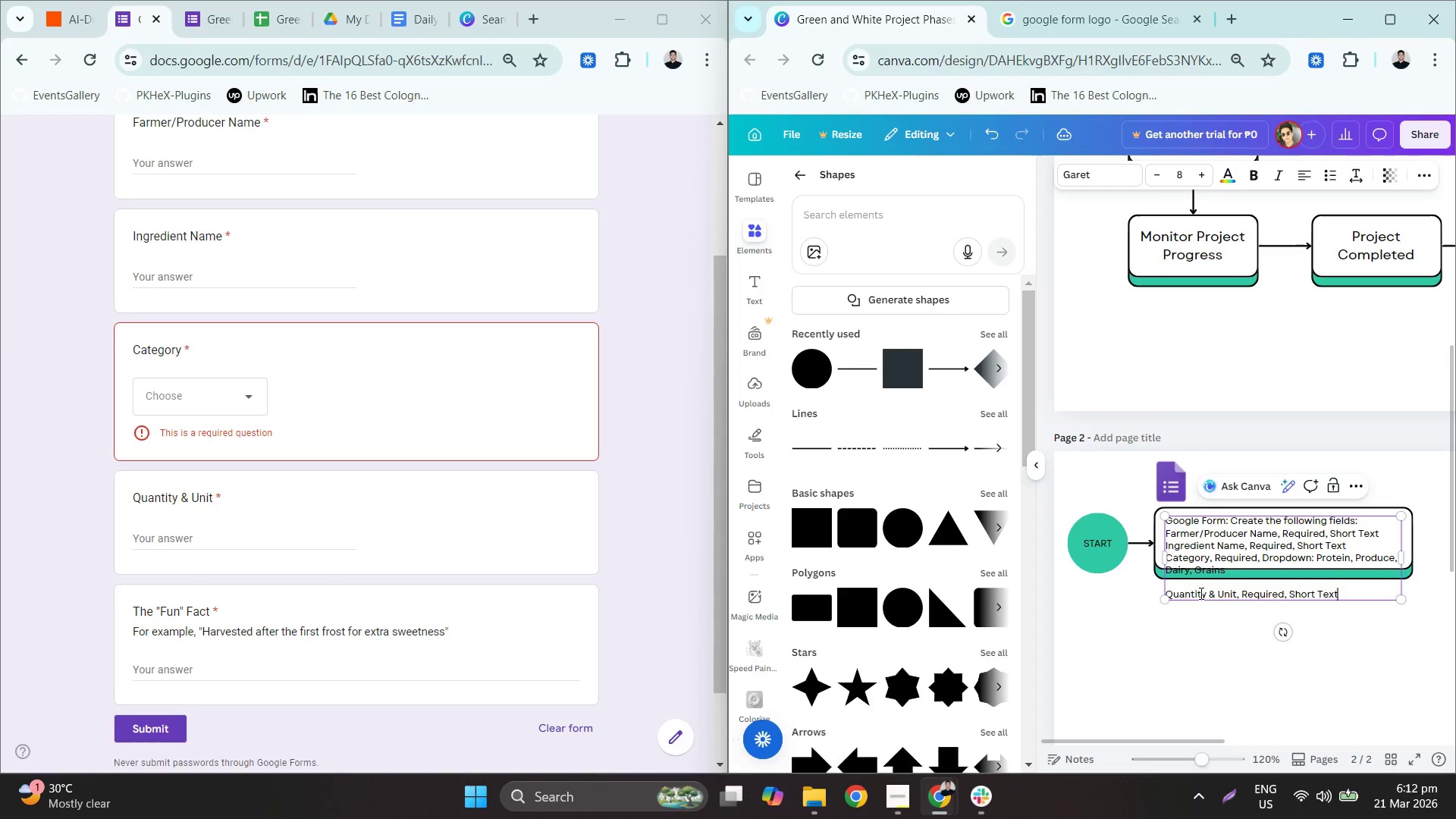 
key(Enter)
 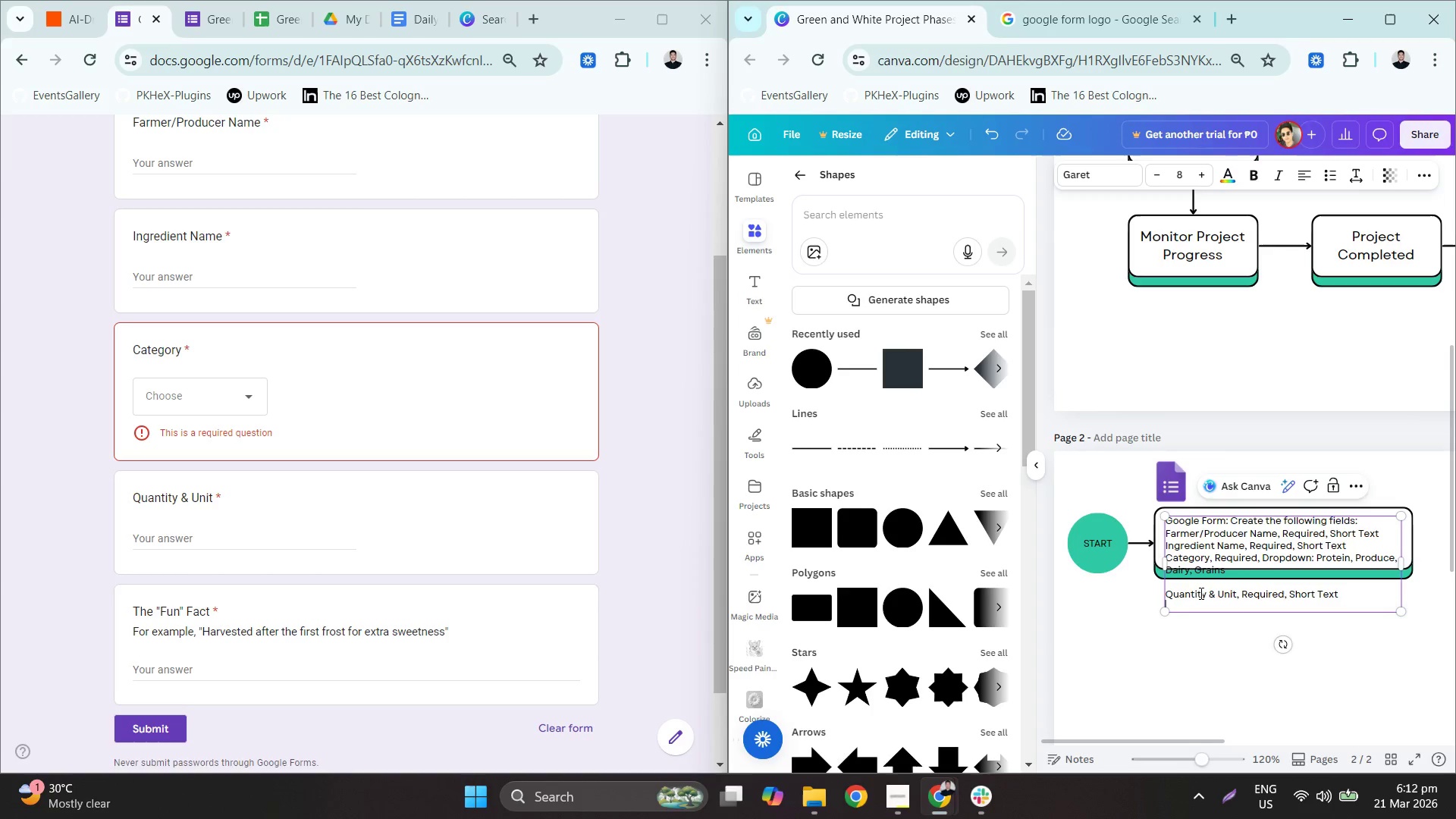 
type(Thef)
key(Backspace)
type("Fun"Fact: )
 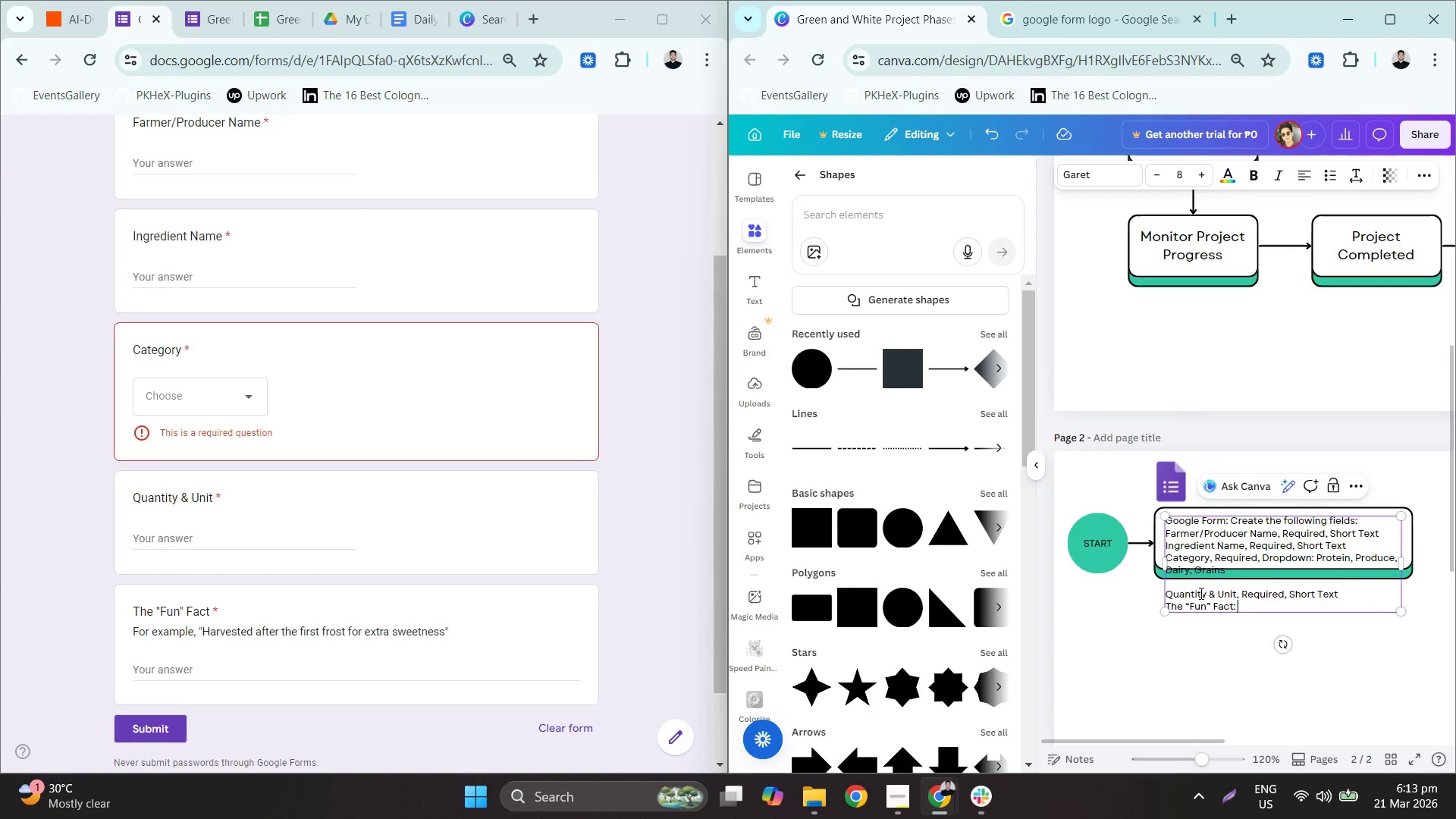 
wait(190.69)
 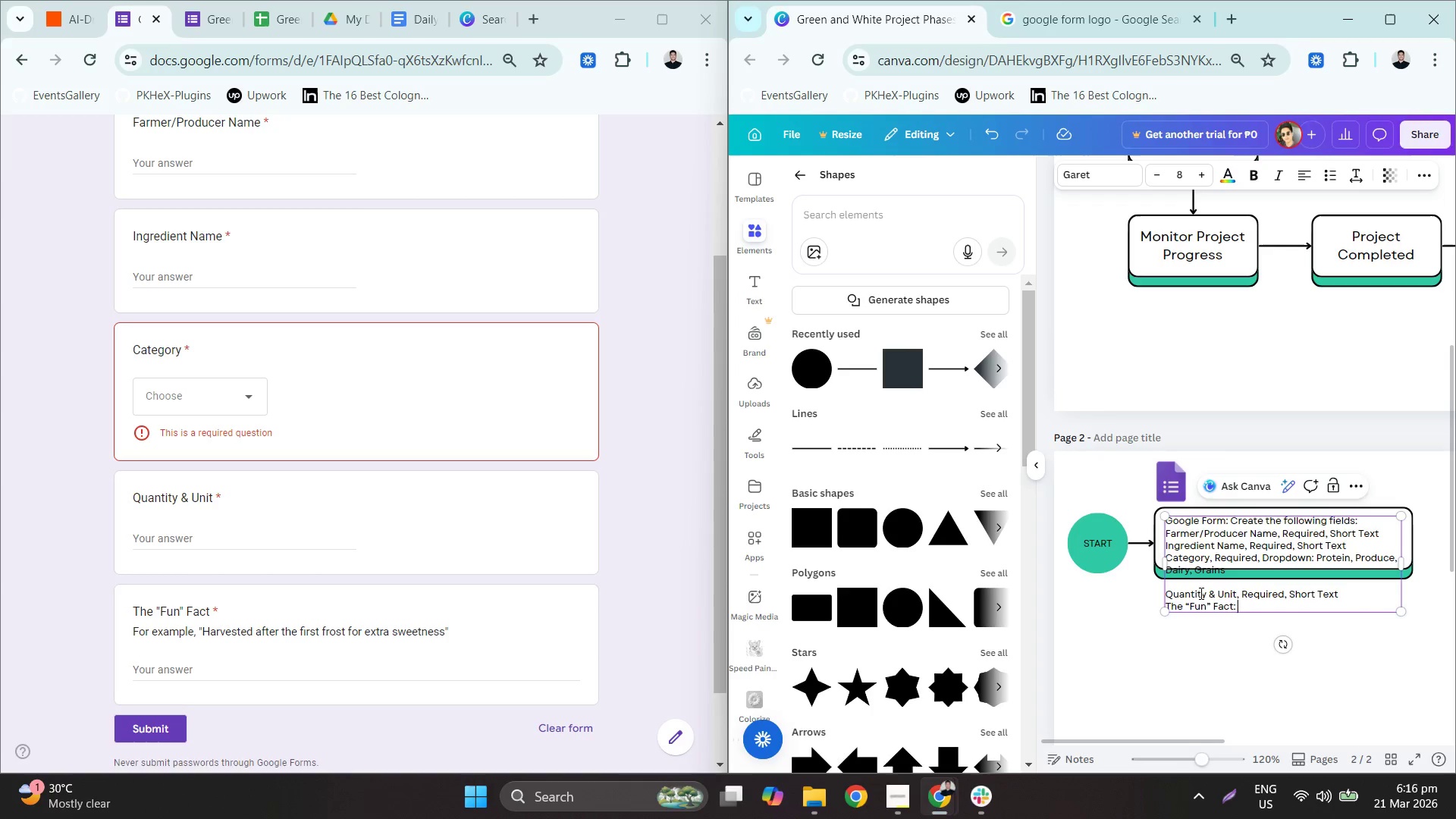 
key(Backspace)
key(Backspace)
type(, Required, Paragraph)
 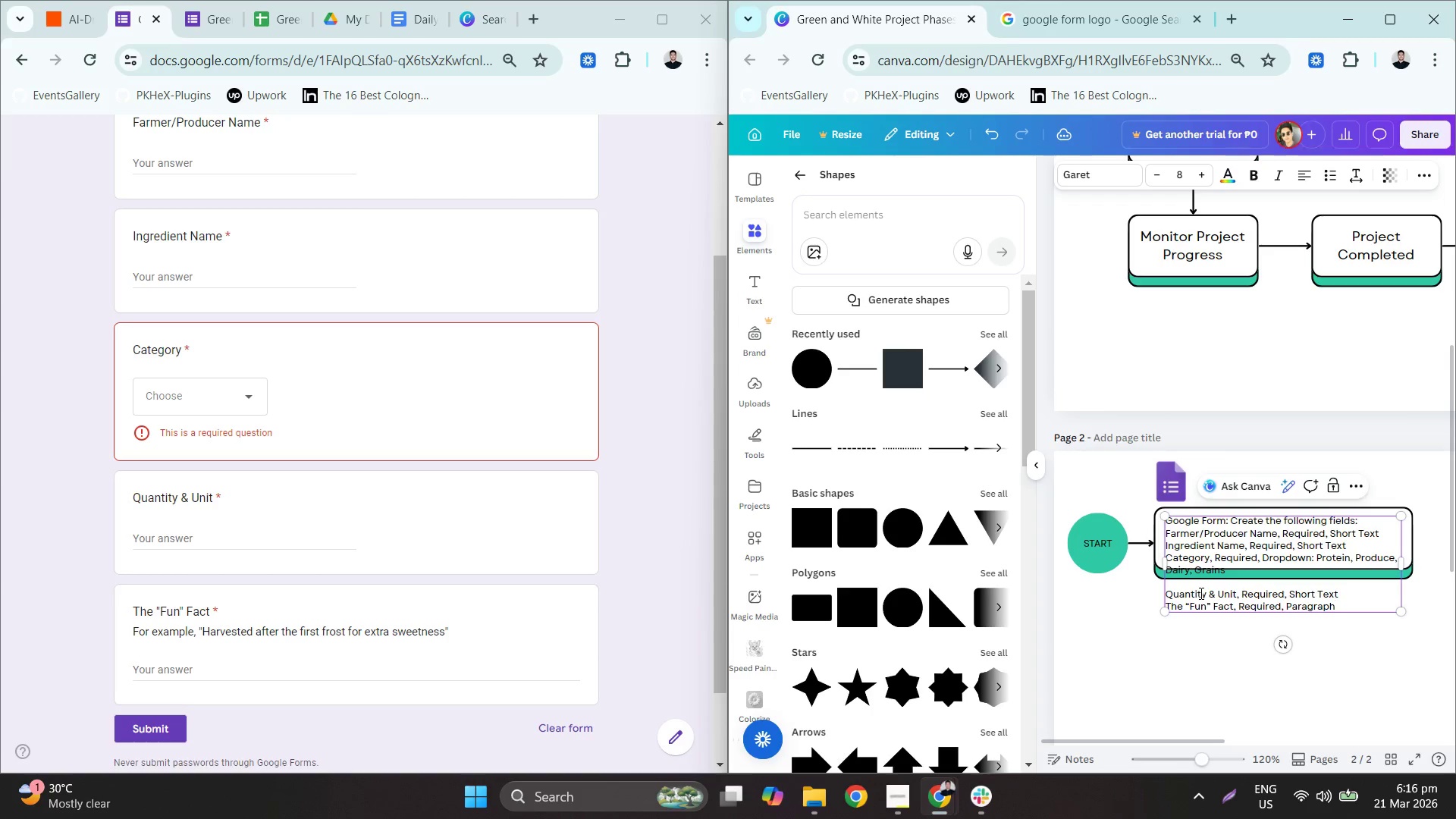 
left_click([1157, 536])
 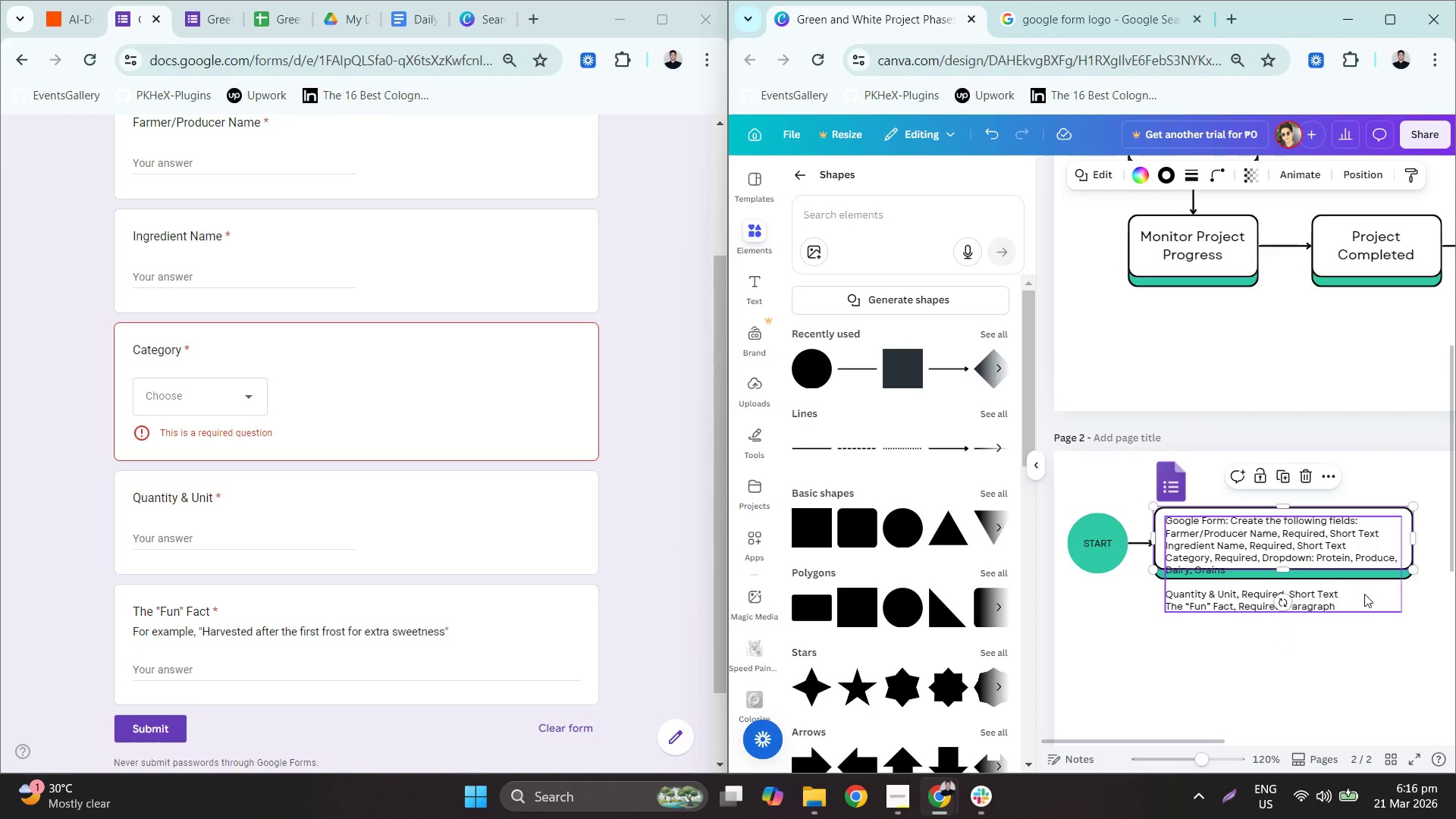 
left_click([1436, 593])
 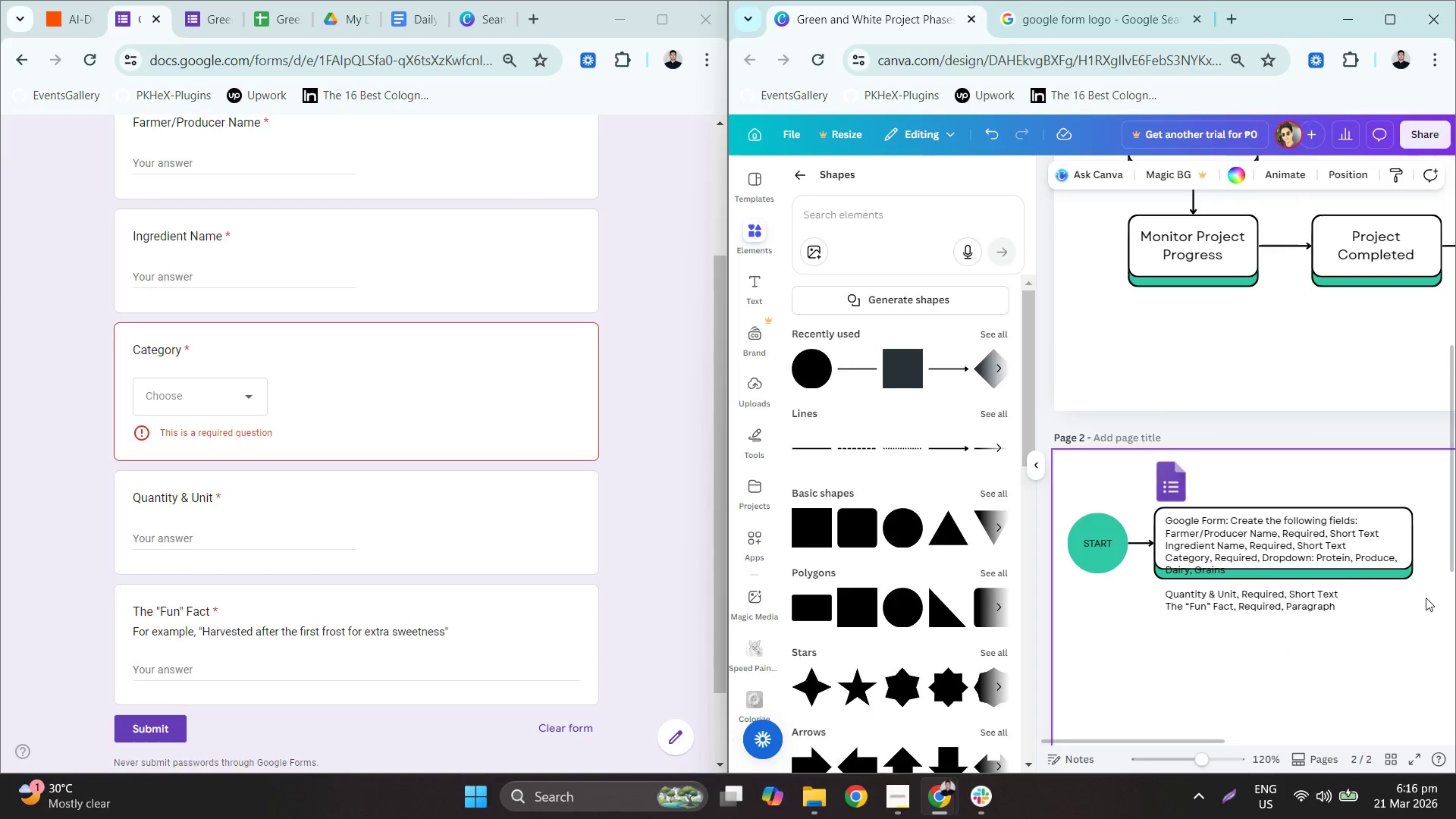 
left_click_drag(start_coordinate=[1423, 602], to_coordinate=[1378, 482])
 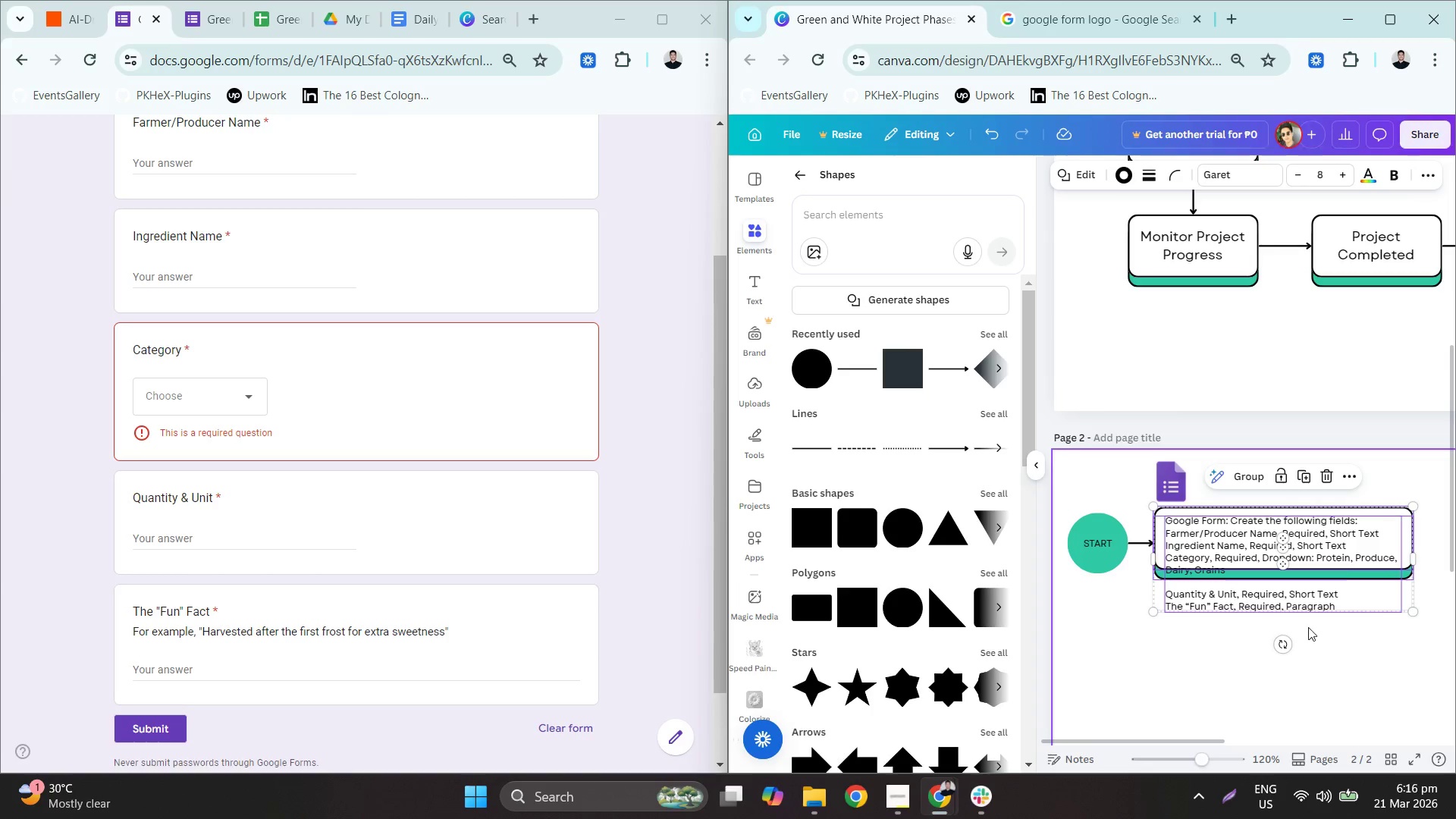 
left_click([1426, 598])
 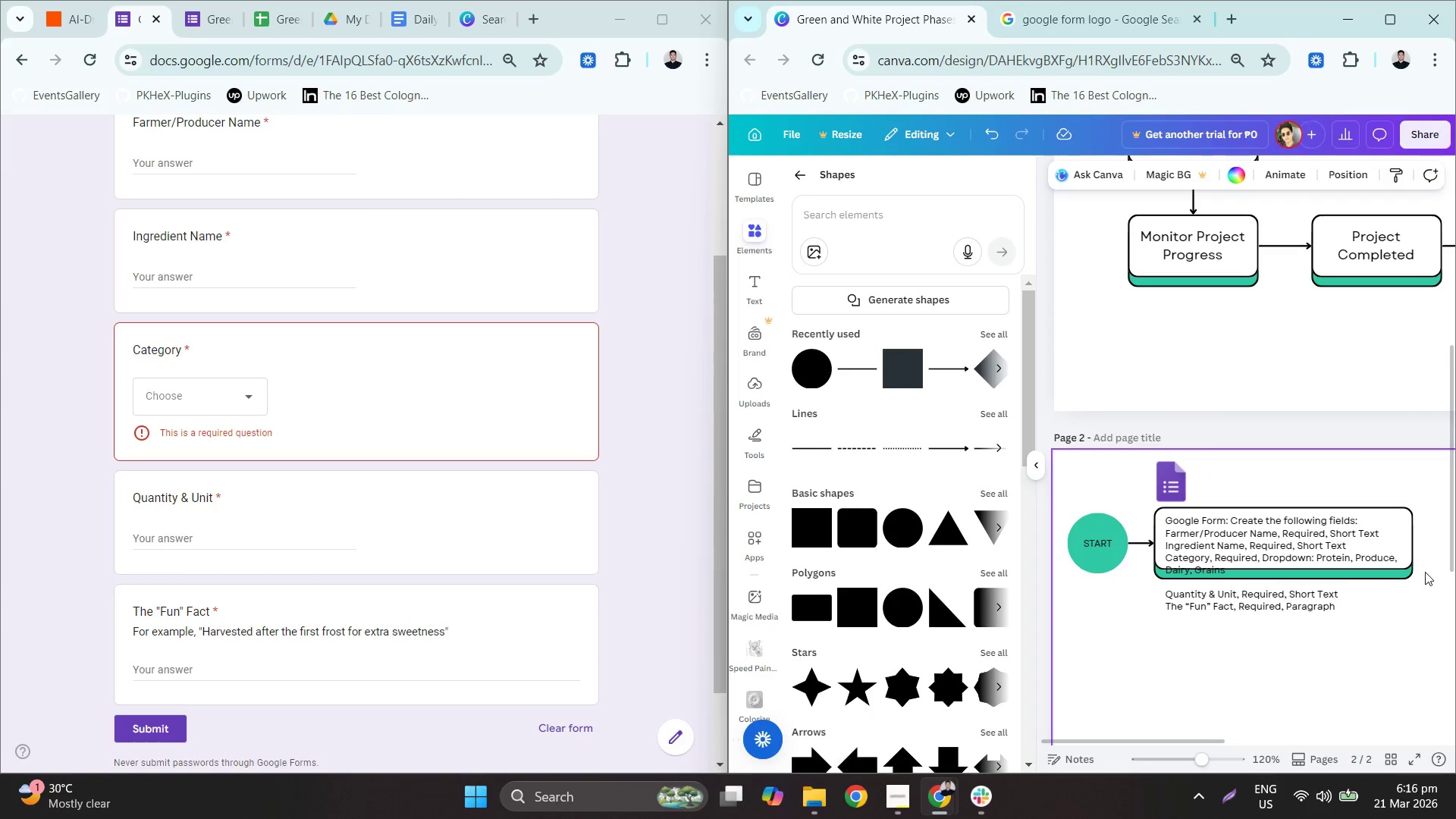 
left_click_drag(start_coordinate=[1425, 571], to_coordinate=[1407, 495])
 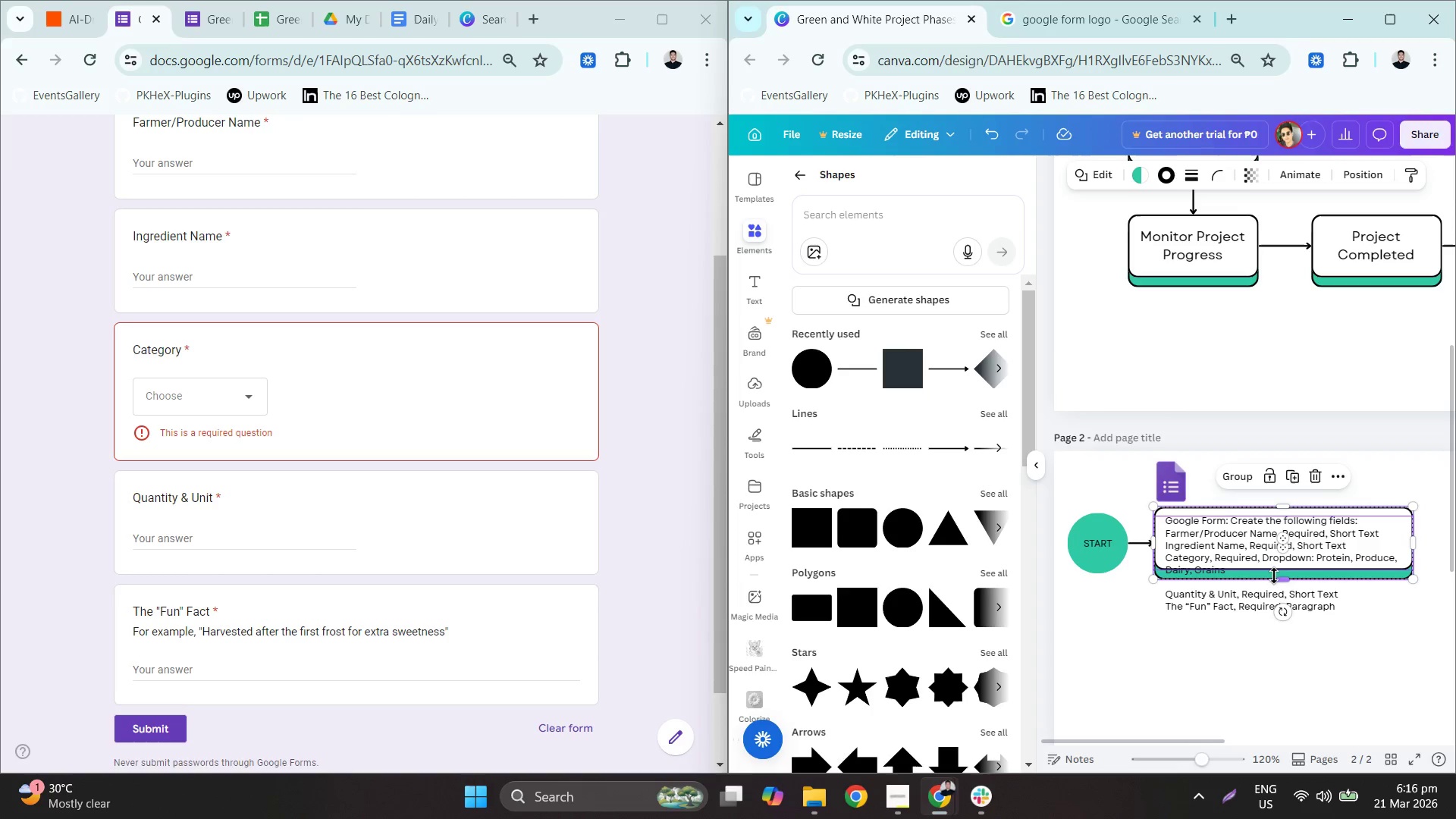 
left_click_drag(start_coordinate=[1280, 579], to_coordinate=[1282, 634])
 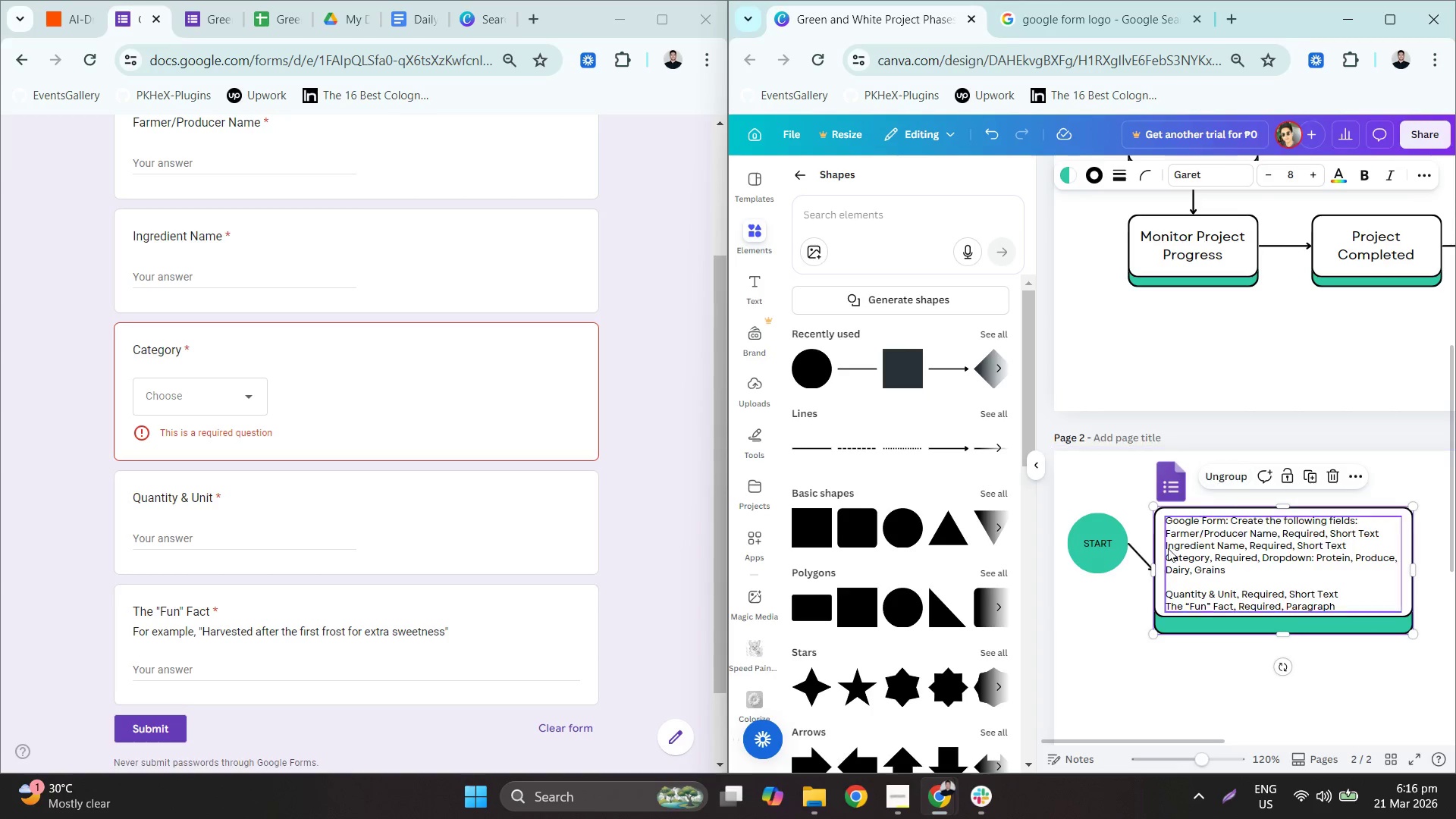 
left_click([1103, 552])
 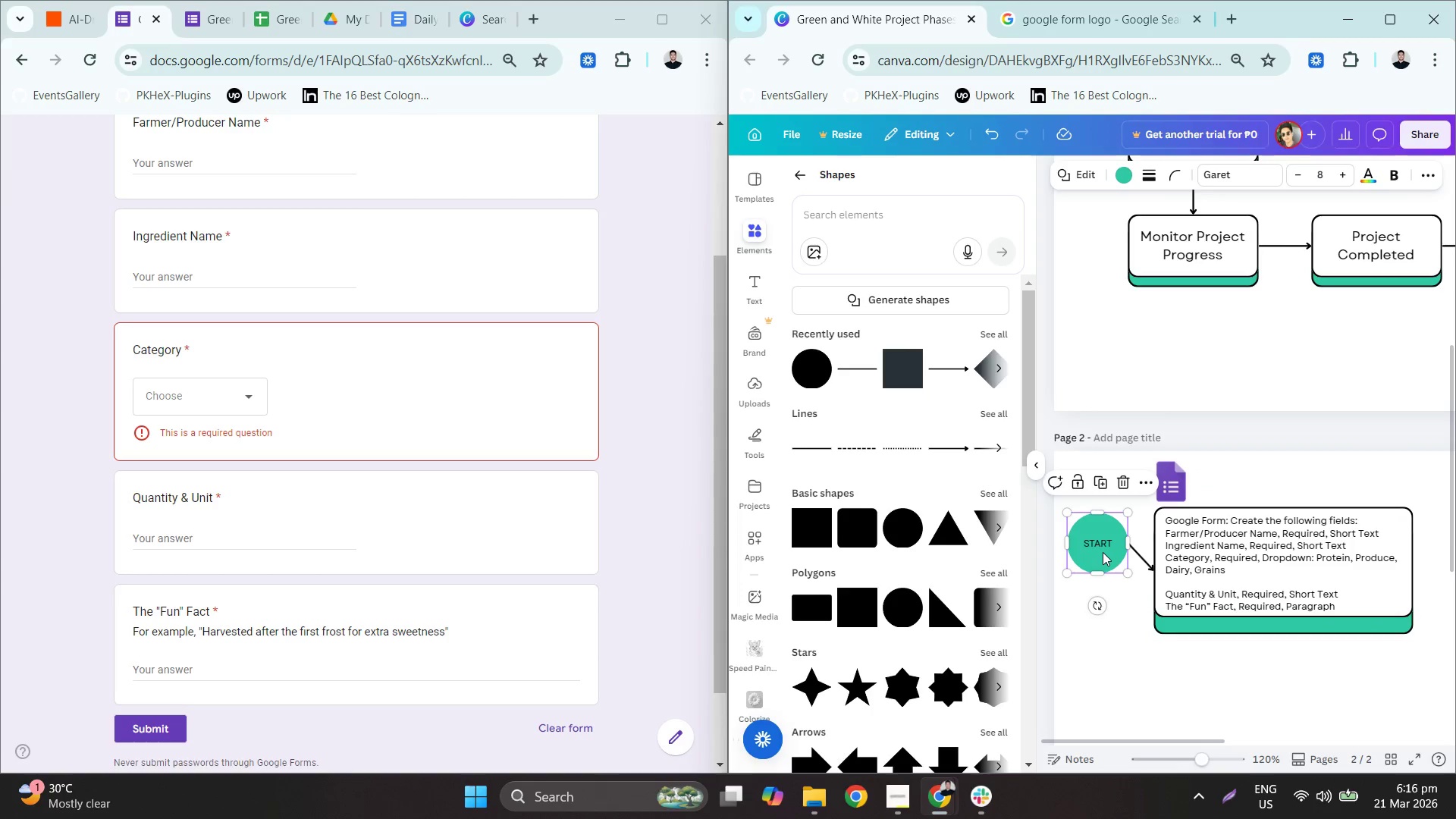 
left_click_drag(start_coordinate=[1103, 552], to_coordinate=[1103, 579])
 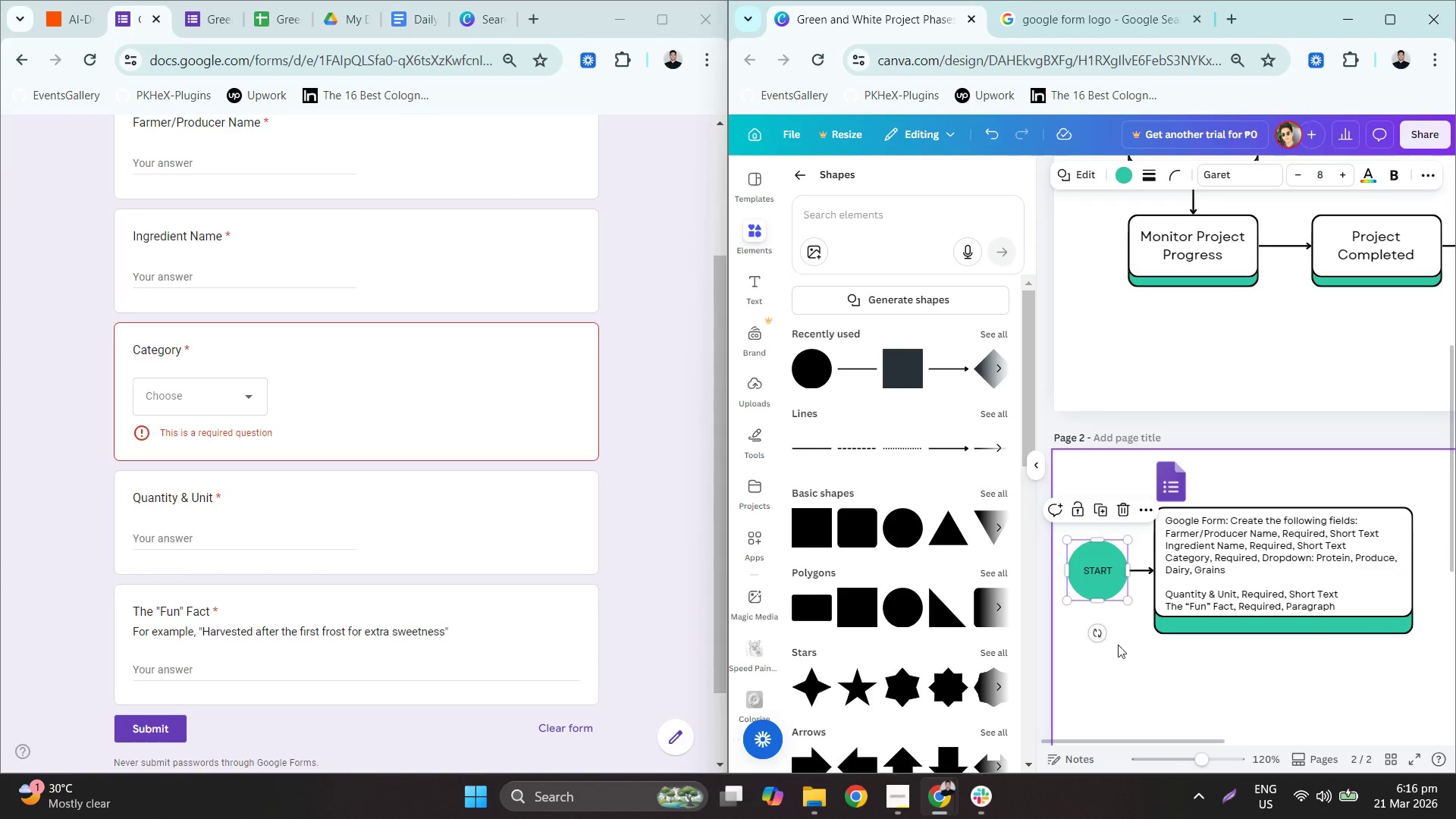 
left_click([1119, 651])
 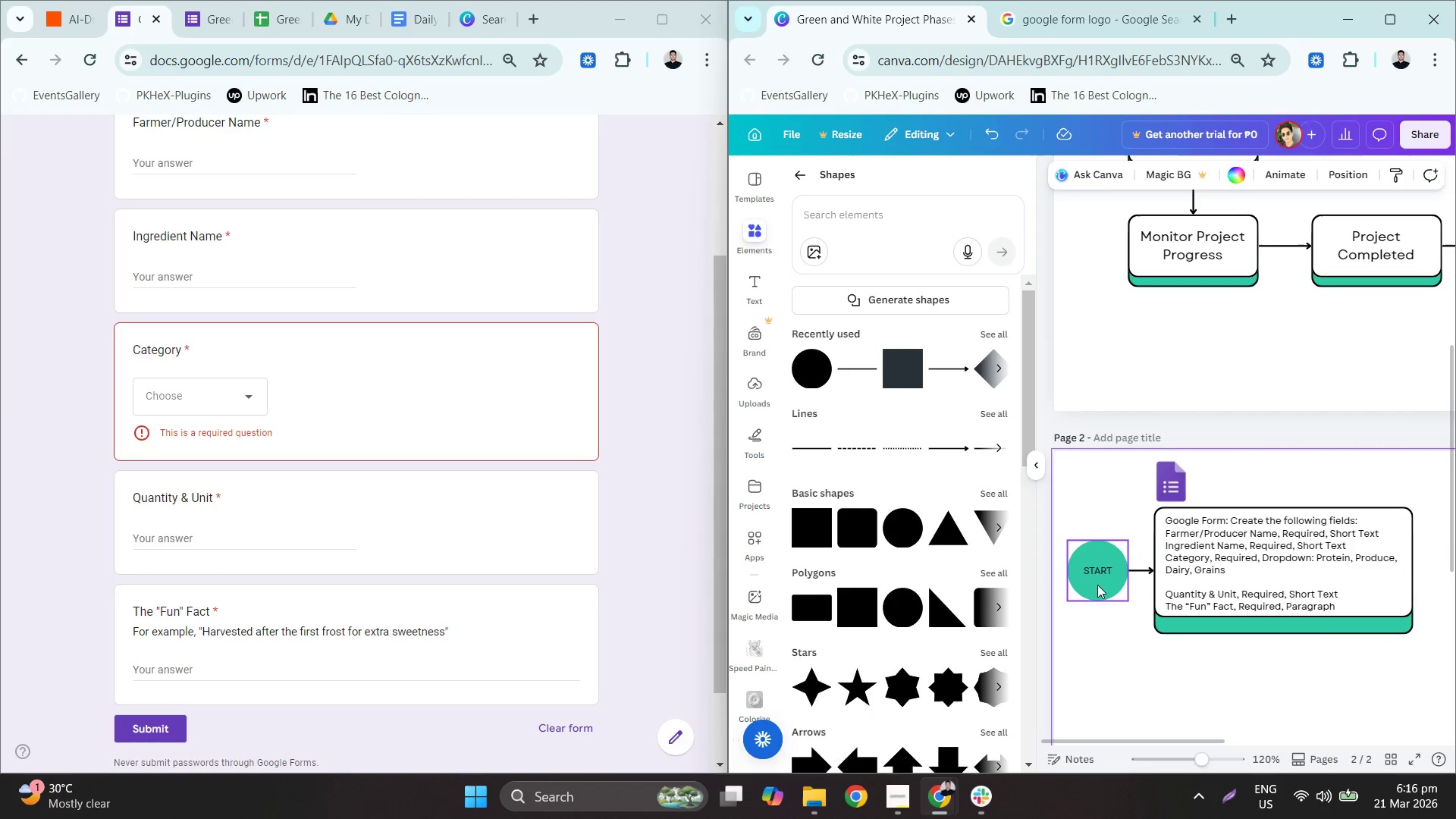 
left_click_drag(start_coordinate=[1097, 583], to_coordinate=[1103, 582])
 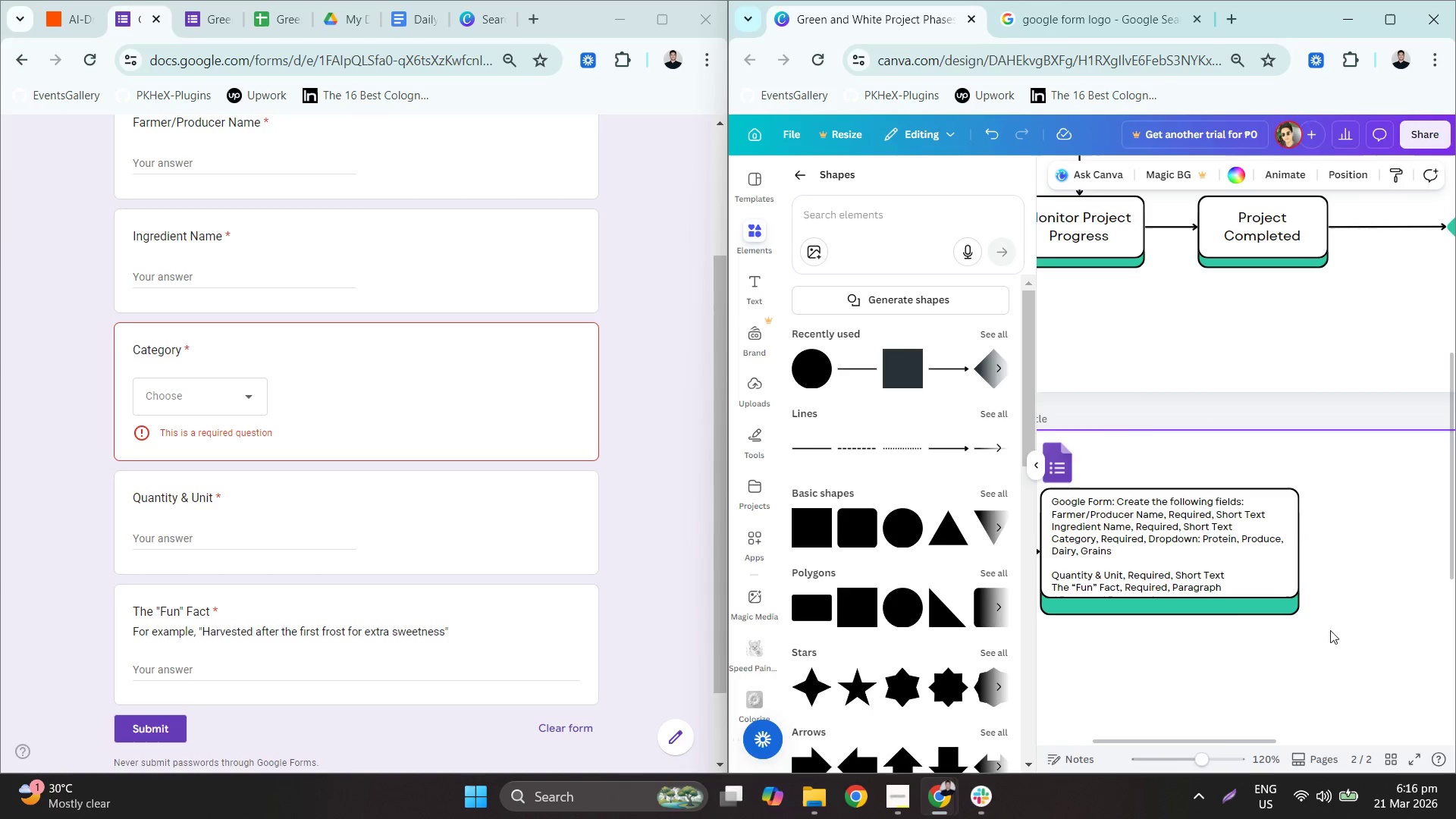 
hold_key(key=ControlLeft, duration=0.45)
 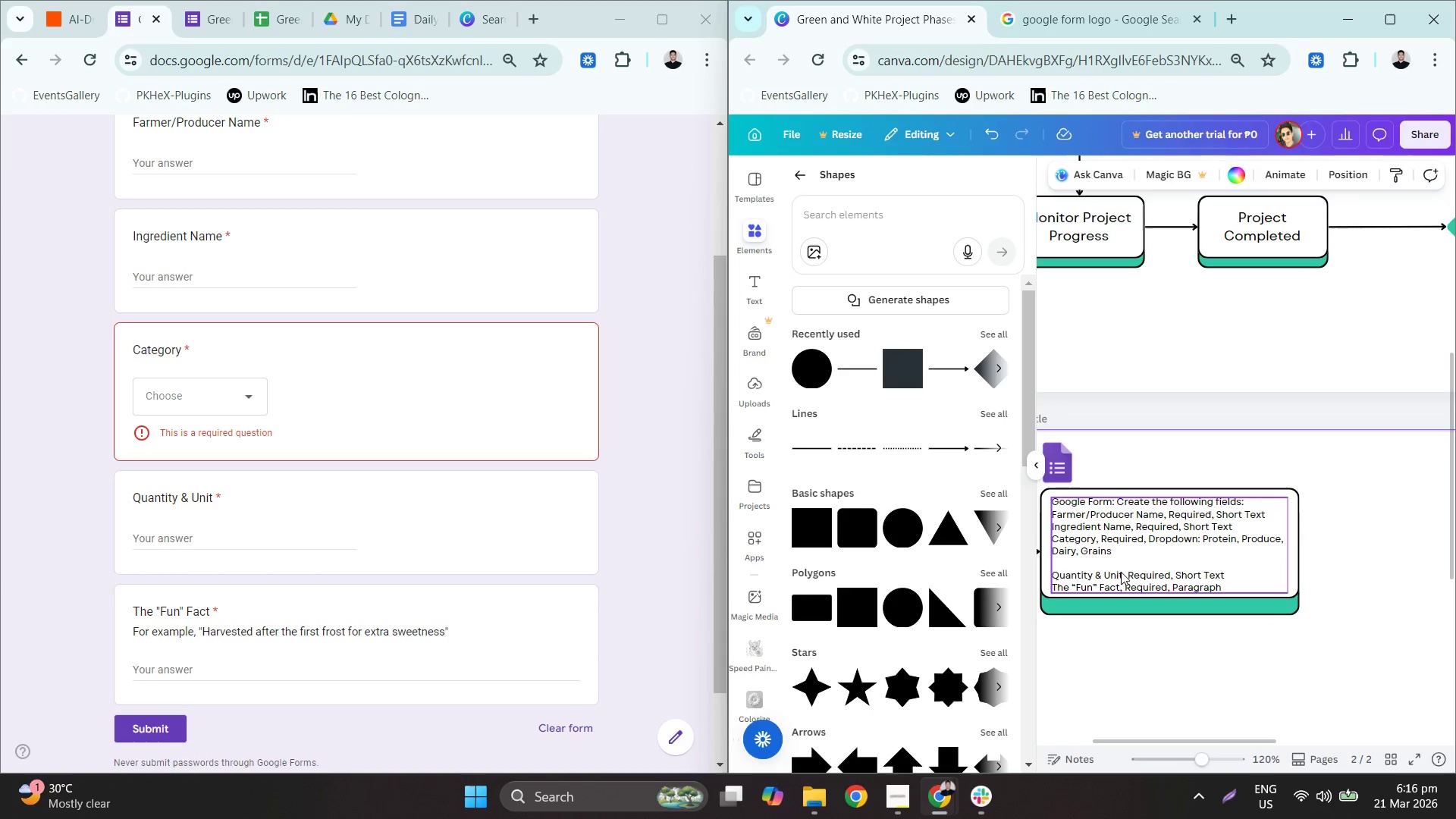 
double_click([1121, 572])
 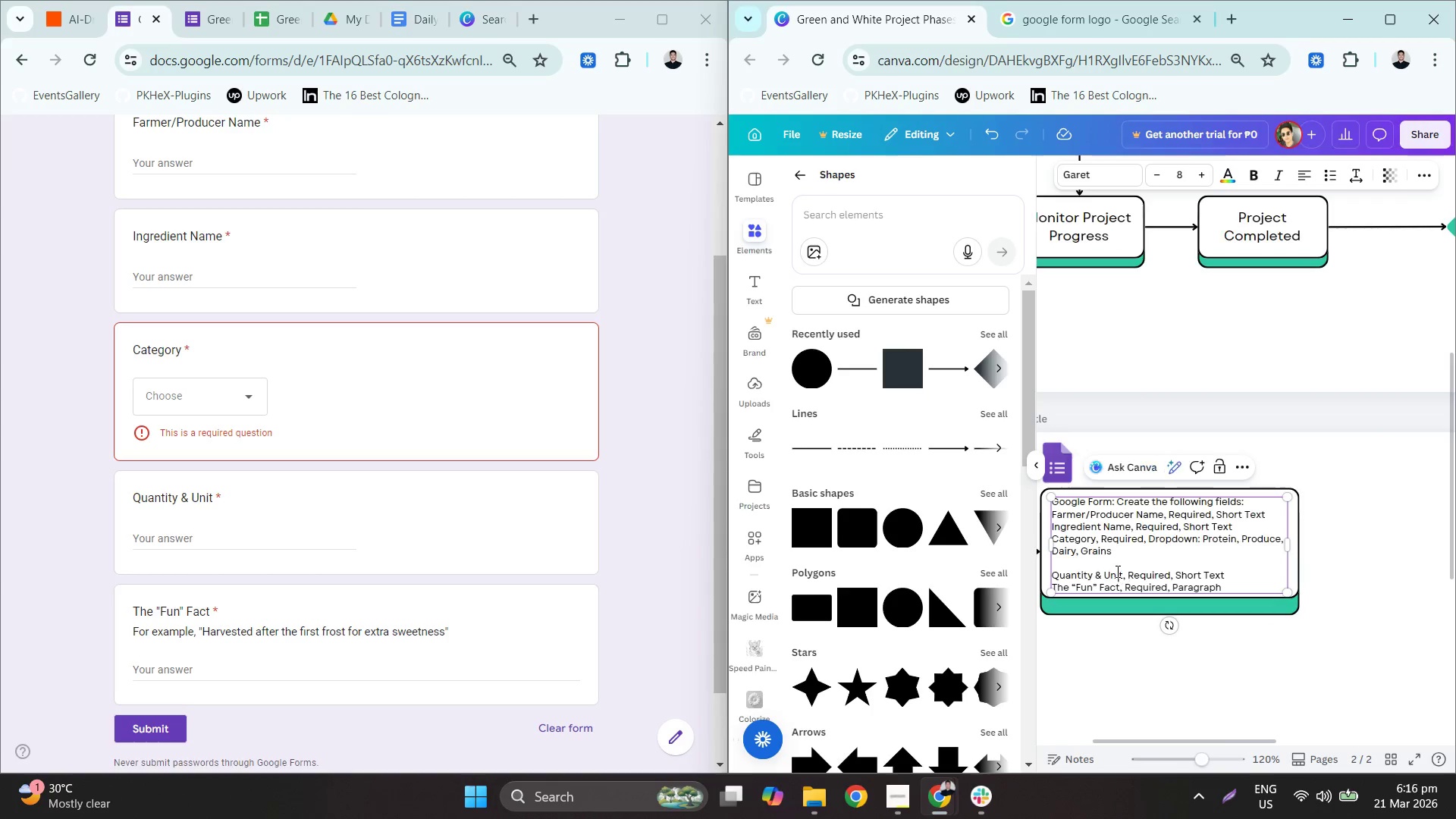 
triple_click([1099, 563])
 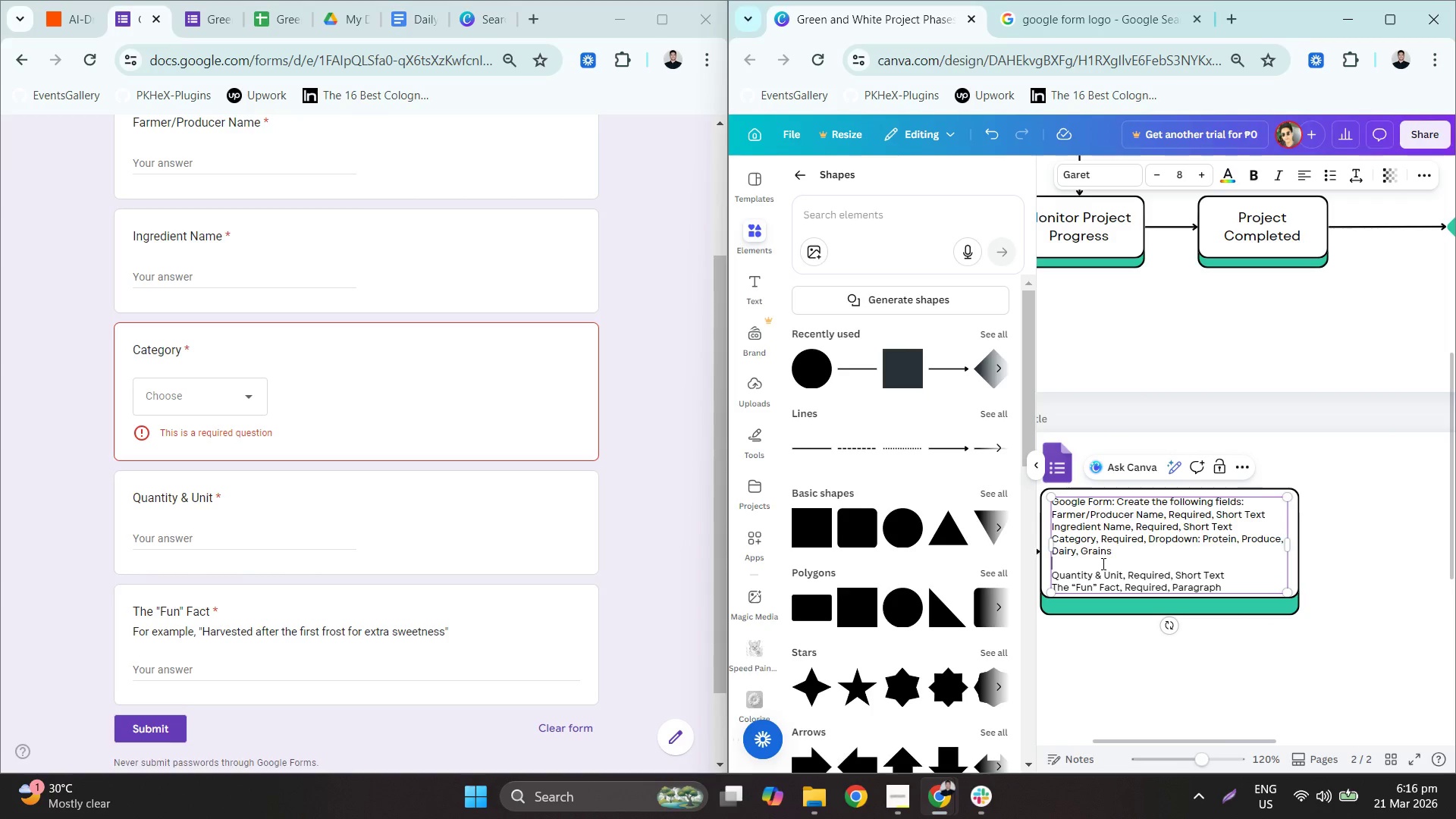 
key(Backspace)
 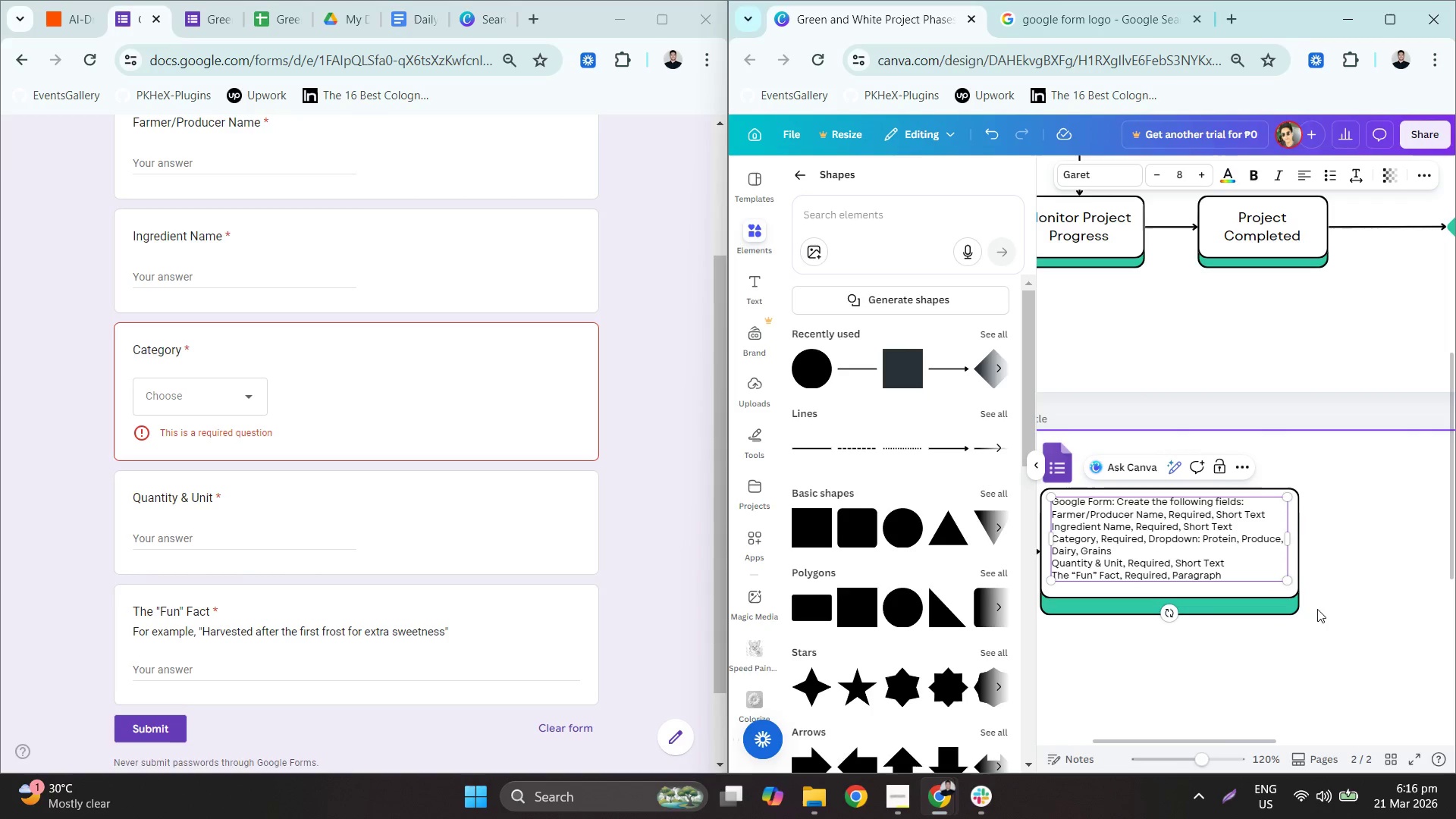 
left_click([1294, 622])
 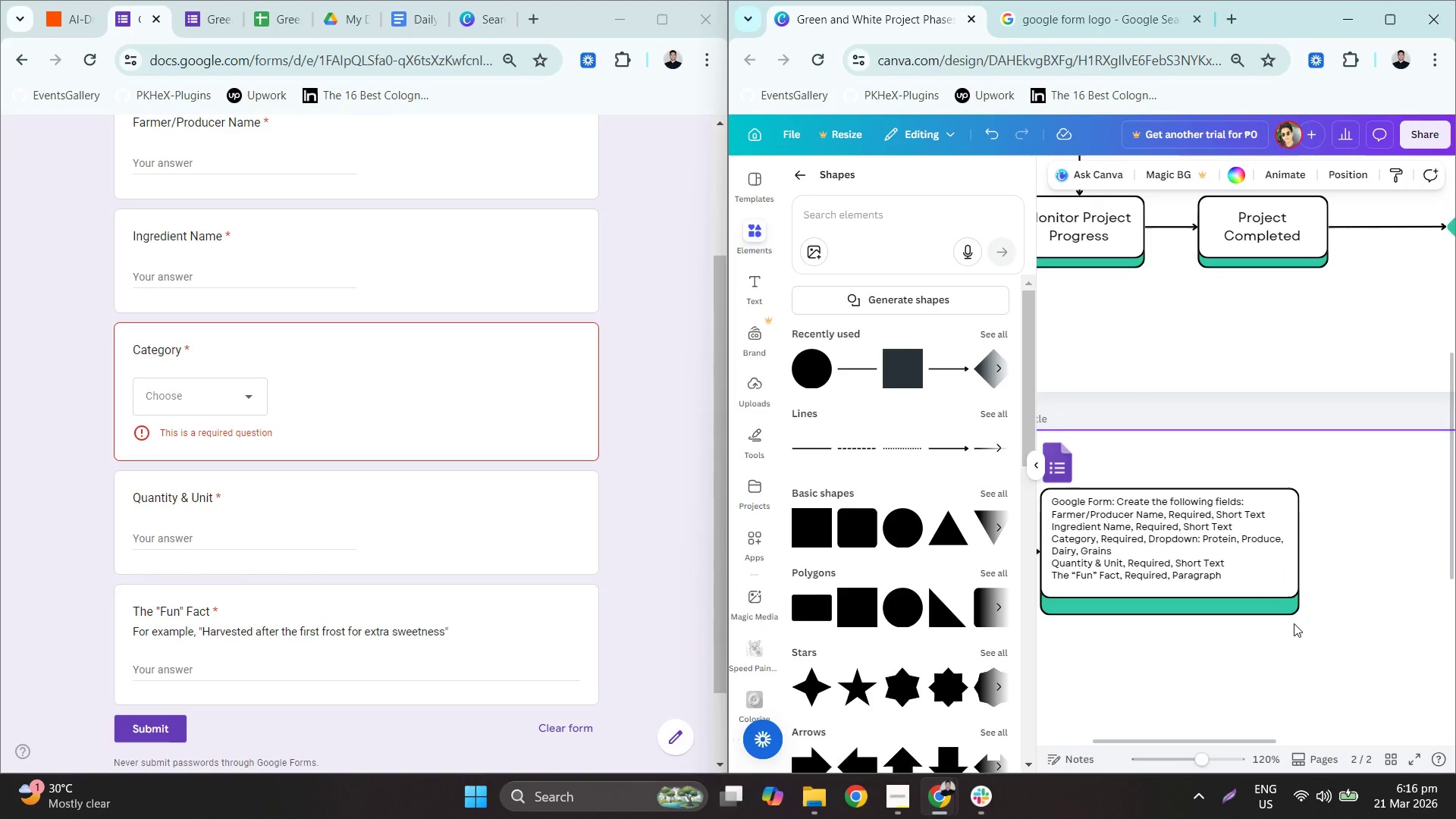 
left_click_drag(start_coordinate=[1288, 647], to_coordinate=[1254, 463])
 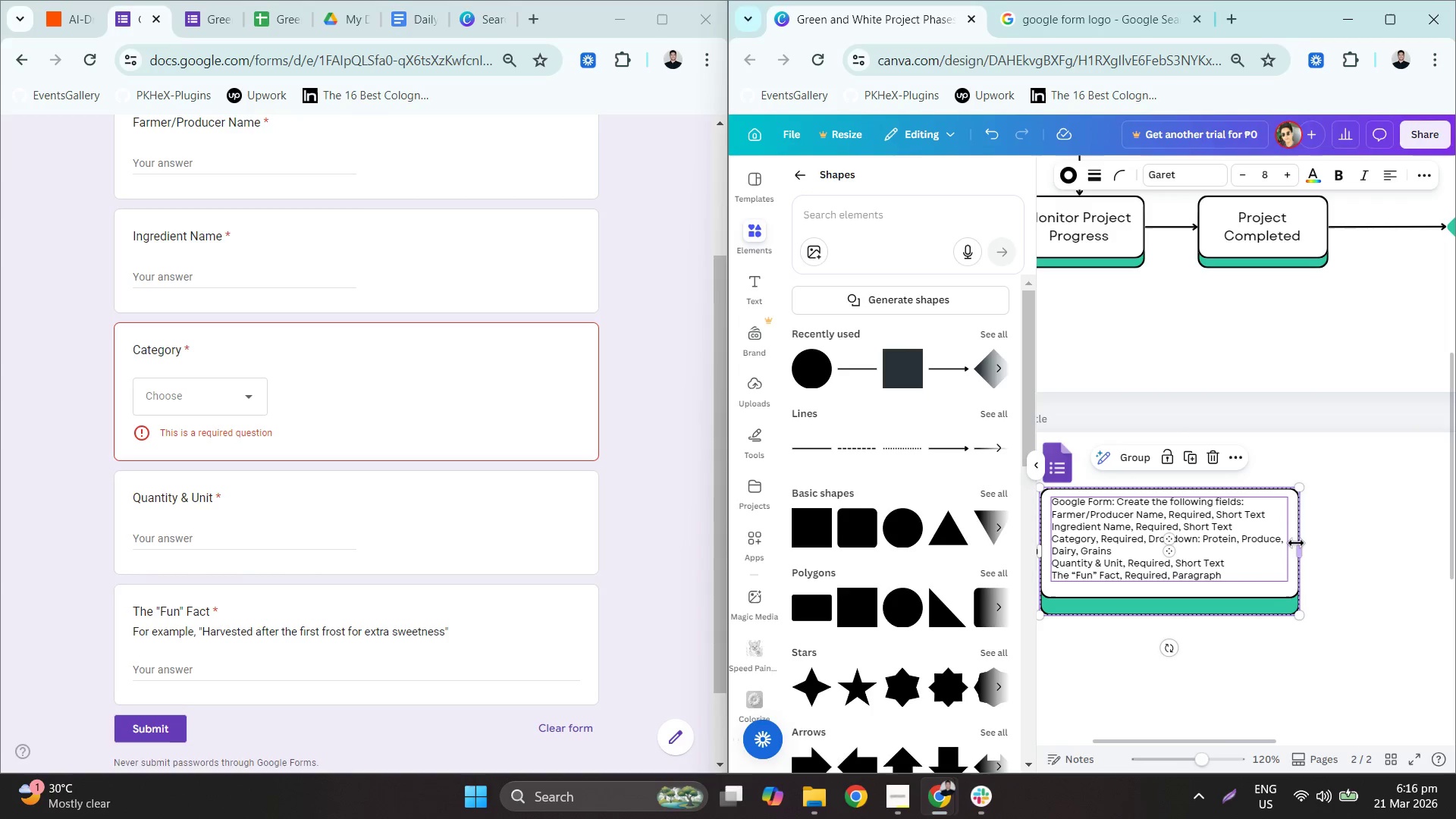 
left_click_drag(start_coordinate=[1297, 544], to_coordinate=[1360, 548])
 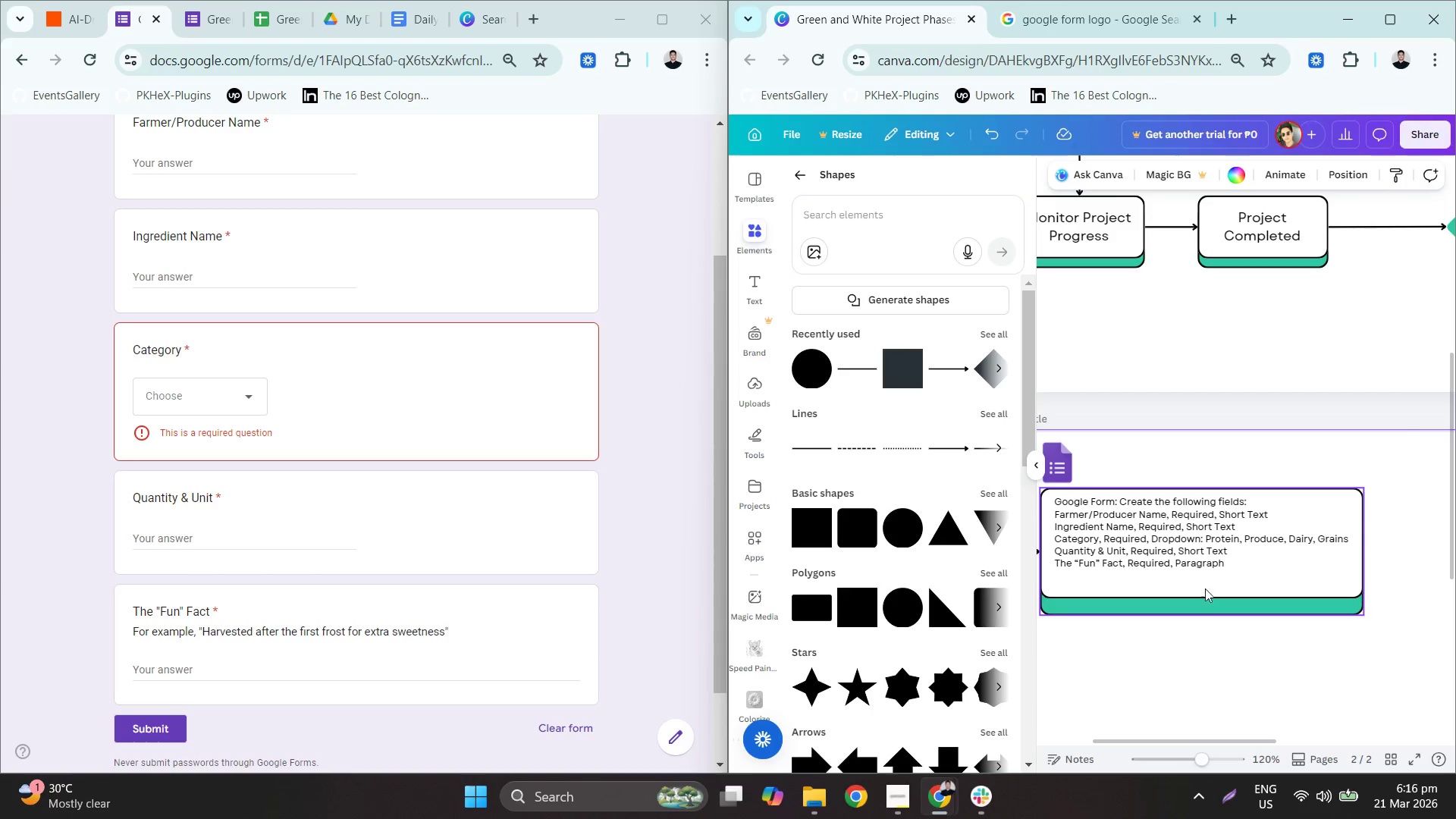 
left_click_drag(start_coordinate=[1386, 651], to_coordinate=[1332, 596])
 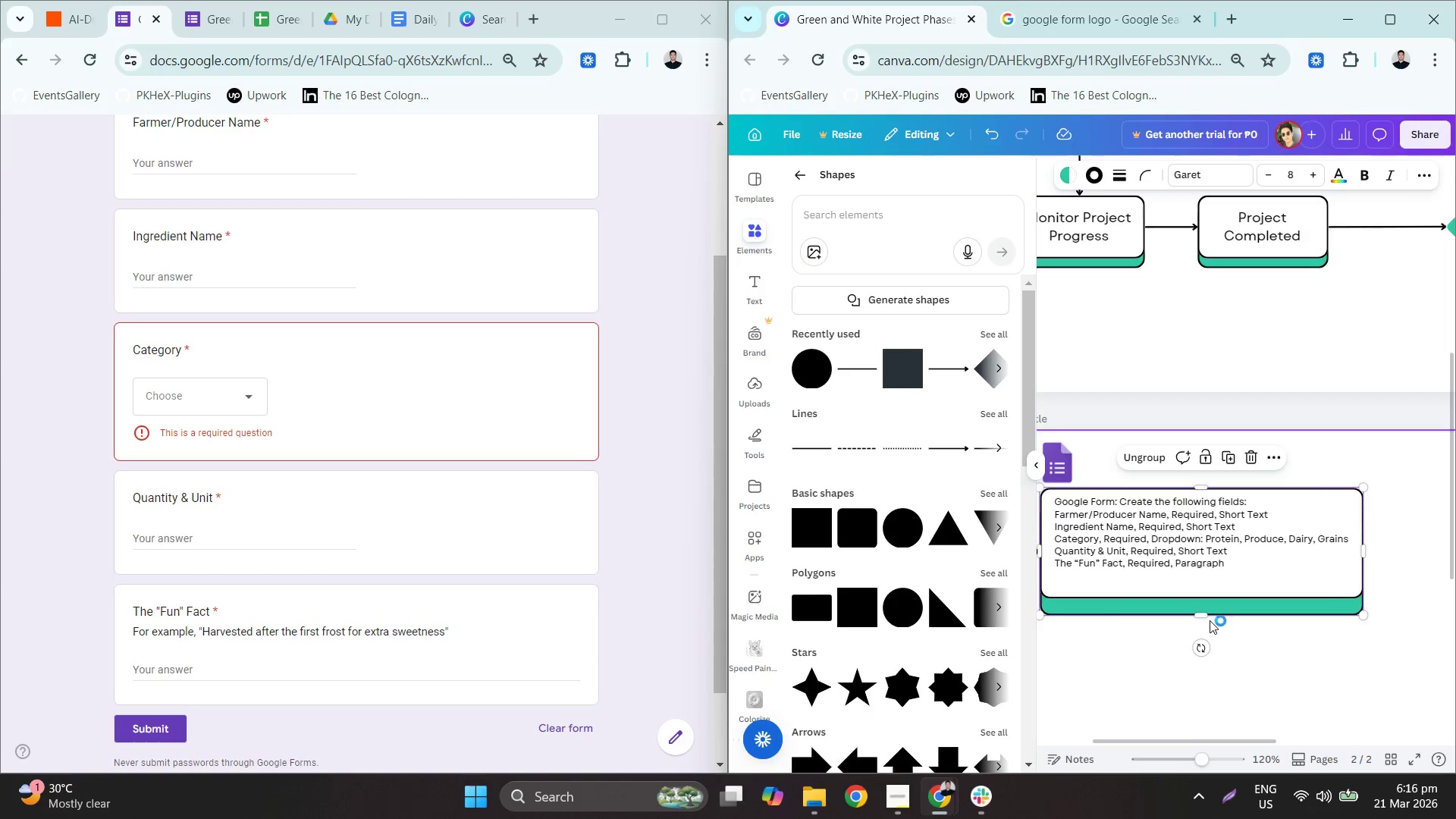 
left_click_drag(start_coordinate=[1206, 618], to_coordinate=[1203, 593])
 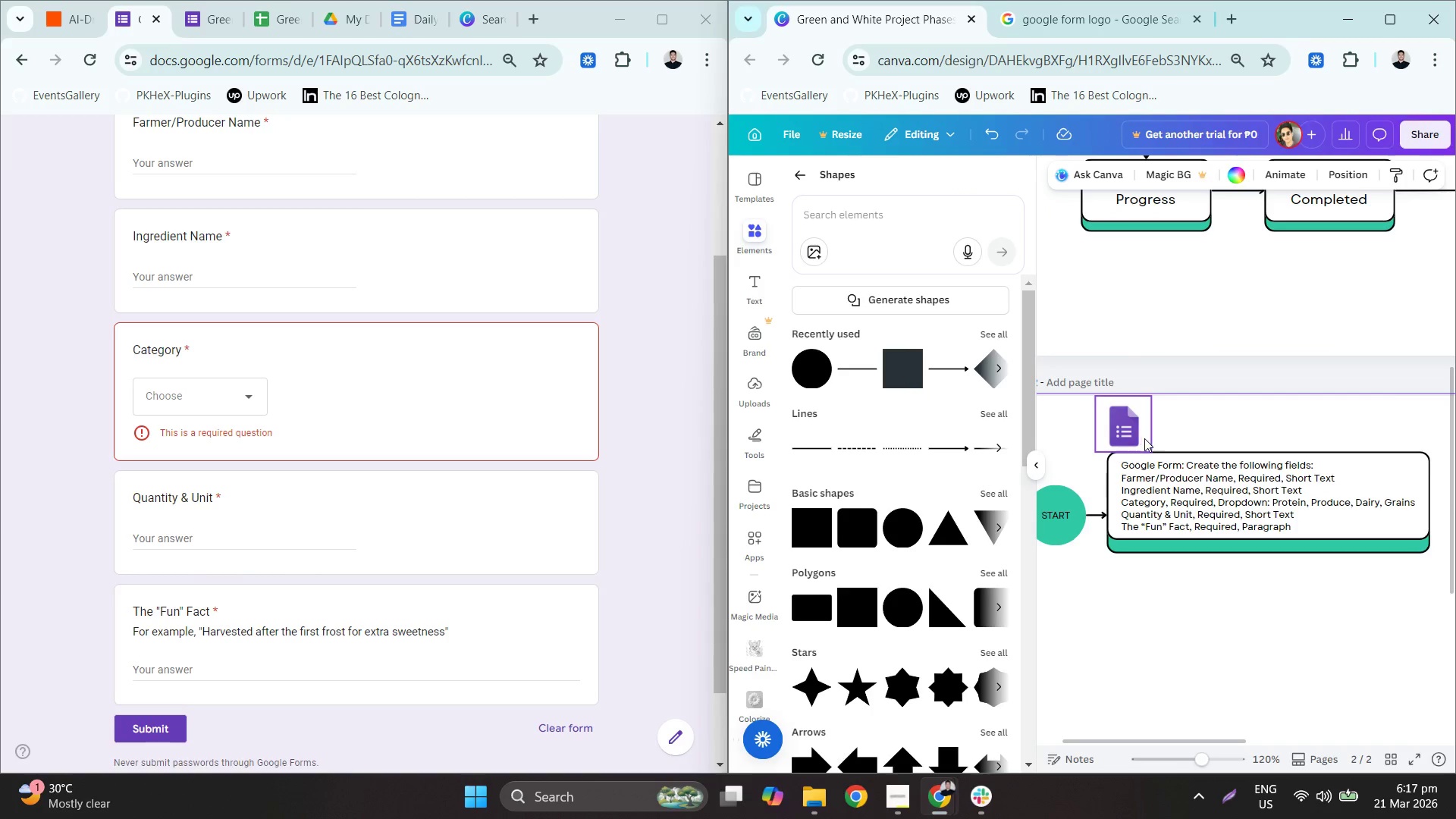 
hold_key(key=ControlLeft, duration=0.52)
scroll: coordinate [1207, 530], scroll_direction: down, amount: 4.0
 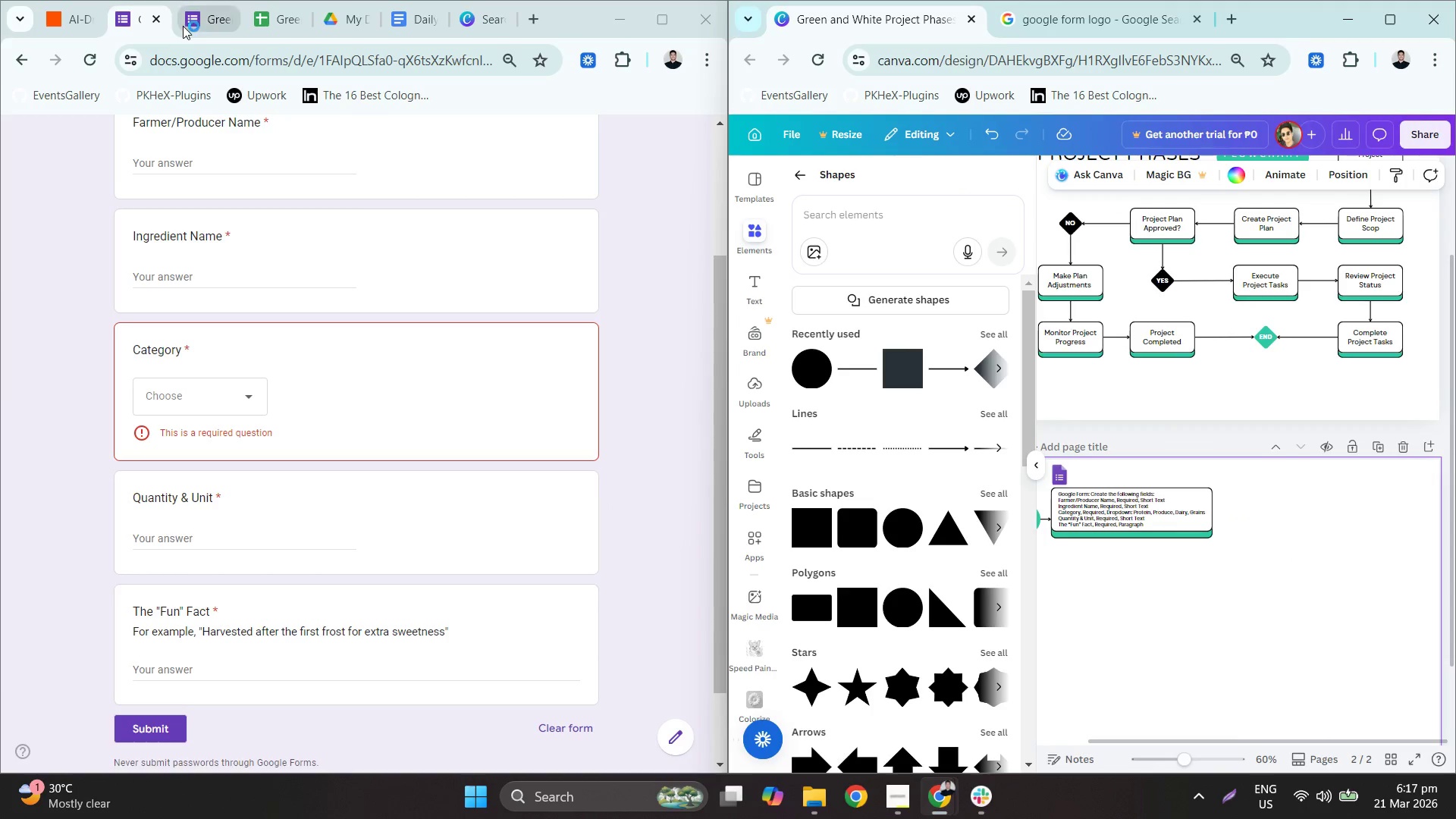 
wait(5.44)
 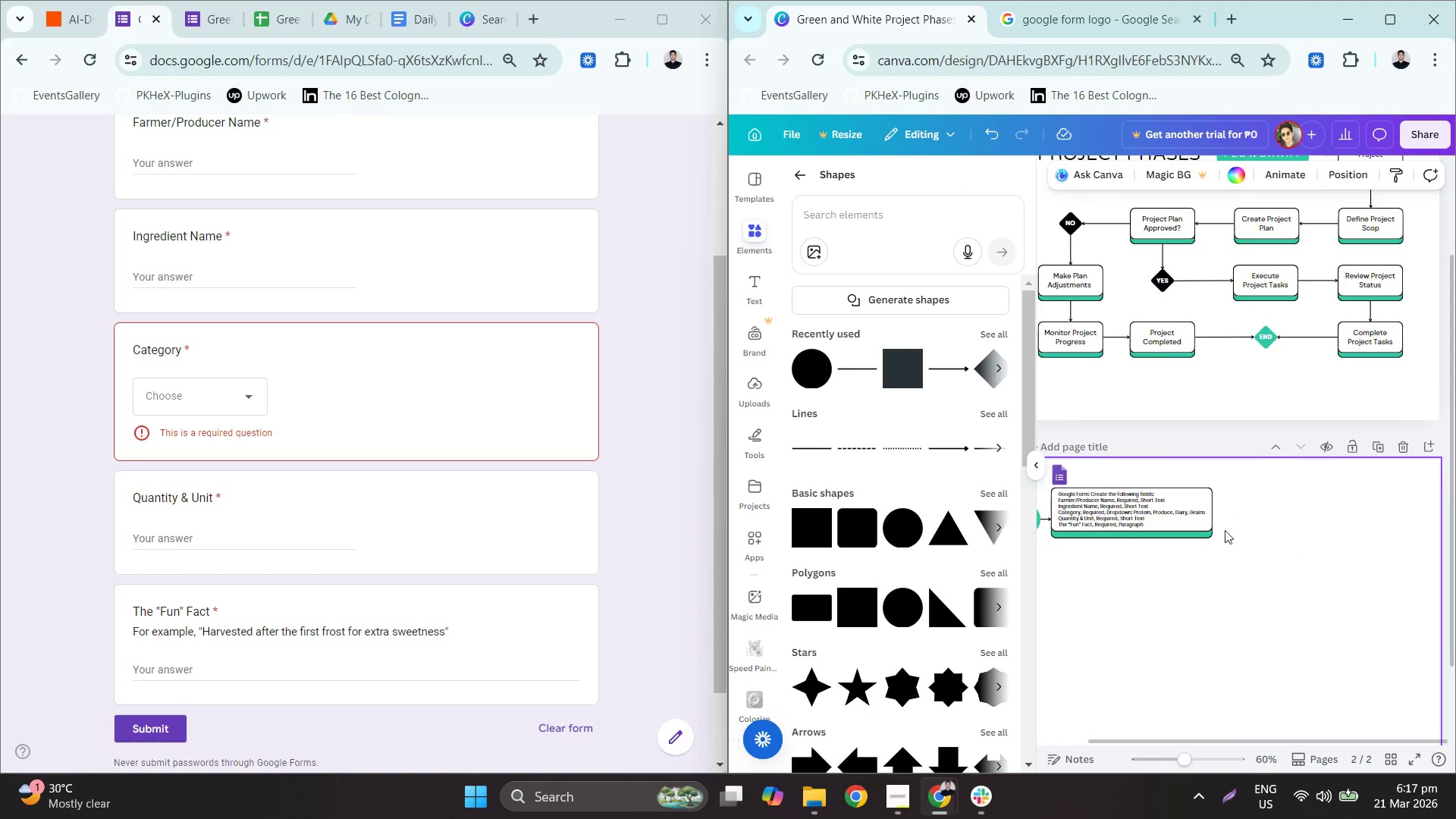 
left_click([256, 27])
 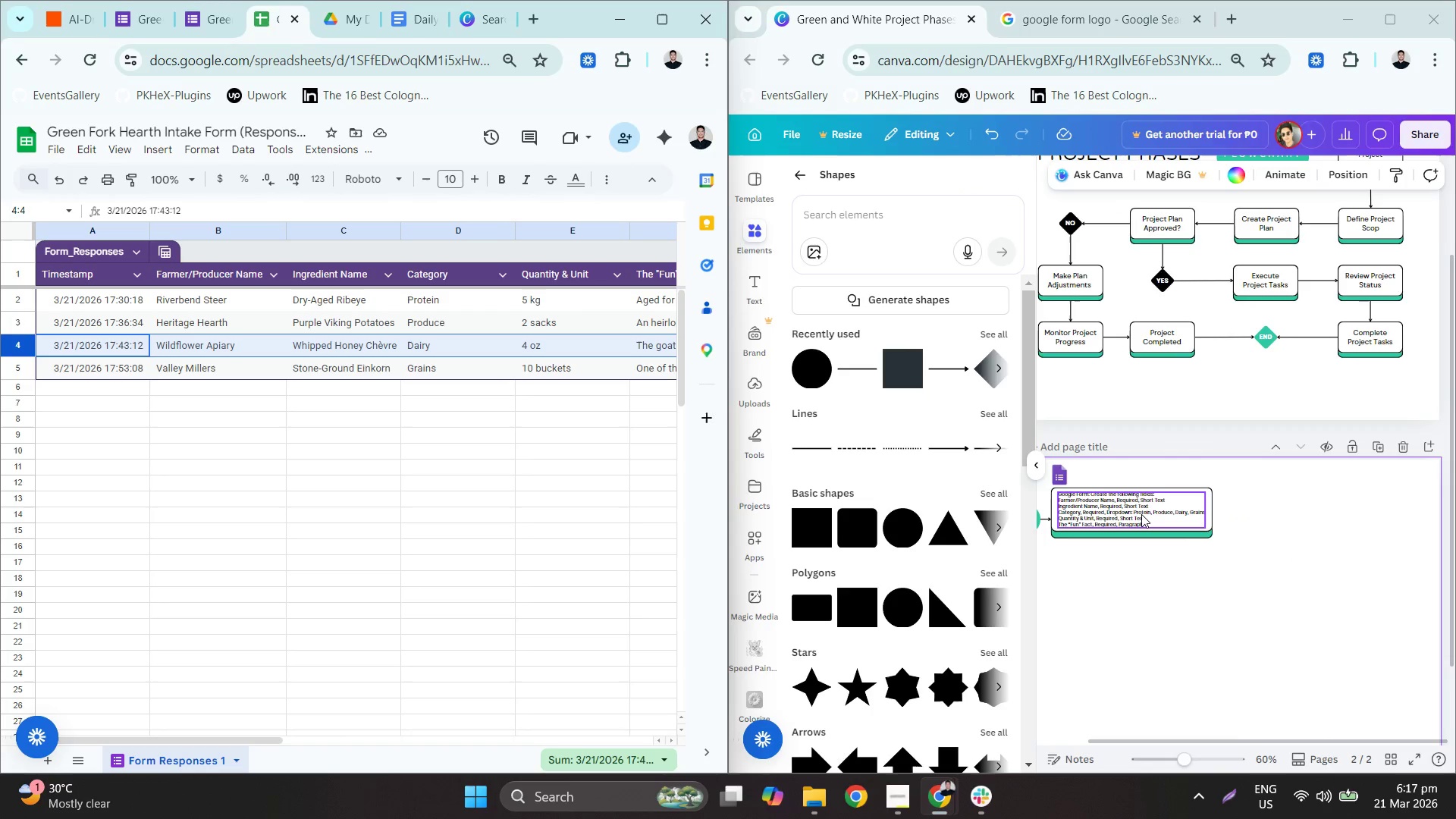 
hold_key(key=ControlLeft, duration=0.73)
scroll: coordinate [1156, 510], scroll_direction: up, amount: 6.0
 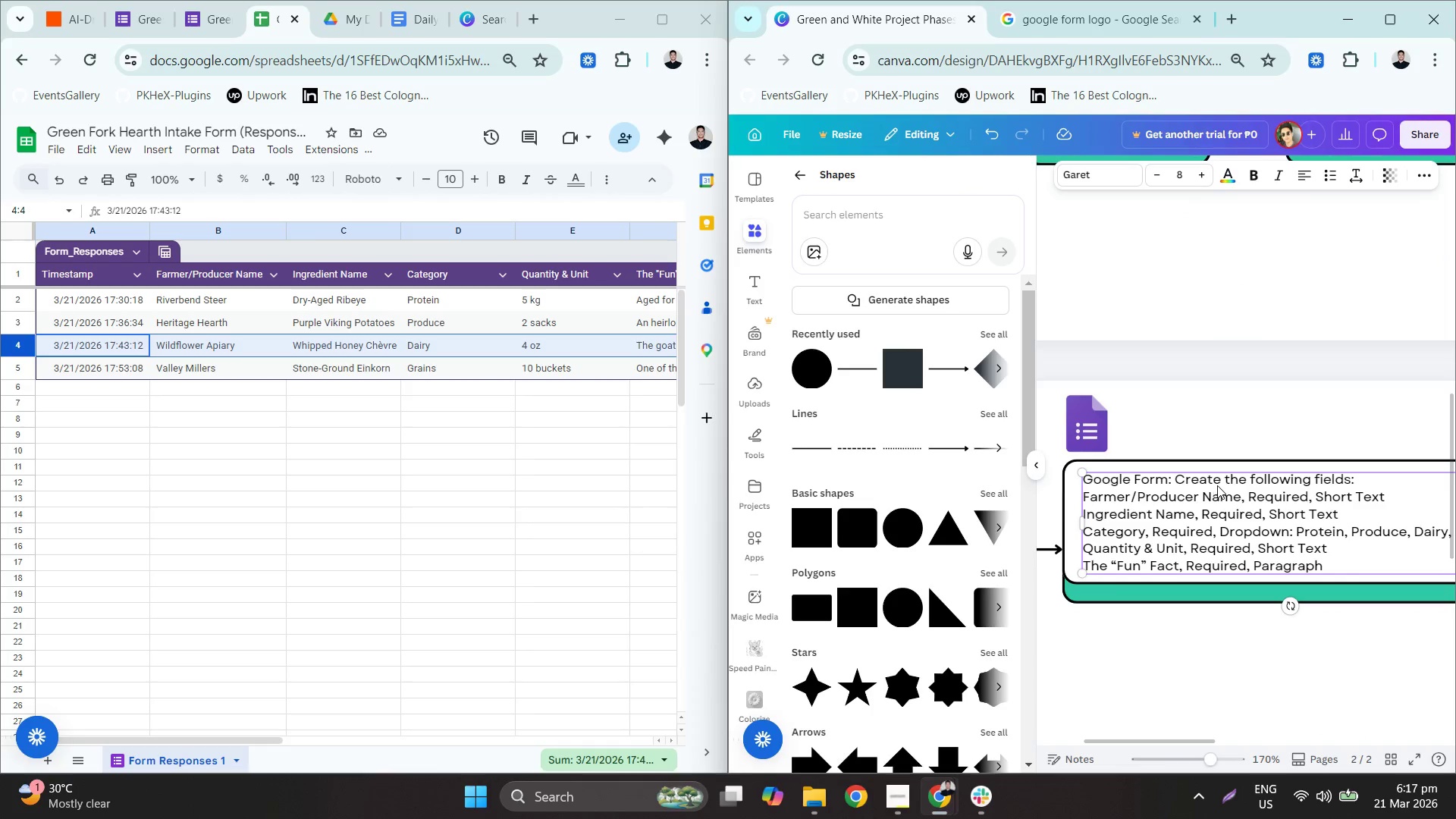 
double_click([1367, 479])
 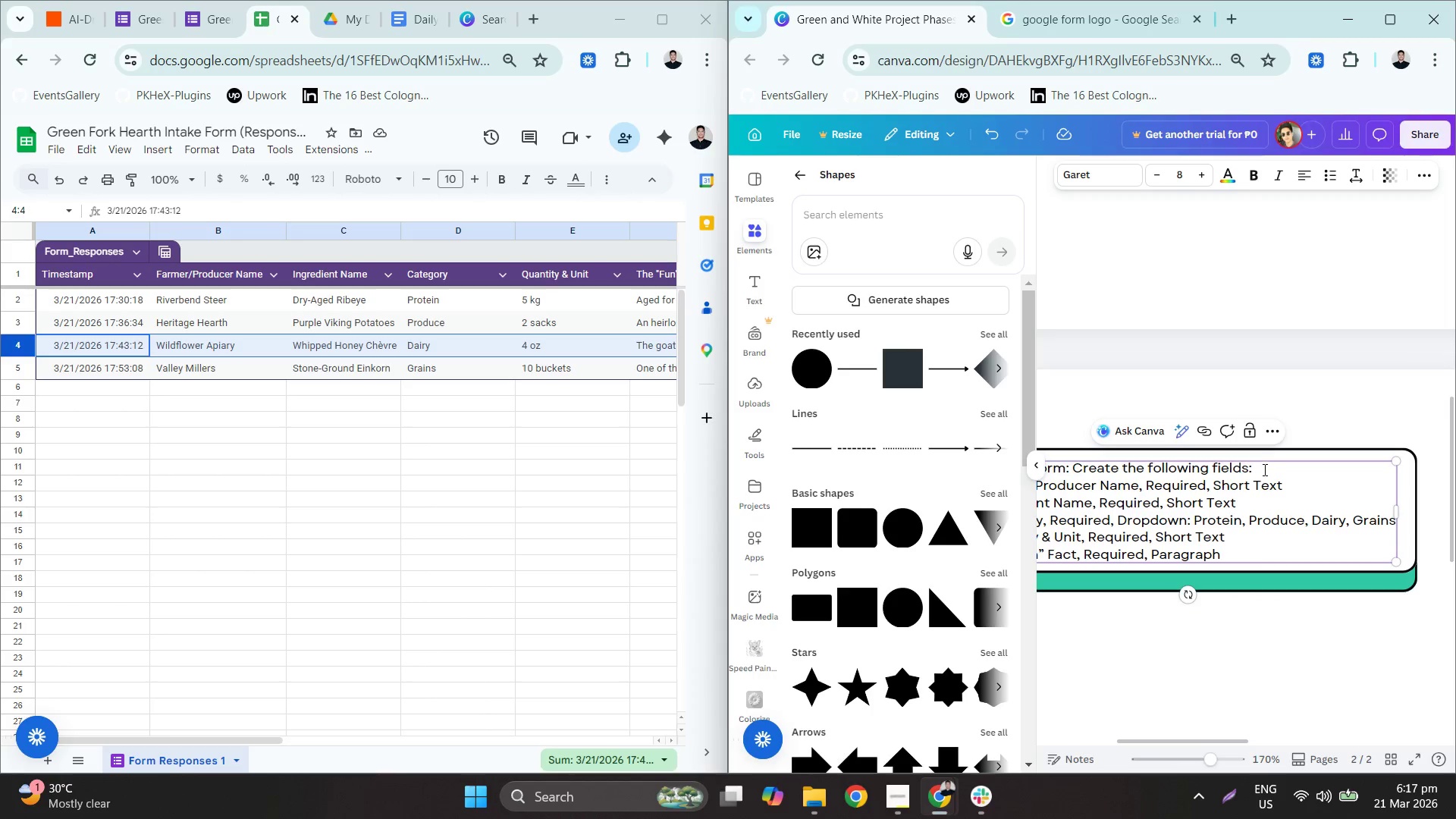 
key(Backspace)
type( and export to Google sh)
key(Backspace)
key(Backspace)
key(Backspace)
key(Backspace)
type(he respos)
key(Backspace)
type(nses to Google sheets:)
 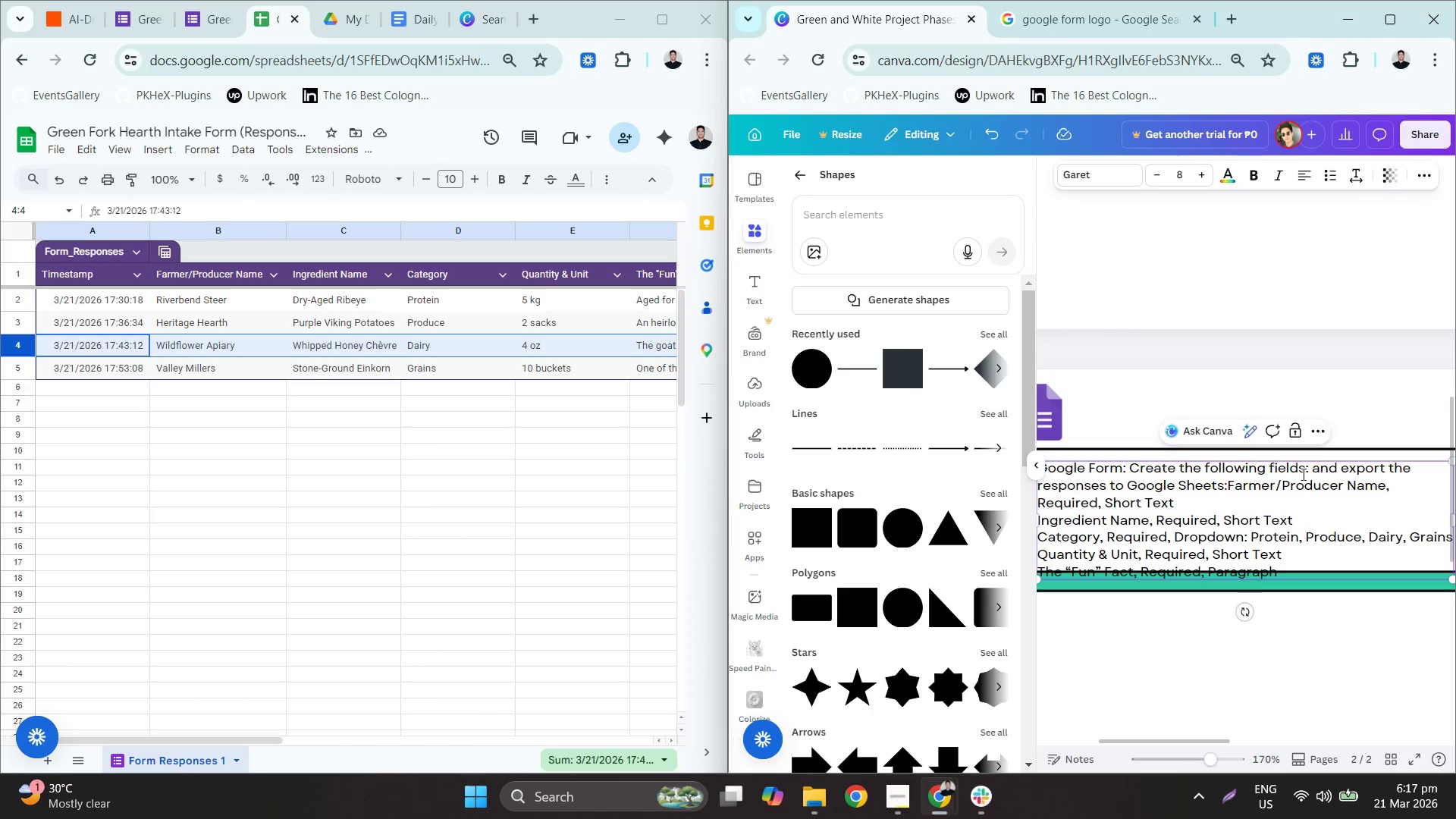 
key(Enter)
 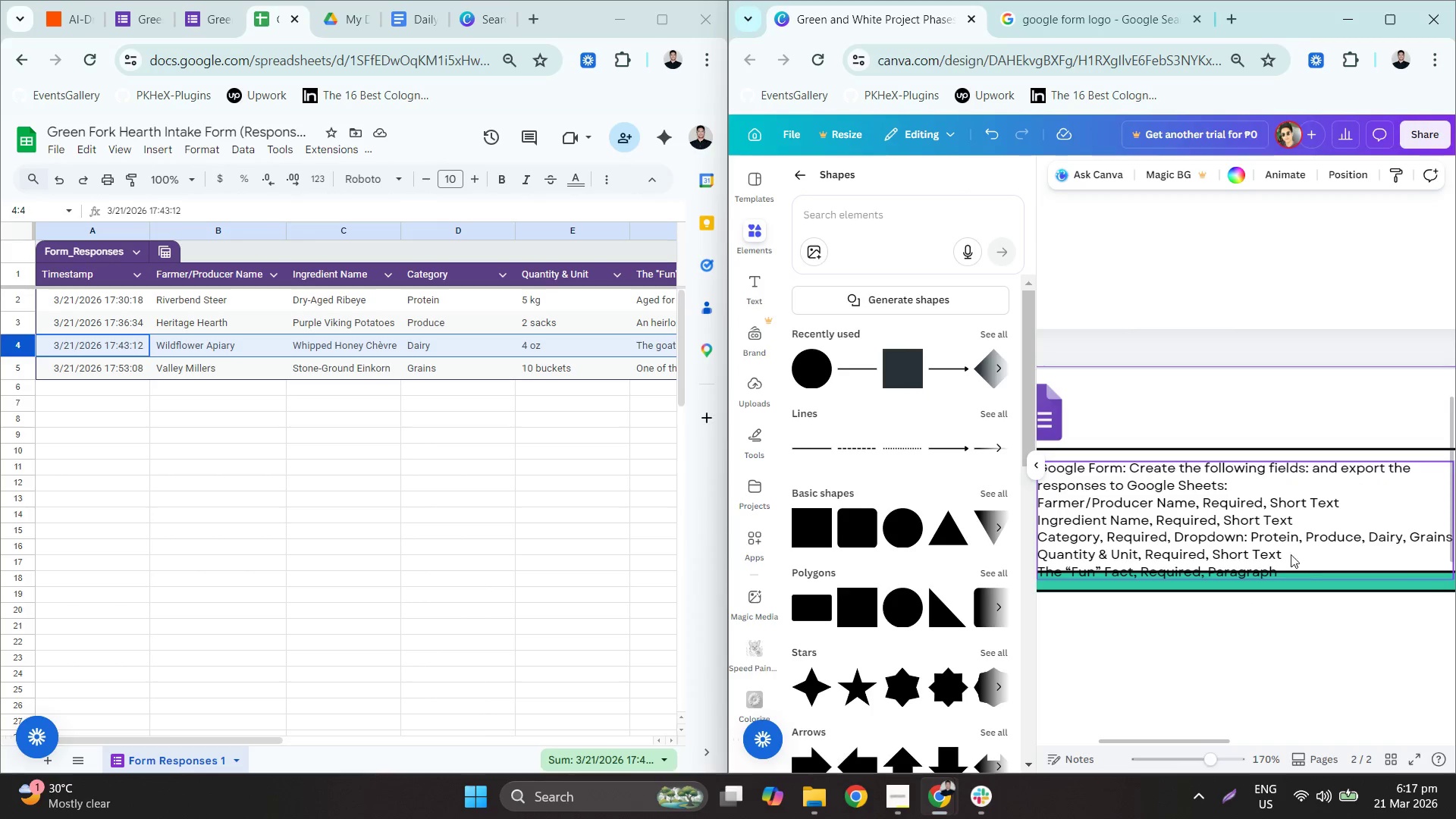 
left_click_drag(start_coordinate=[1355, 598], to_coordinate=[1322, 586])
 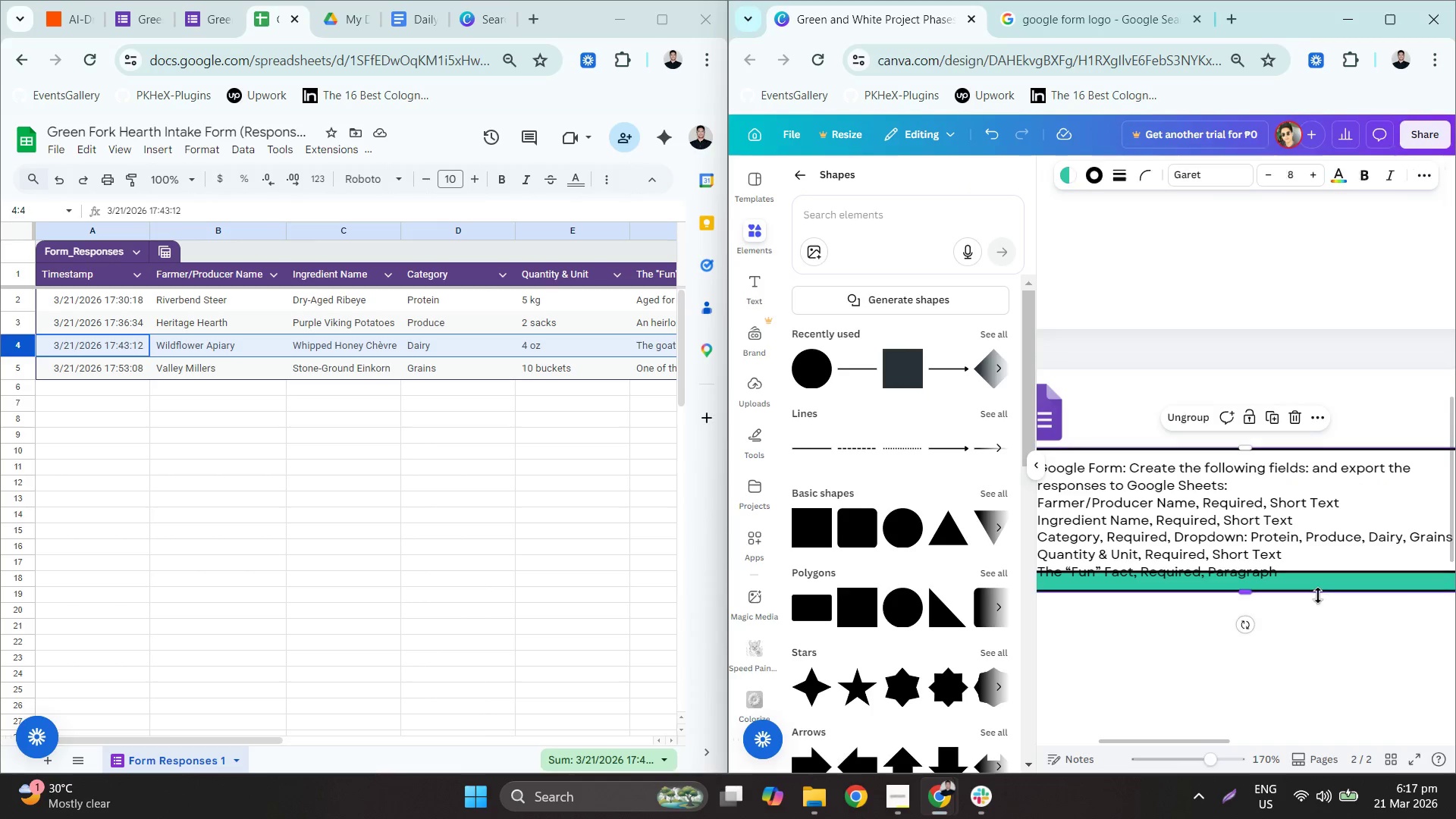 
hold_key(key=ControlLeft, duration=0.62)
scroll: coordinate [1312, 603], scroll_direction: down, amount: 2.0
 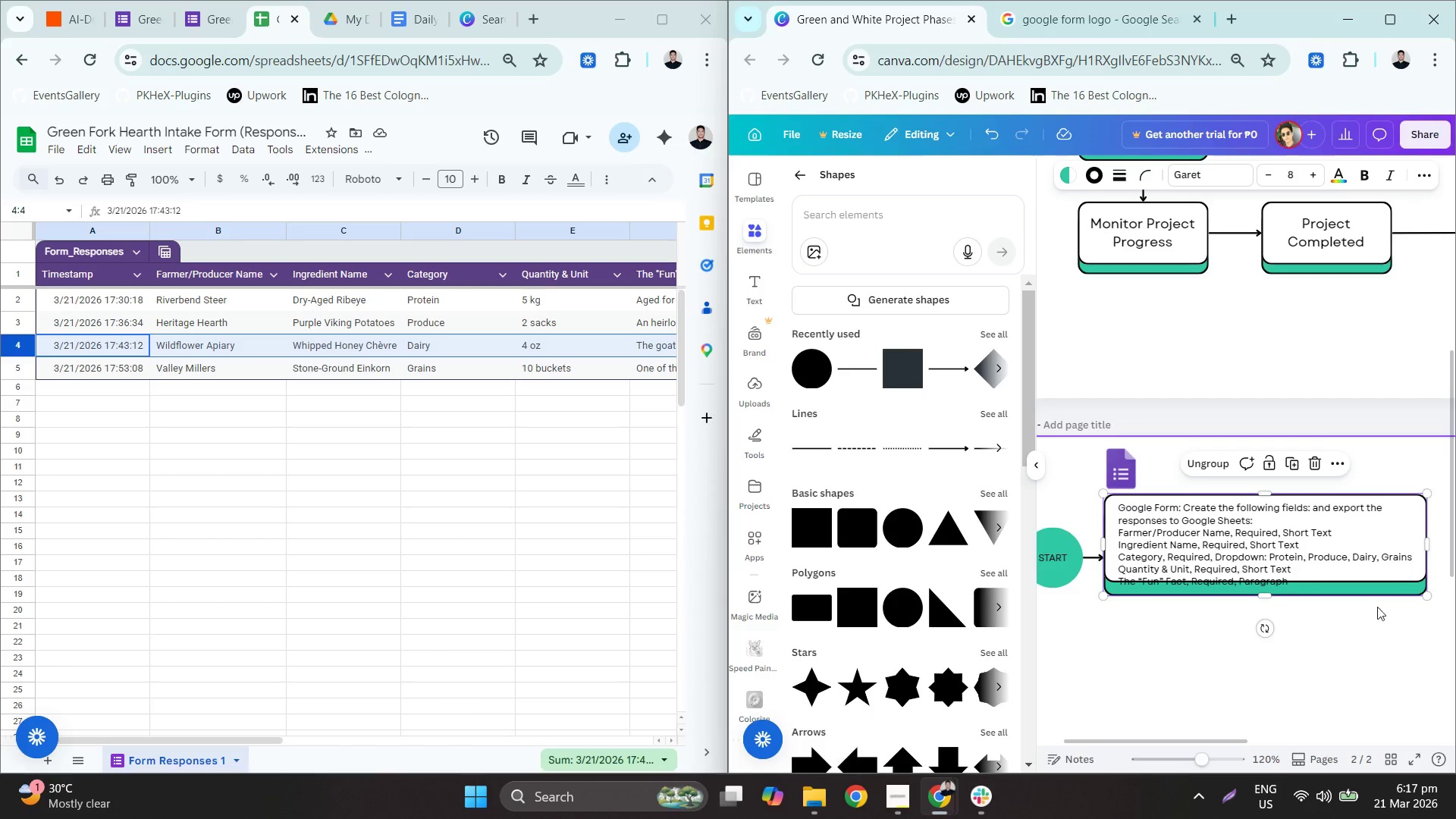 
left_click([1395, 613])
 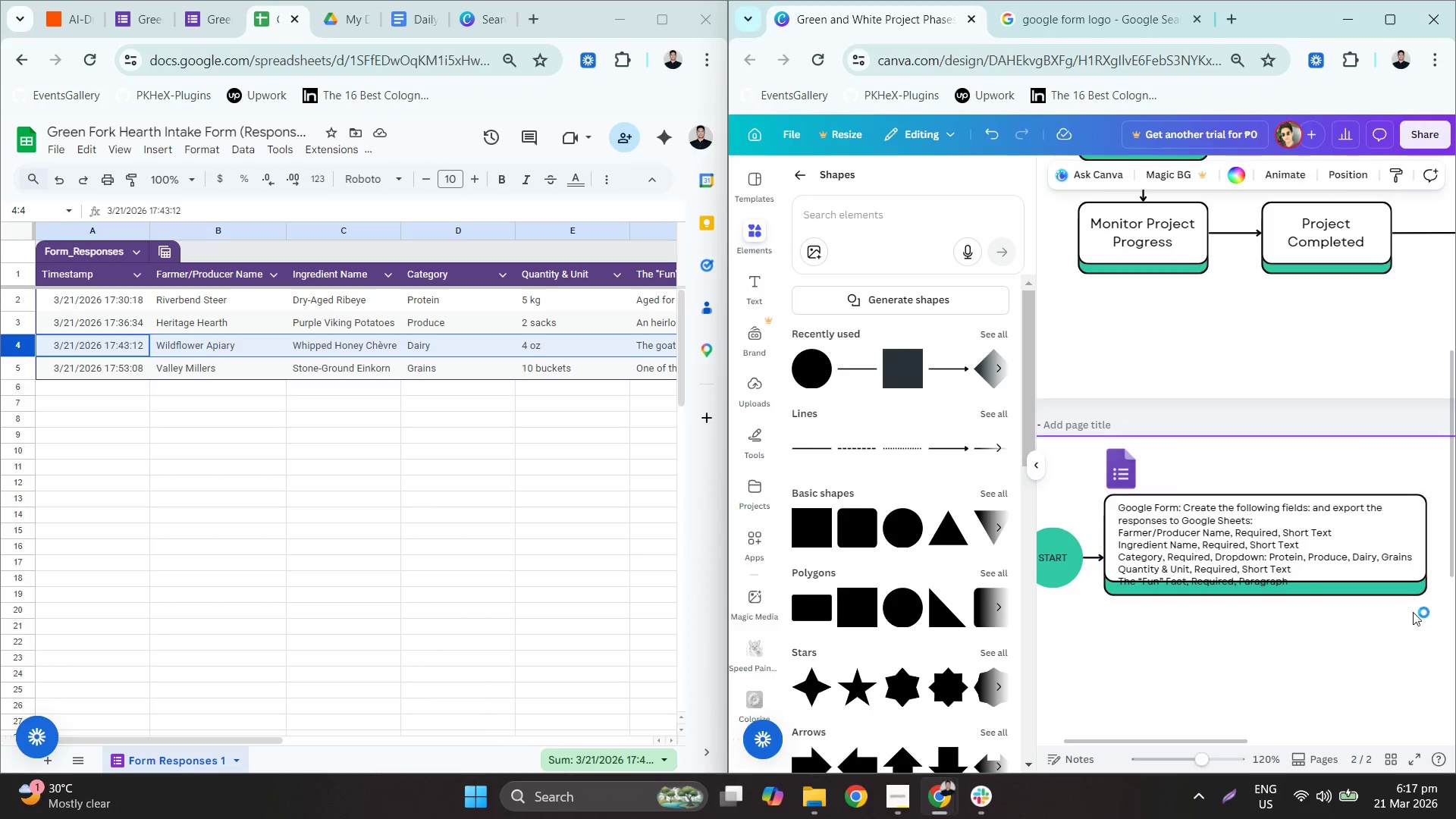 
left_click_drag(start_coordinate=[1414, 610], to_coordinate=[1363, 581])
 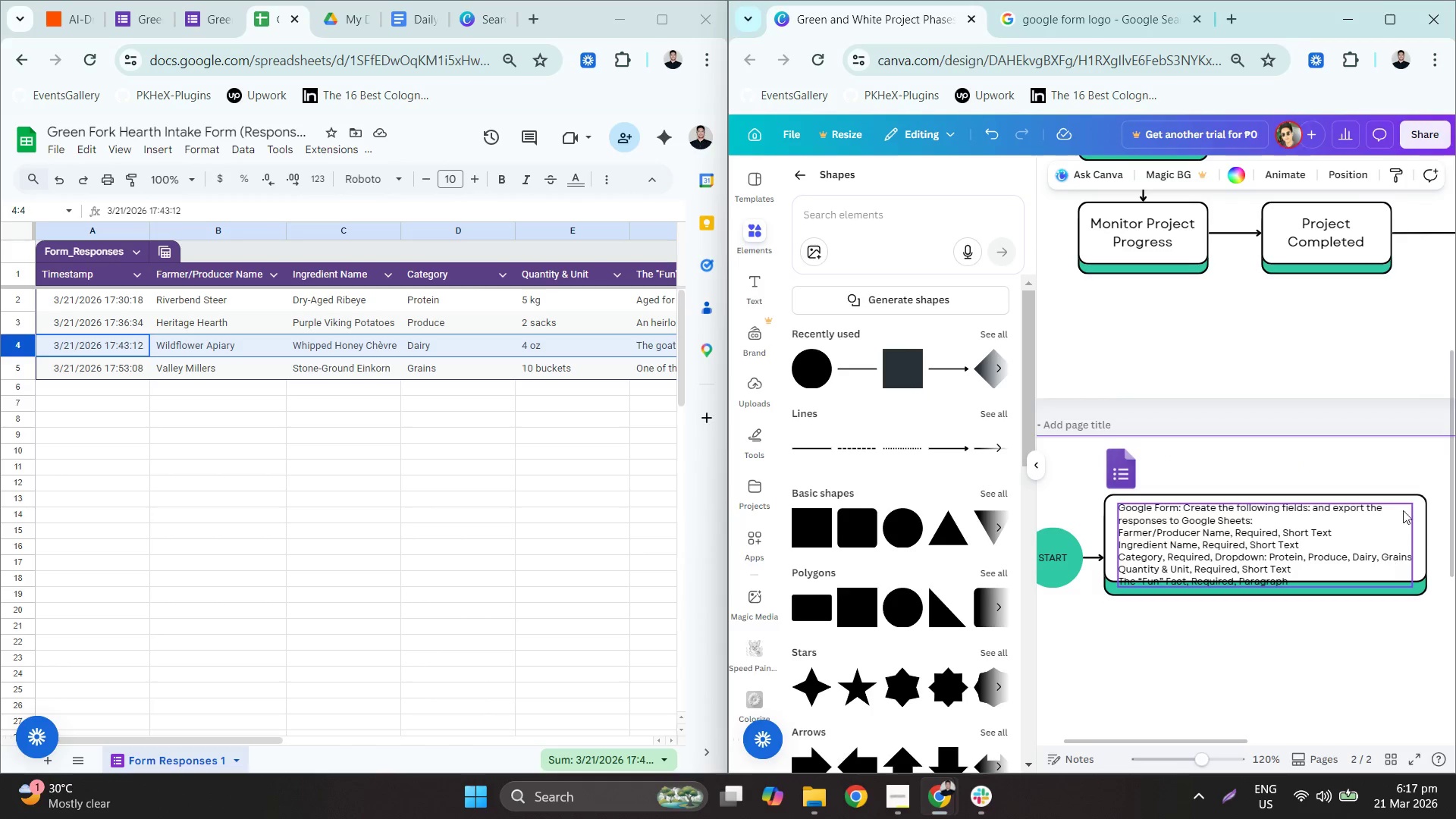 
left_click_drag(start_coordinate=[1436, 500], to_coordinate=[1392, 490])
 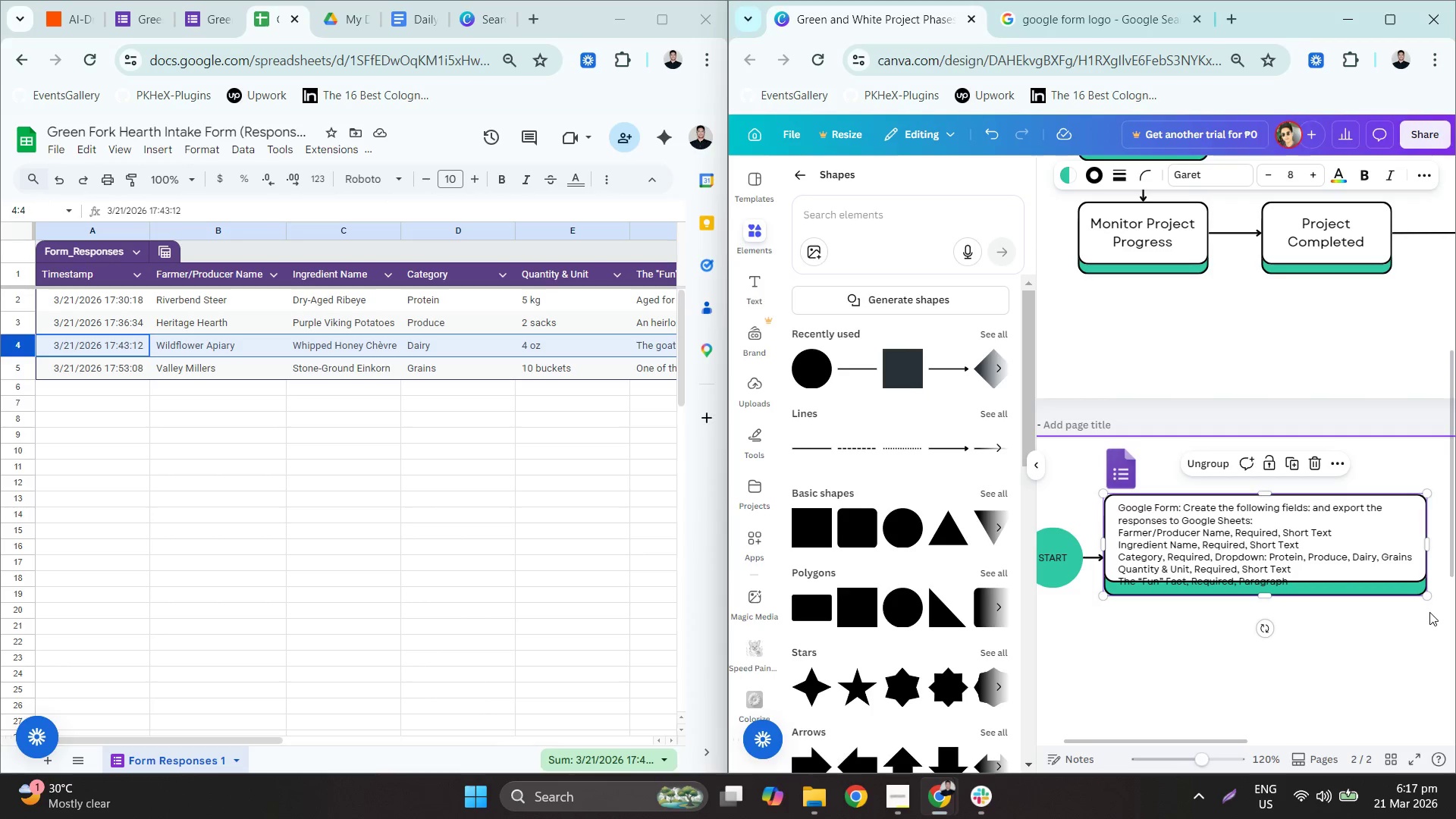 
left_click_drag(start_coordinate=[1439, 611], to_coordinate=[1418, 564])
 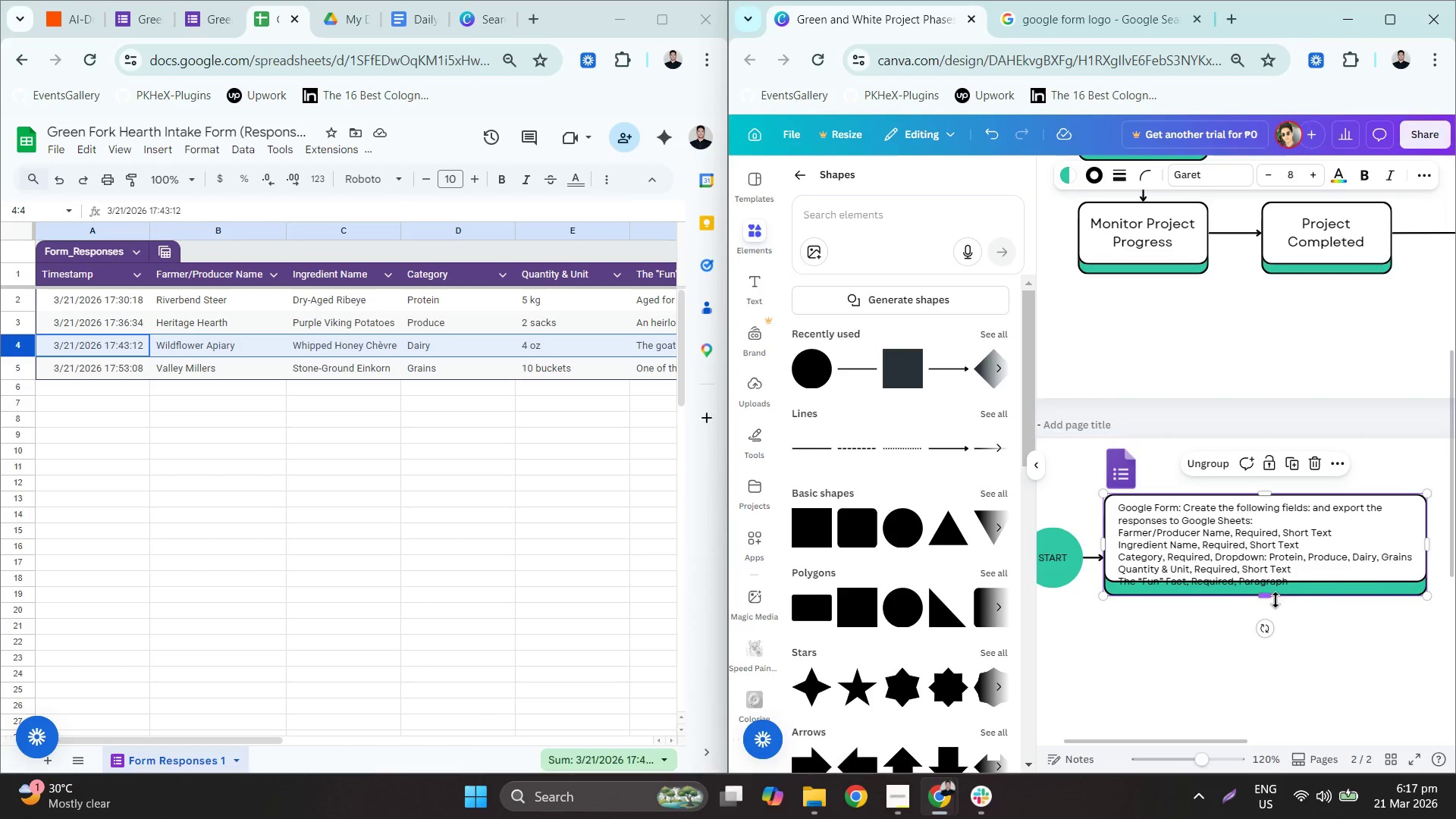 
left_click_drag(start_coordinate=[1268, 598], to_coordinate=[1272, 613])
 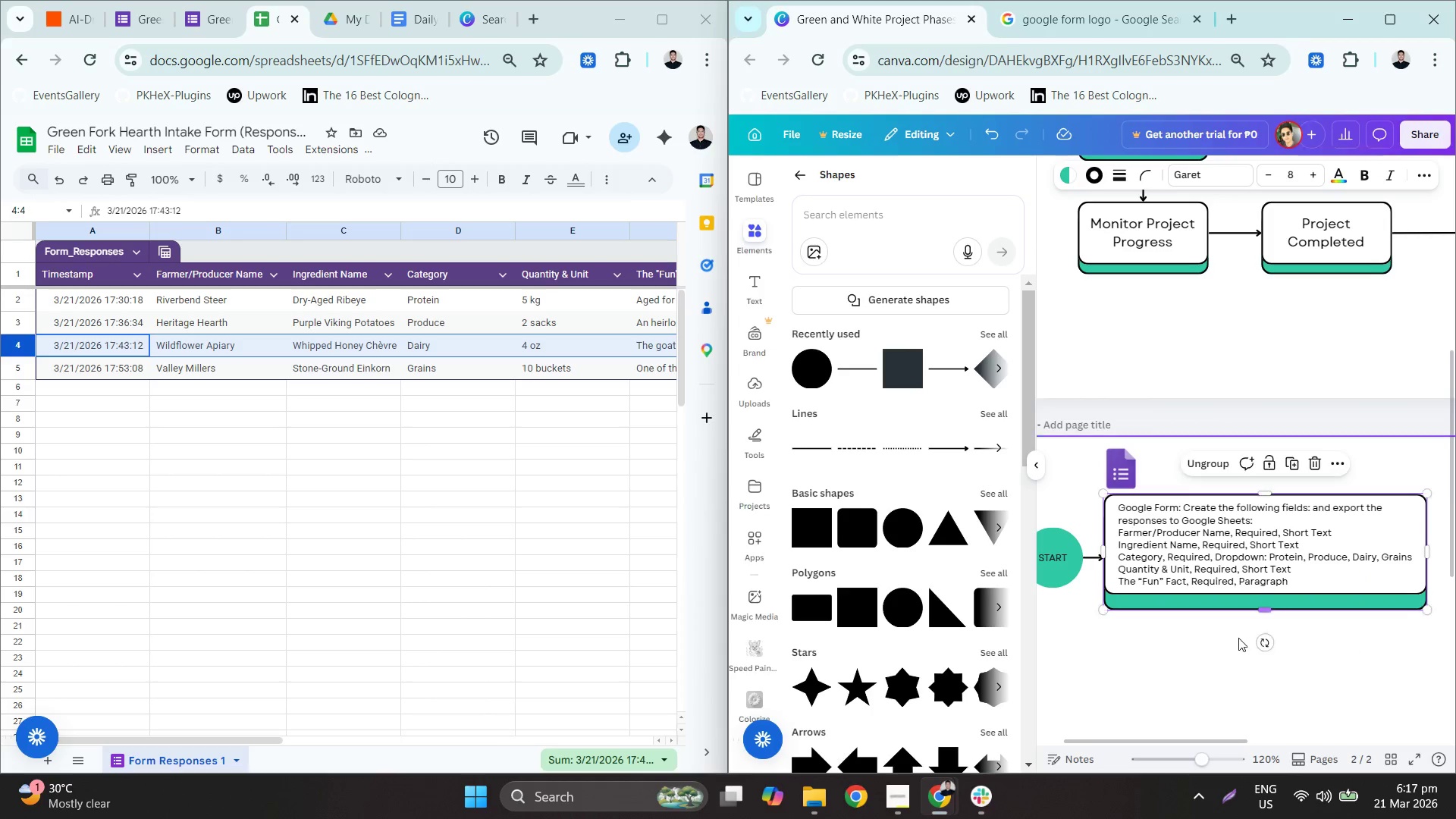 
left_click([1203, 654])
 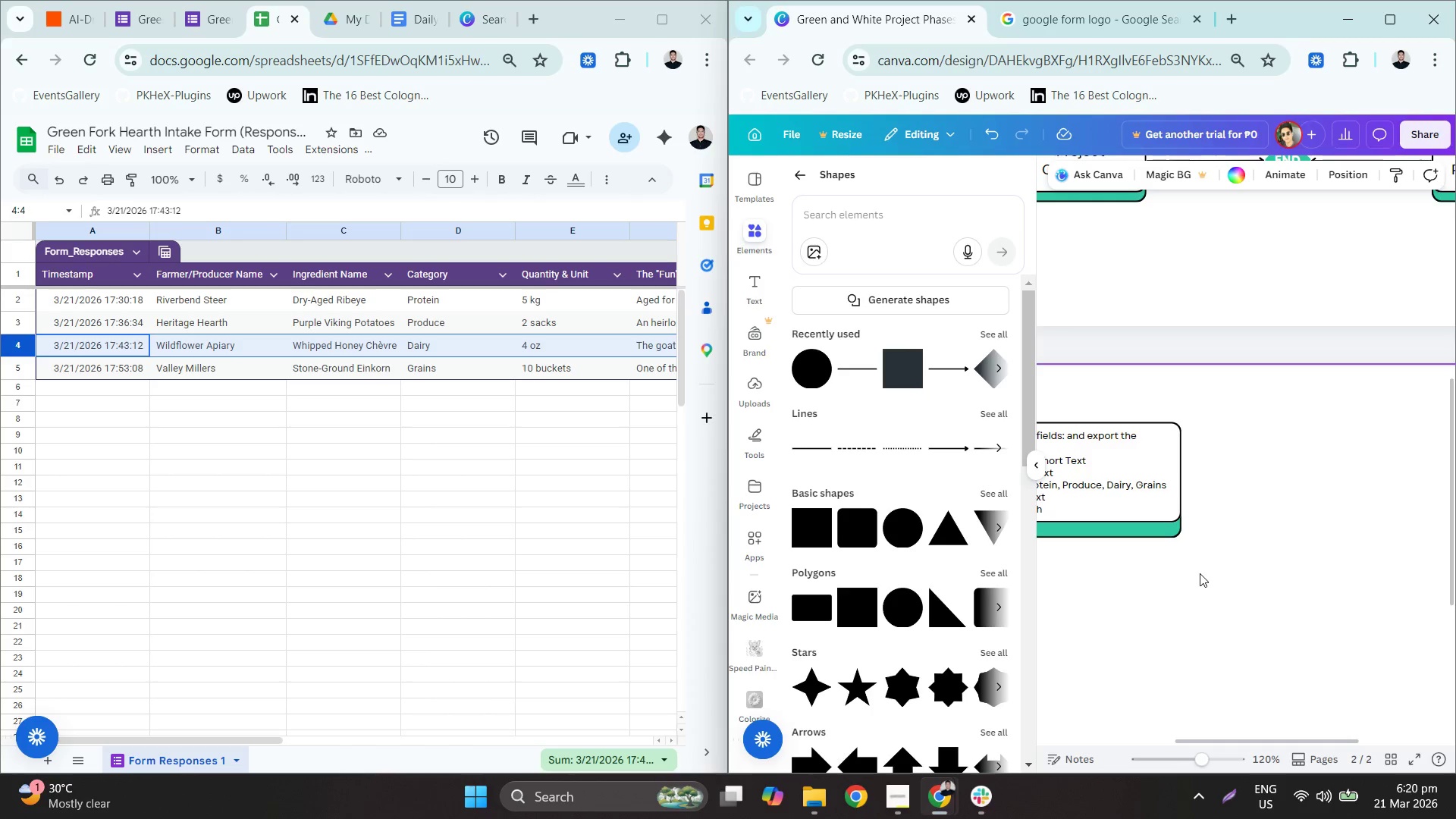 
wait(158.92)
 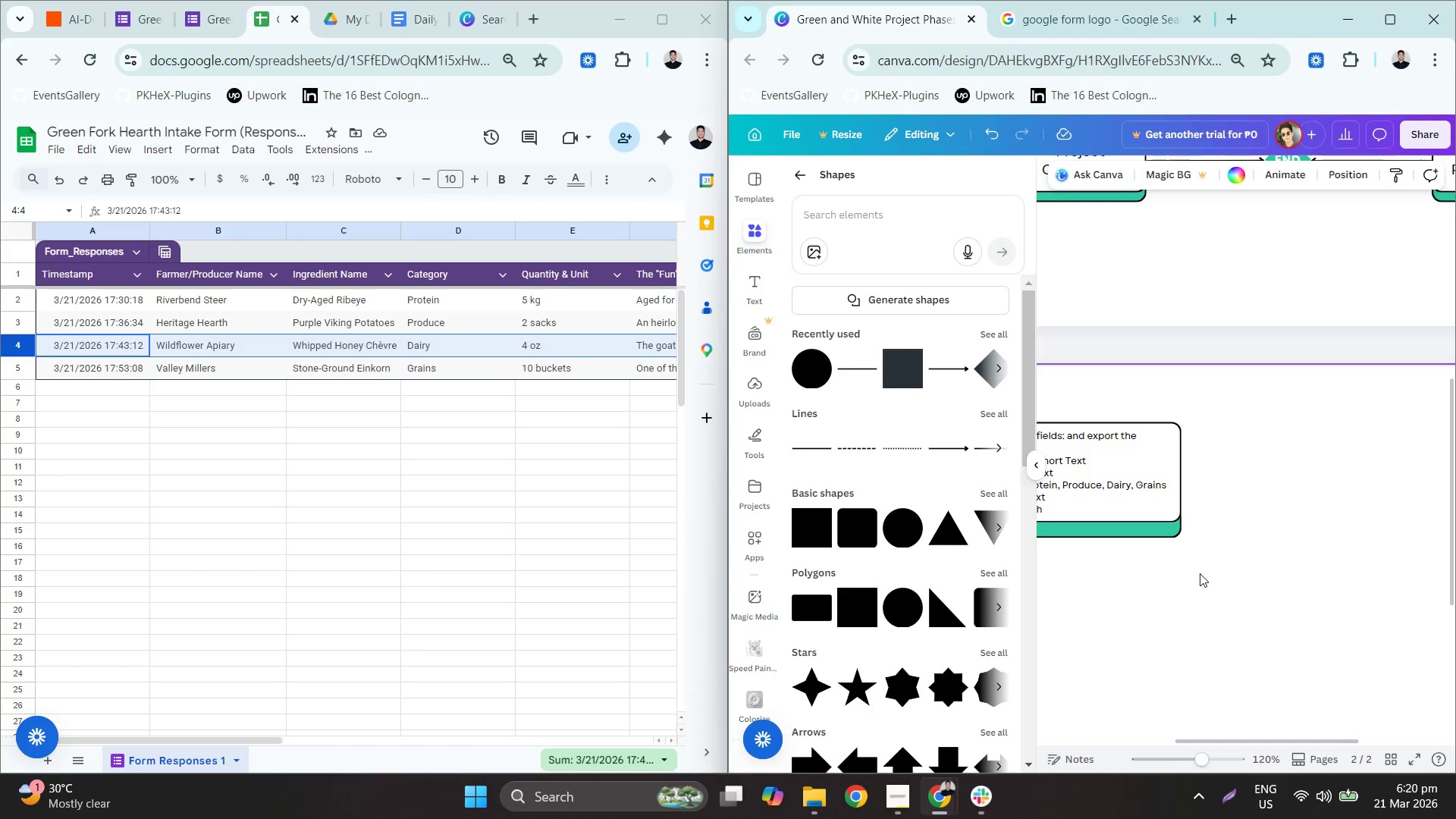 
left_click([344, 31])
 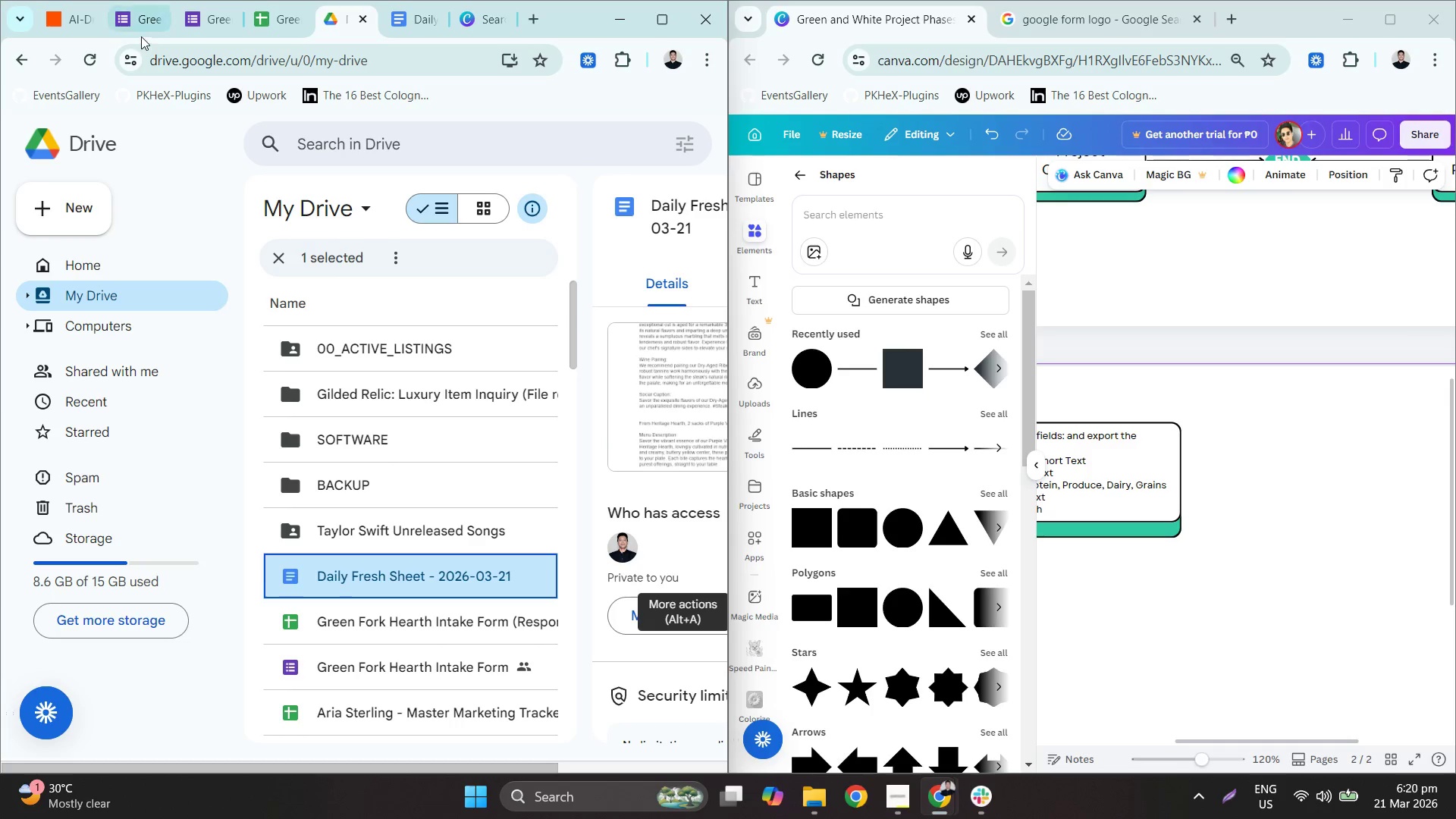 
left_click([58, 9])
 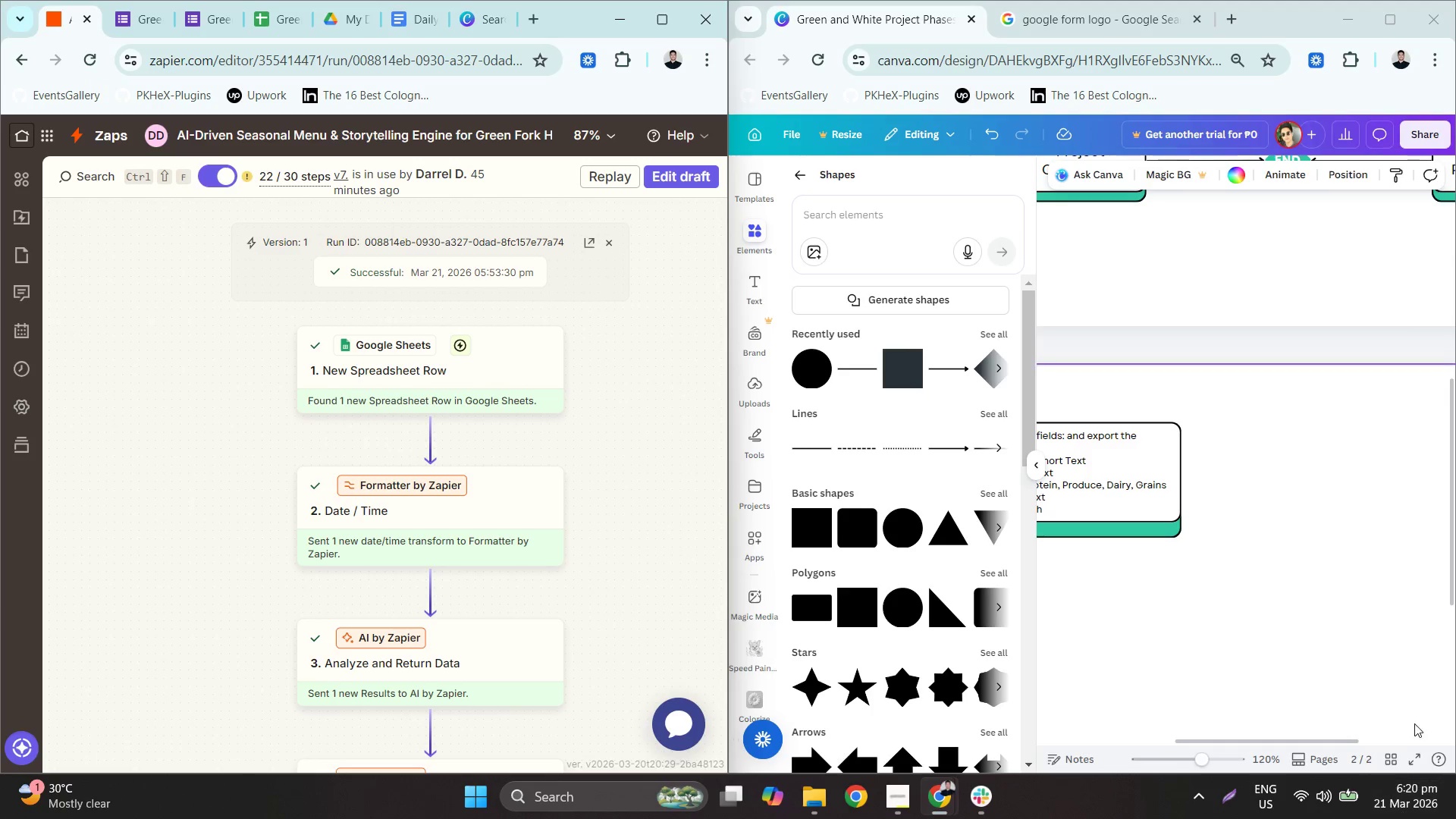 
left_click([1420, 812])
 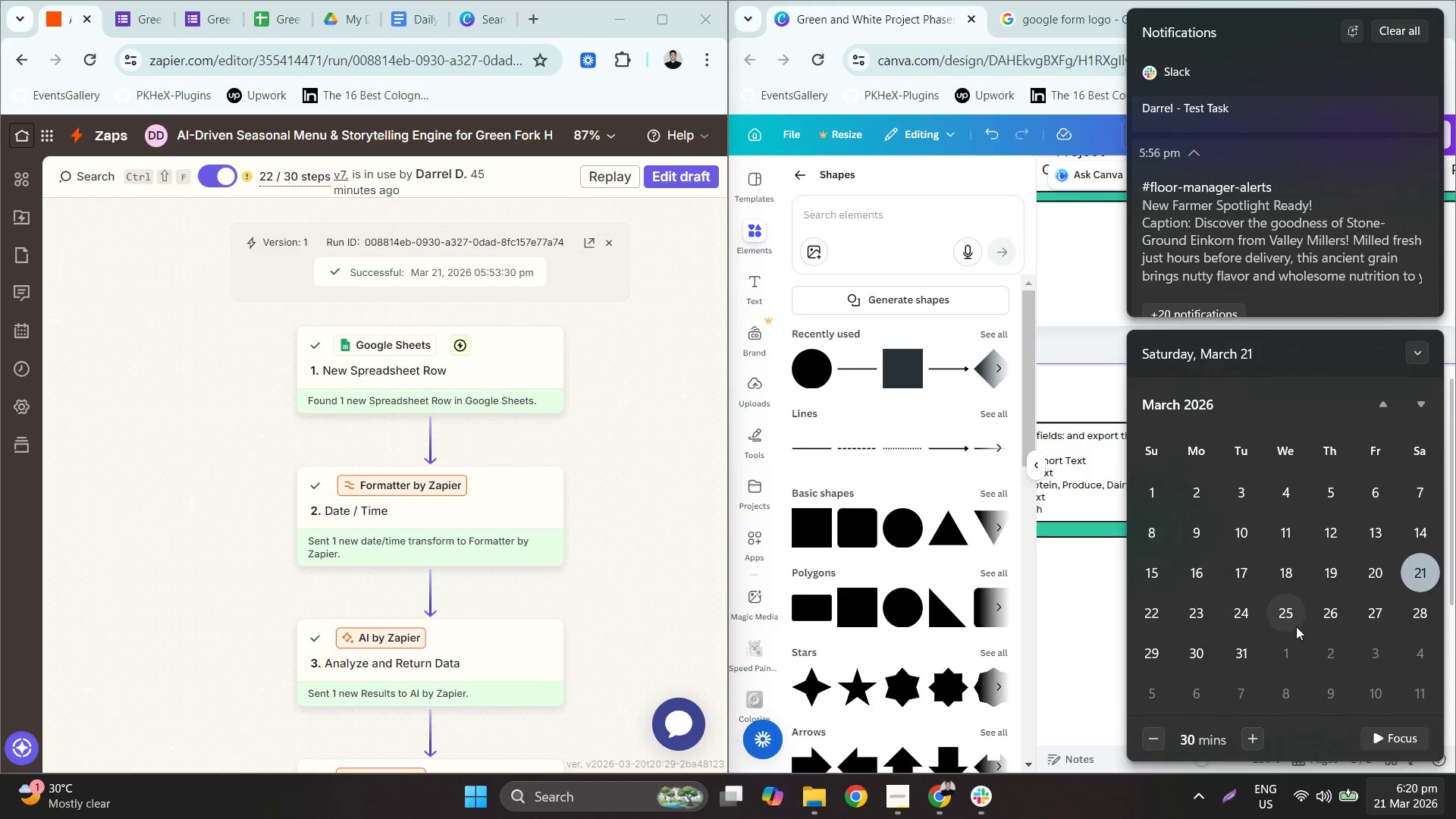 
left_click([1249, 657])
 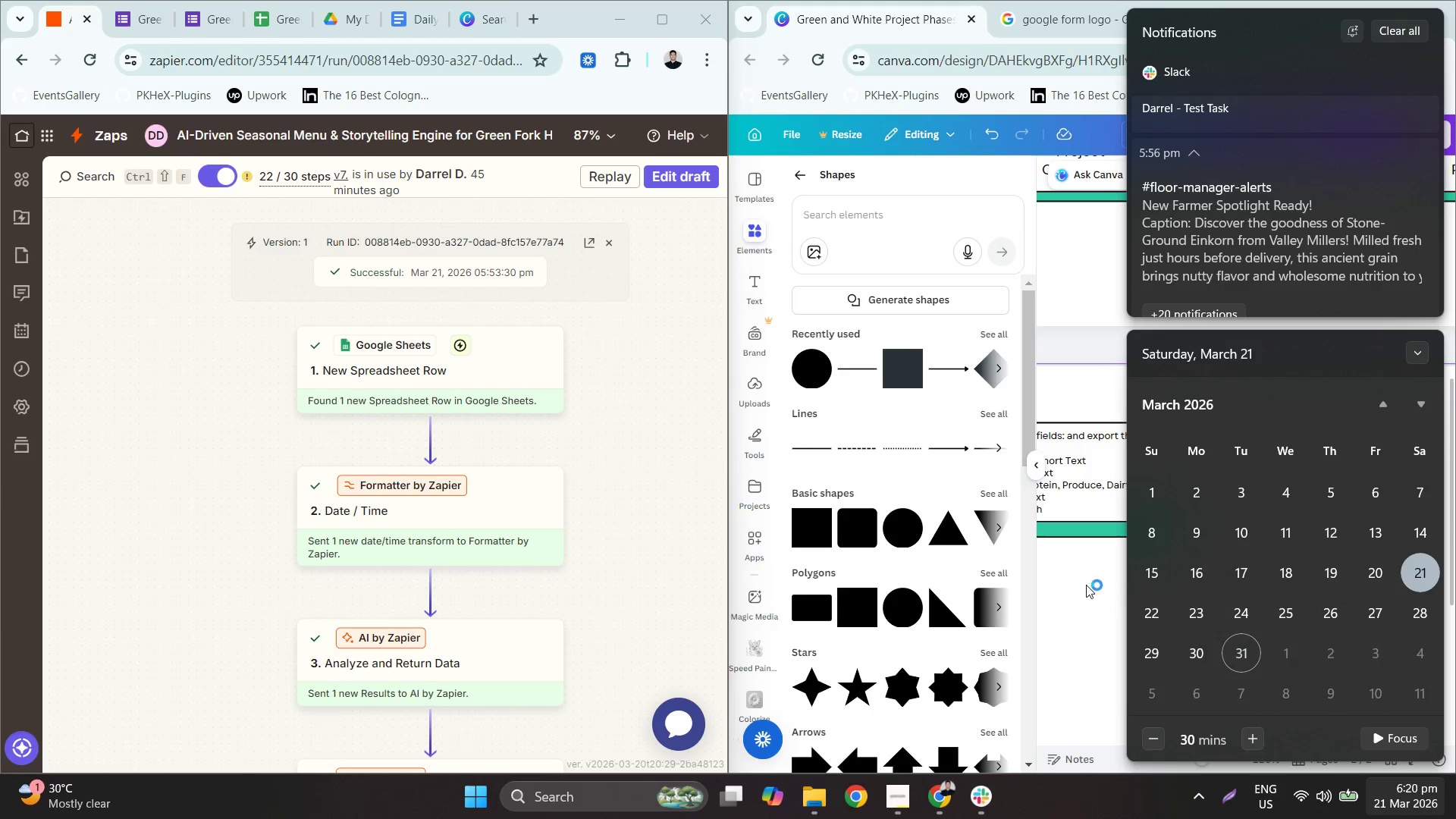 
left_click([1086, 583])
 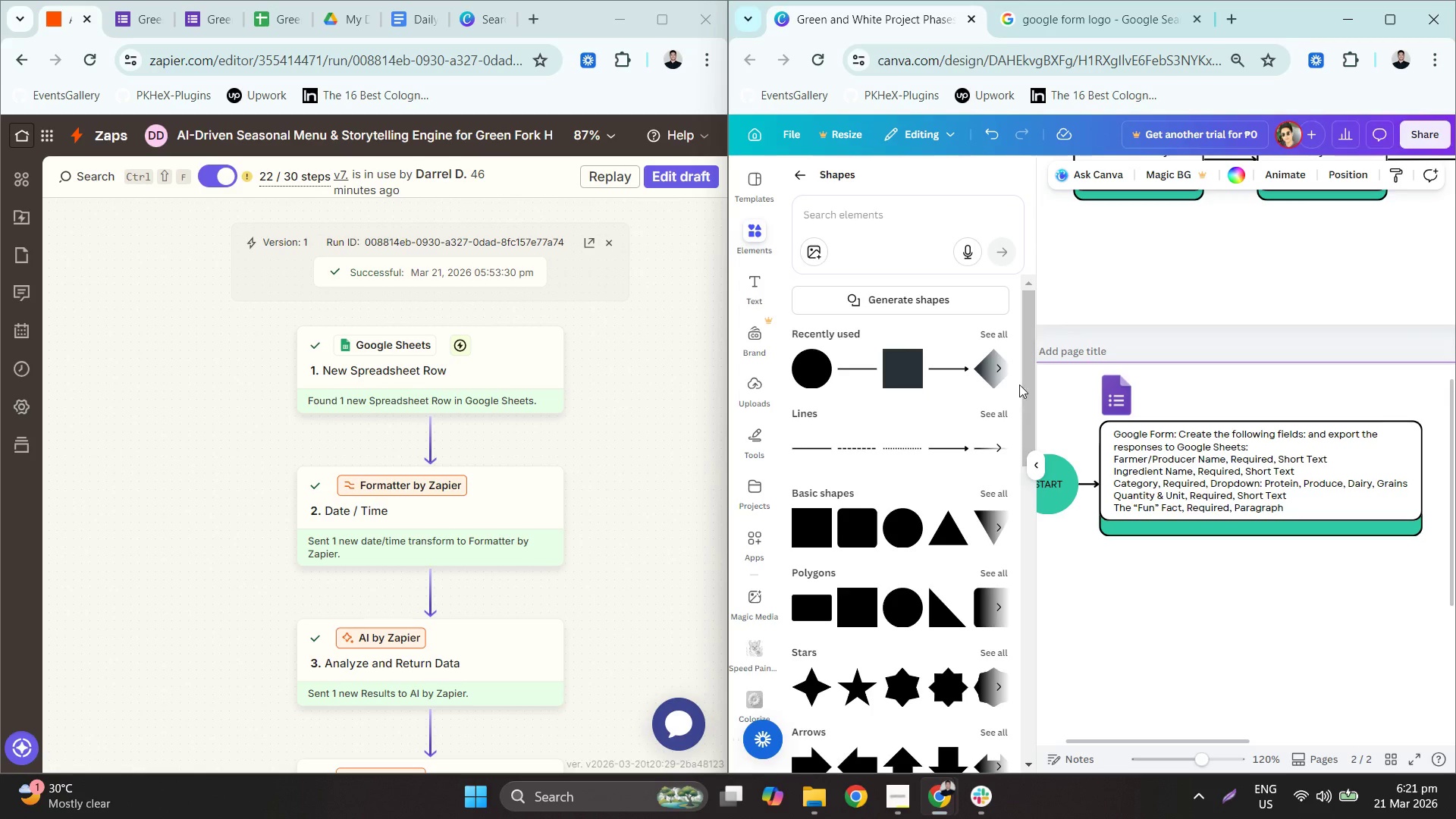 
wait(39.72)
 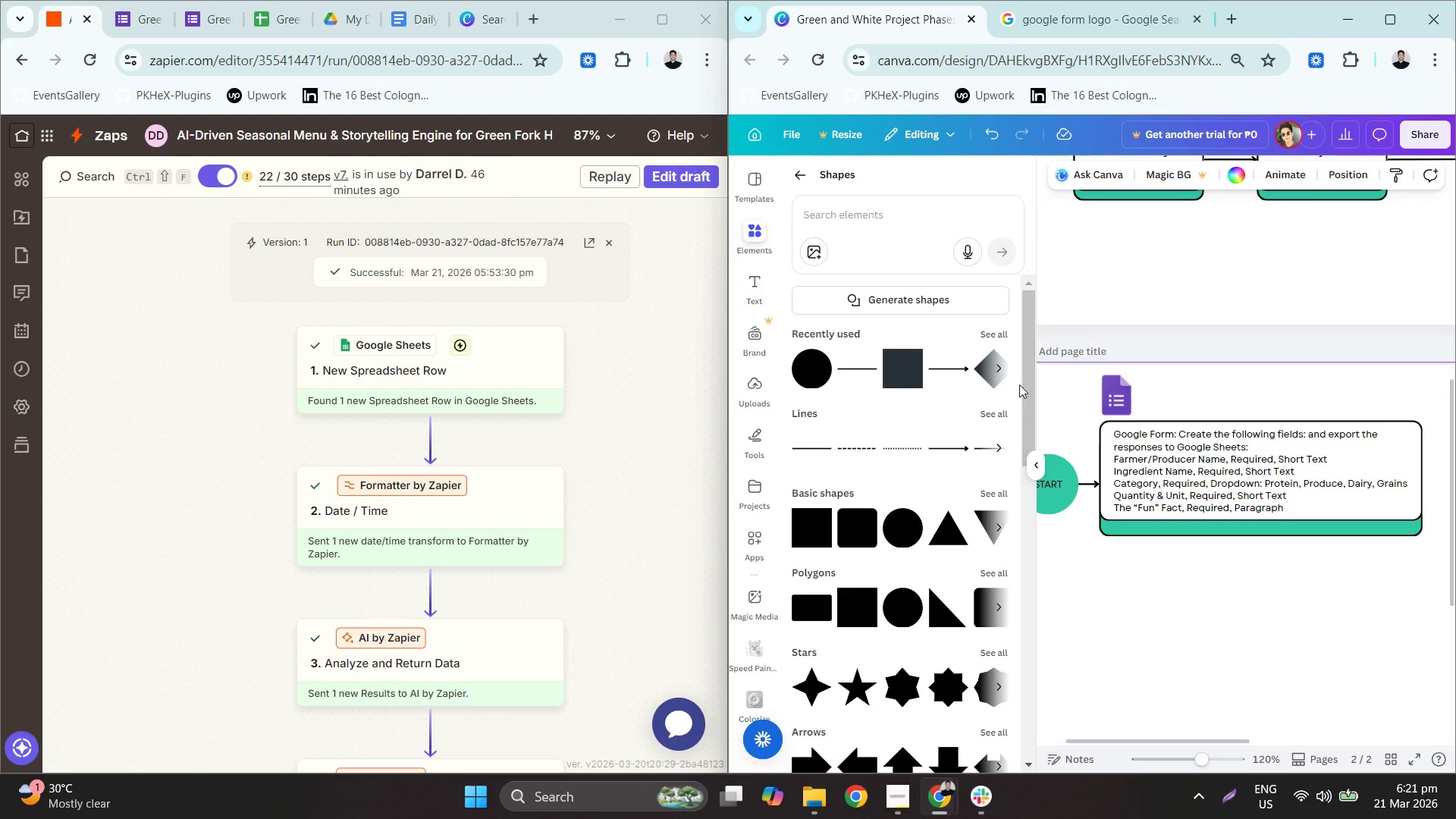 
scroll: coordinate [516, 534], scroll_direction: down, amount: 2.0
 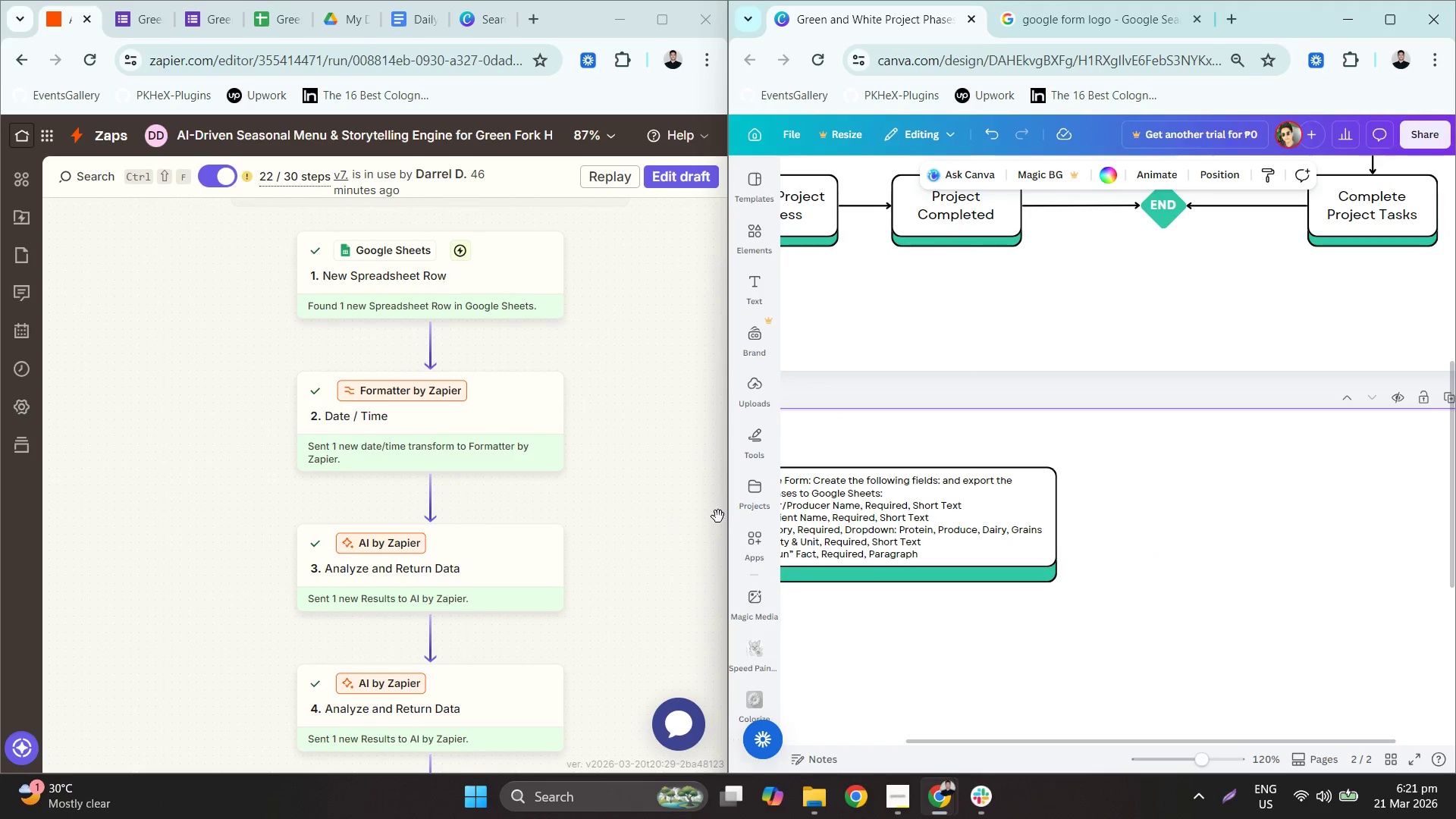 
left_click([479, 406])